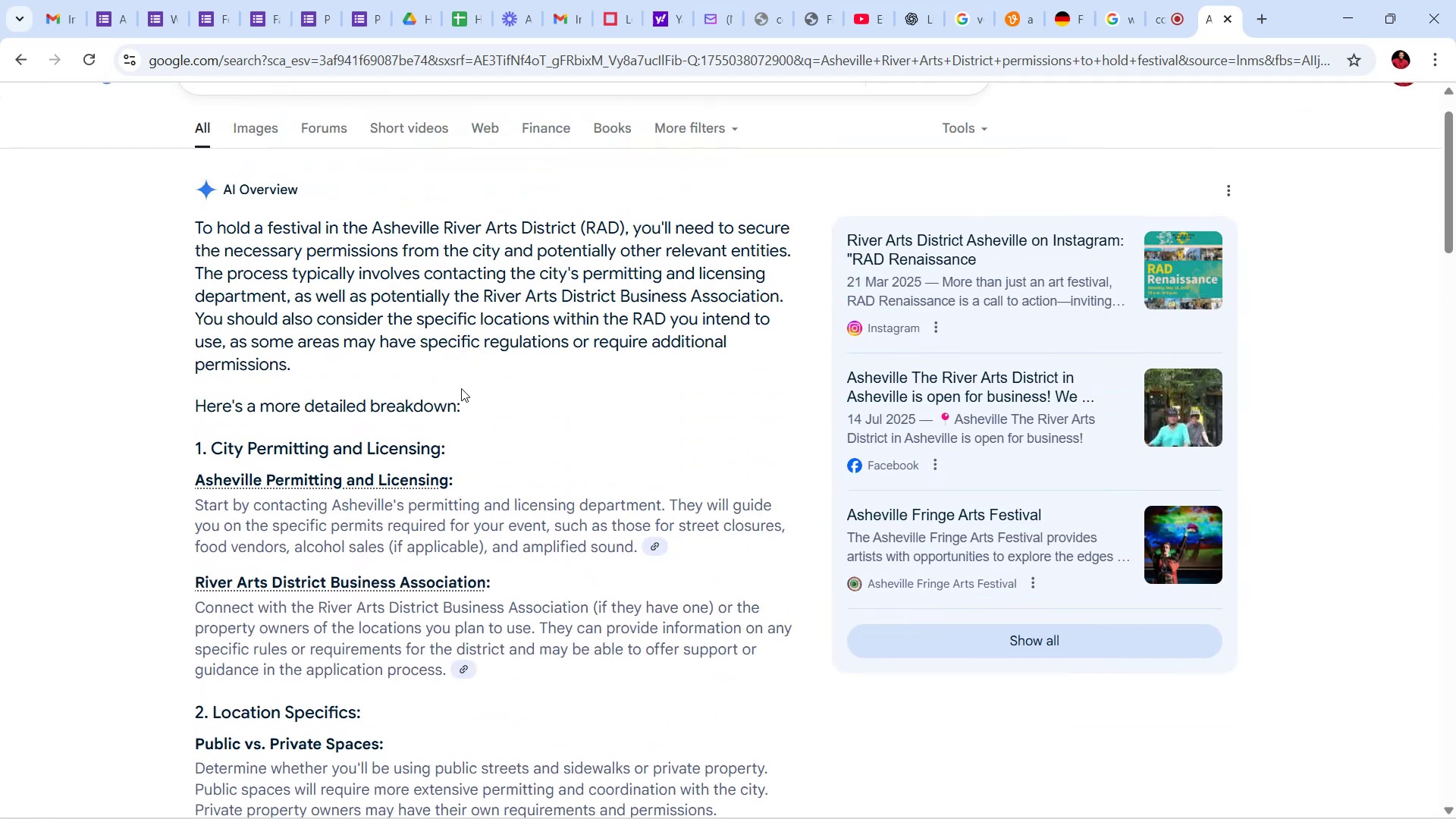 
wait(5.35)
 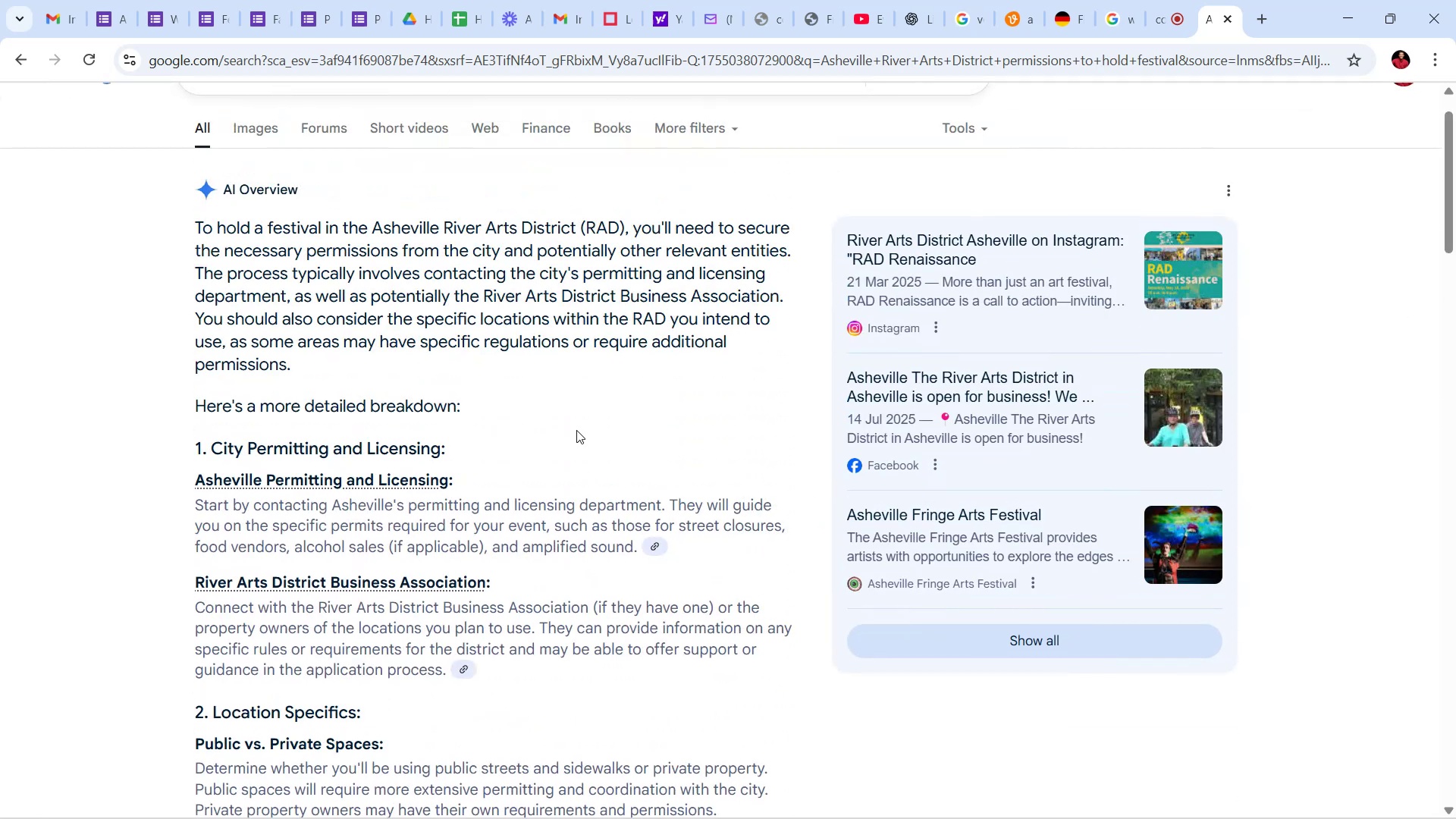 
scroll: coordinate [507, 407], scroll_direction: down, amount: 5.0
 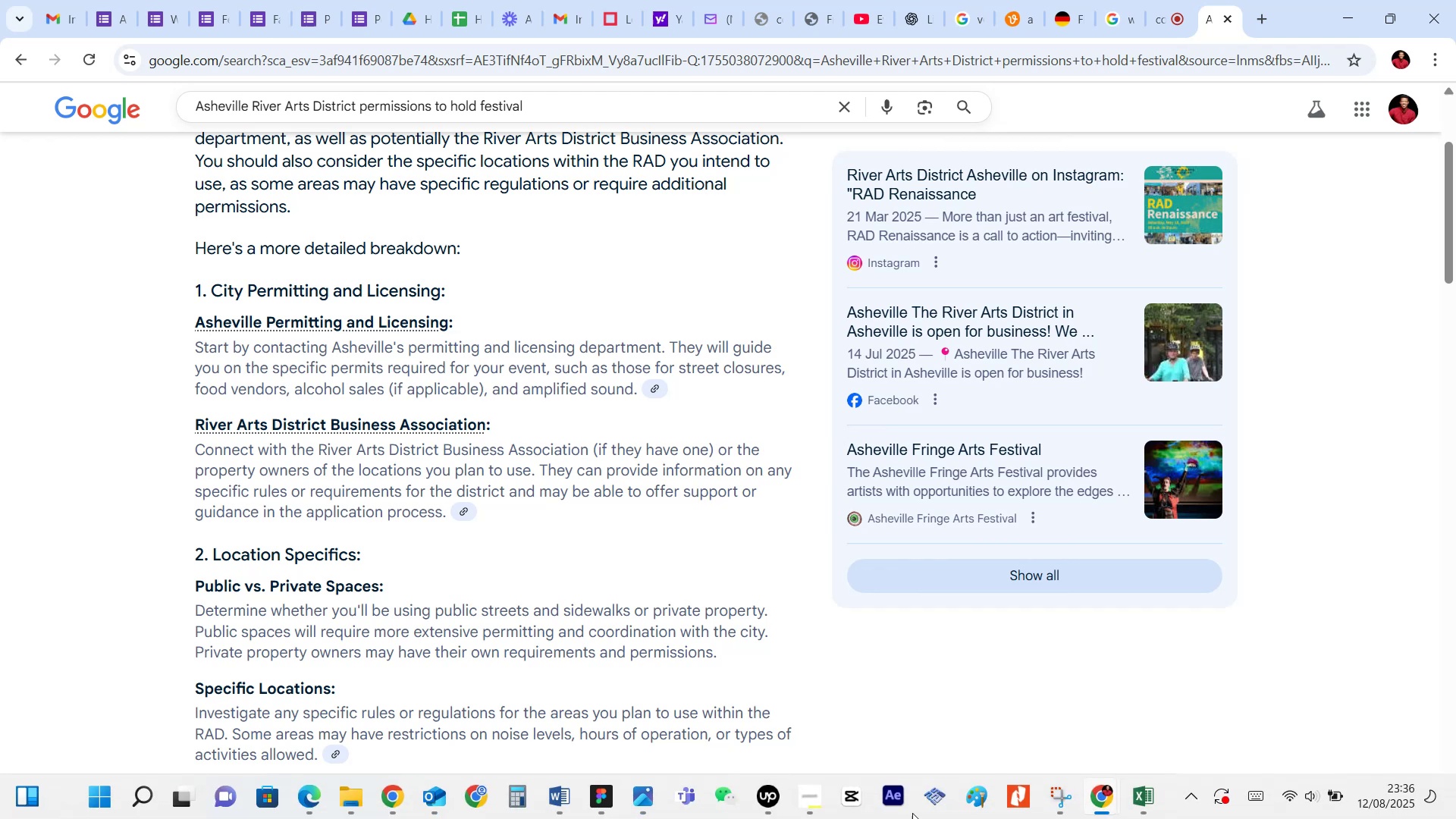 
wait(18.43)
 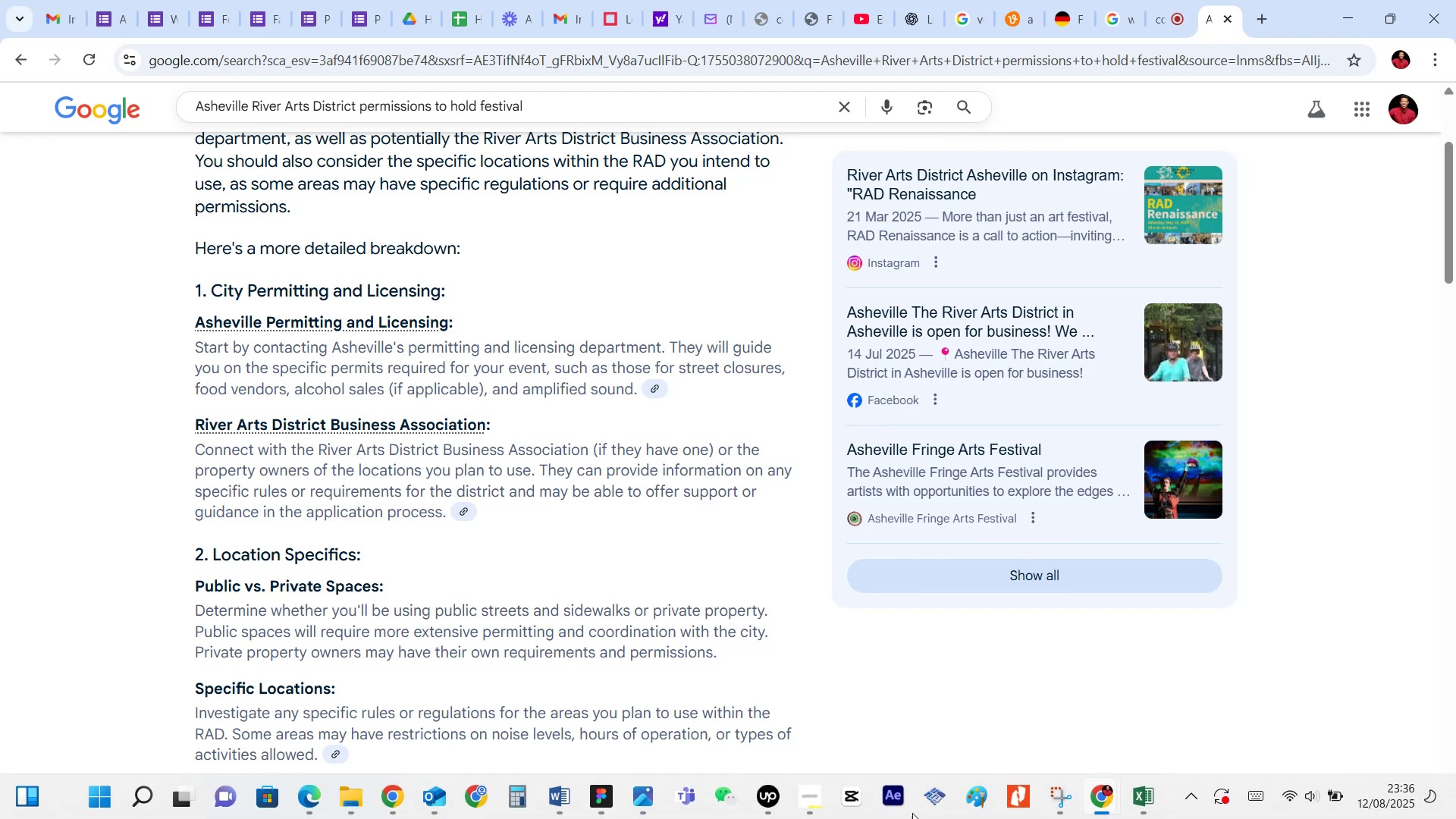 
left_click([597, 805])
 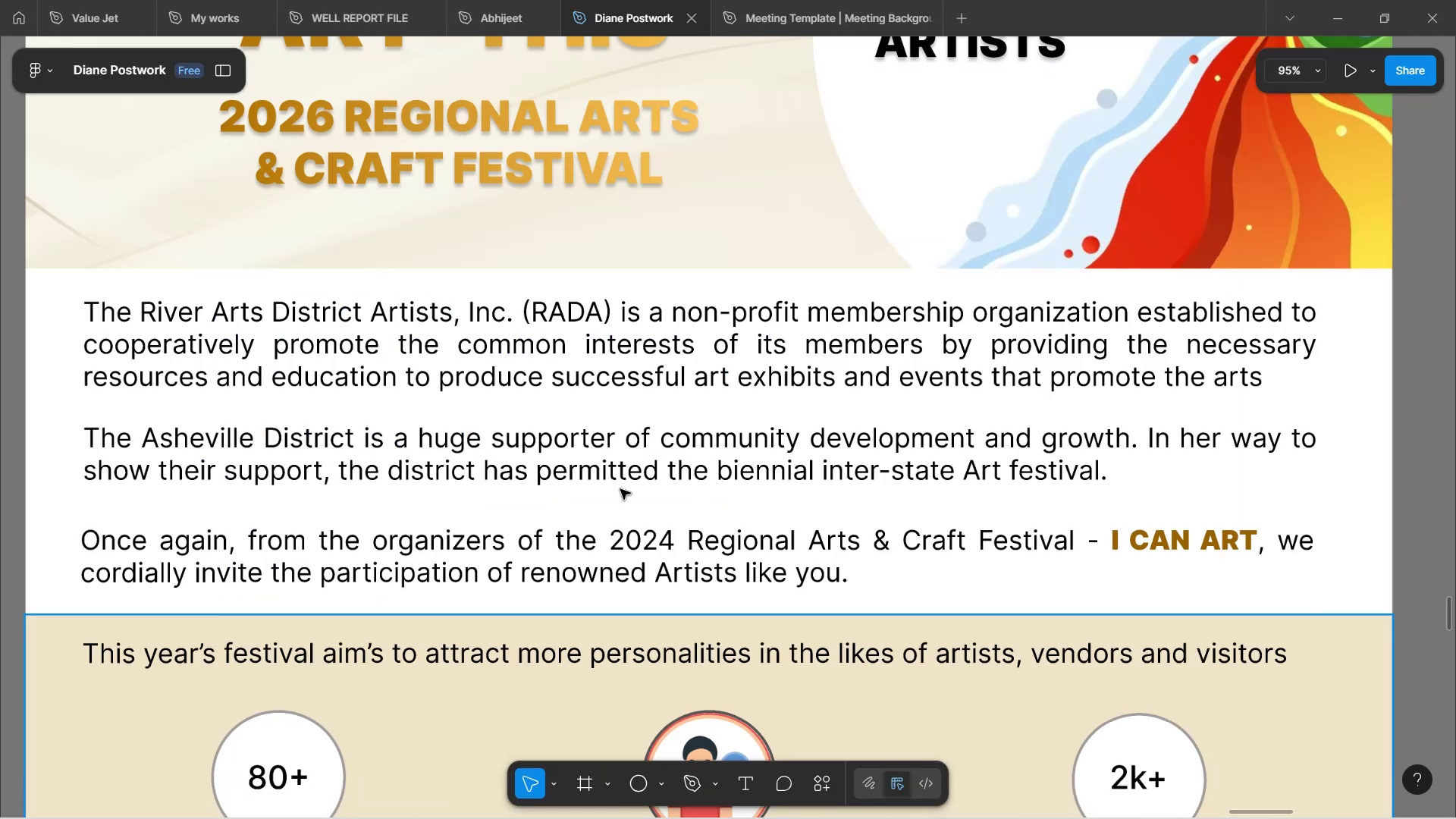 
hold_key(key=ControlLeft, duration=0.98)
scroll: coordinate [1112, 554], scroll_direction: down, amount: 68.0
 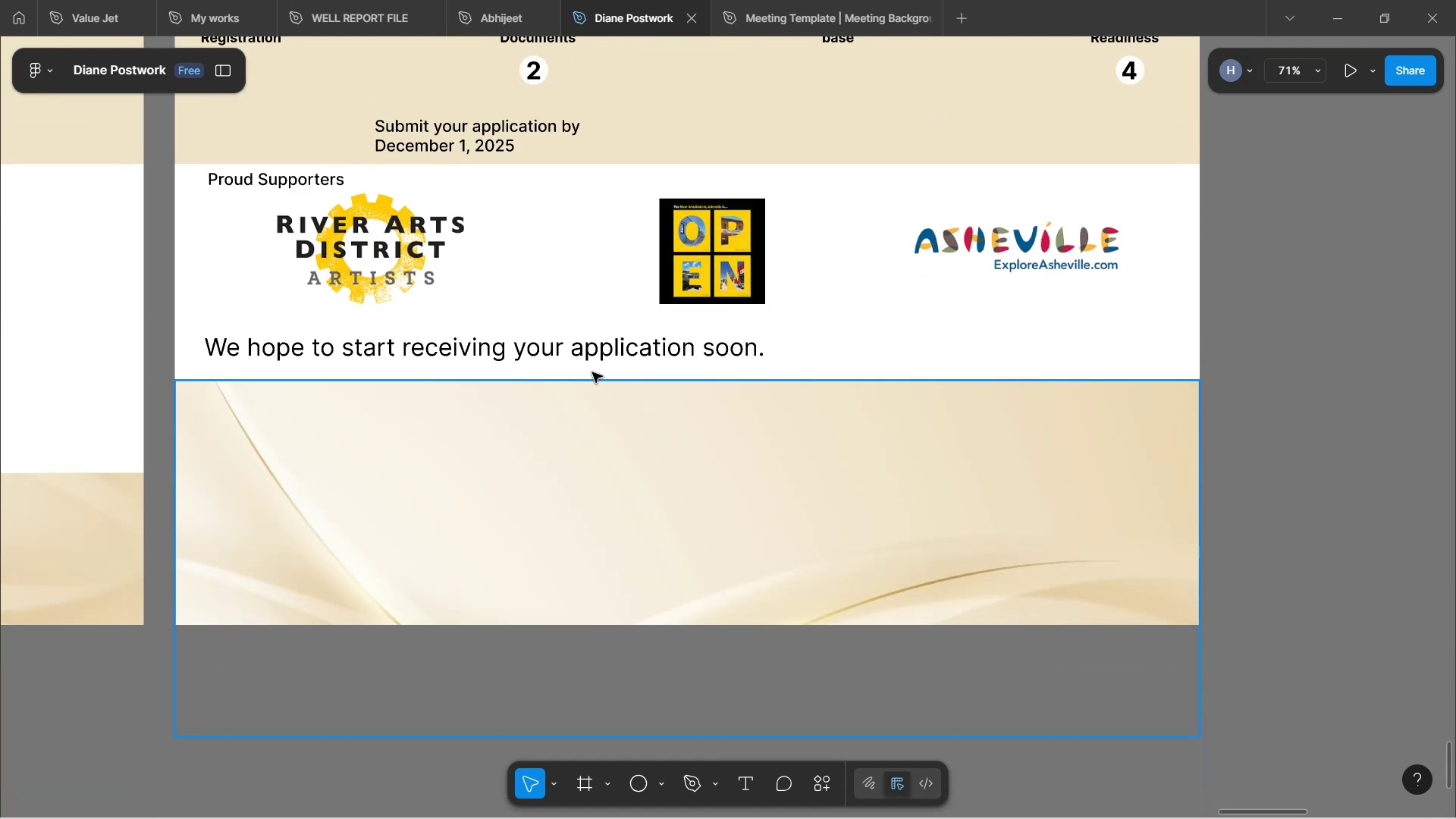 
left_click([592, 357])
 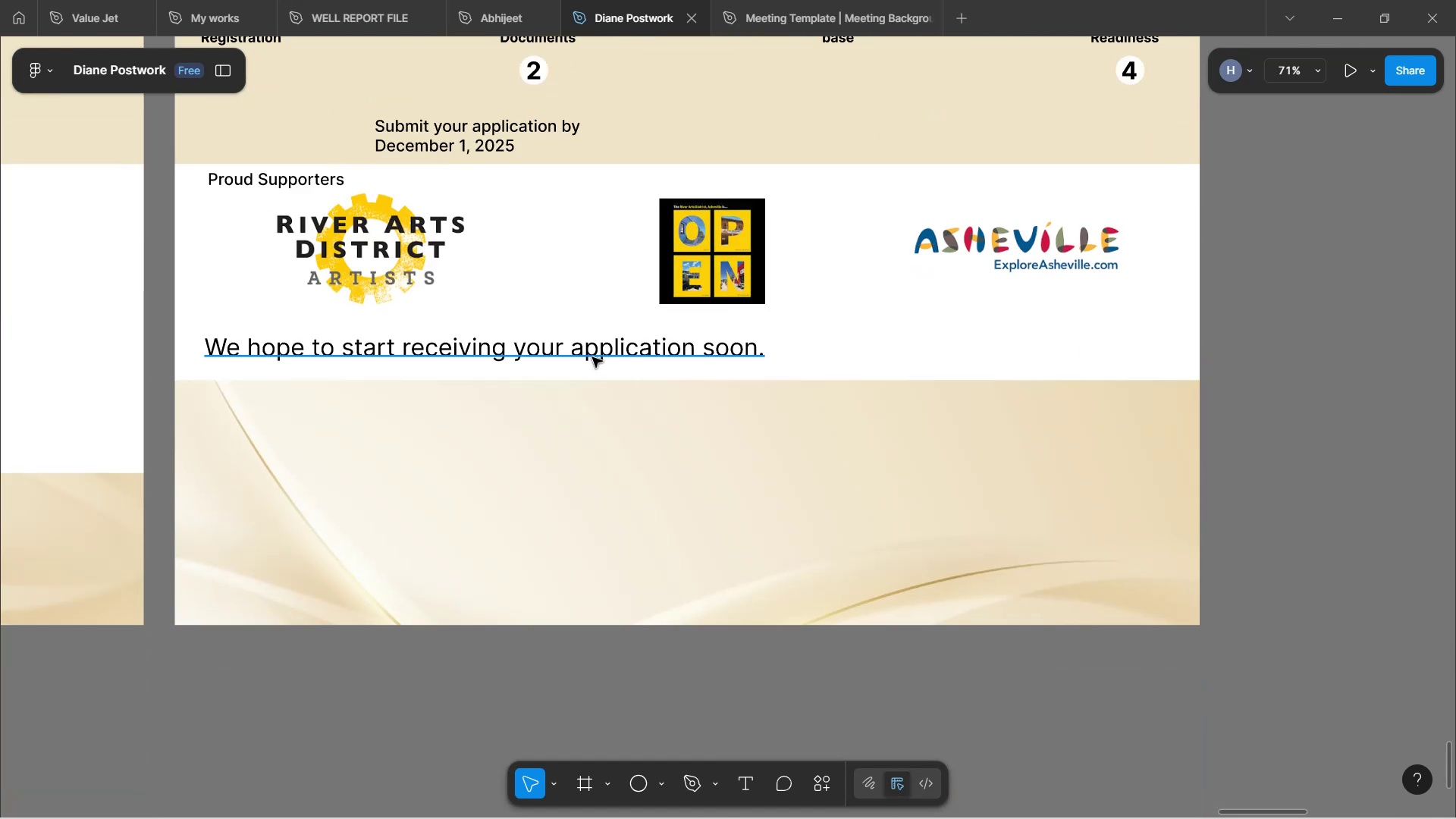 
left_click_drag(start_coordinate=[592, 357], to_coordinate=[607, 446])
 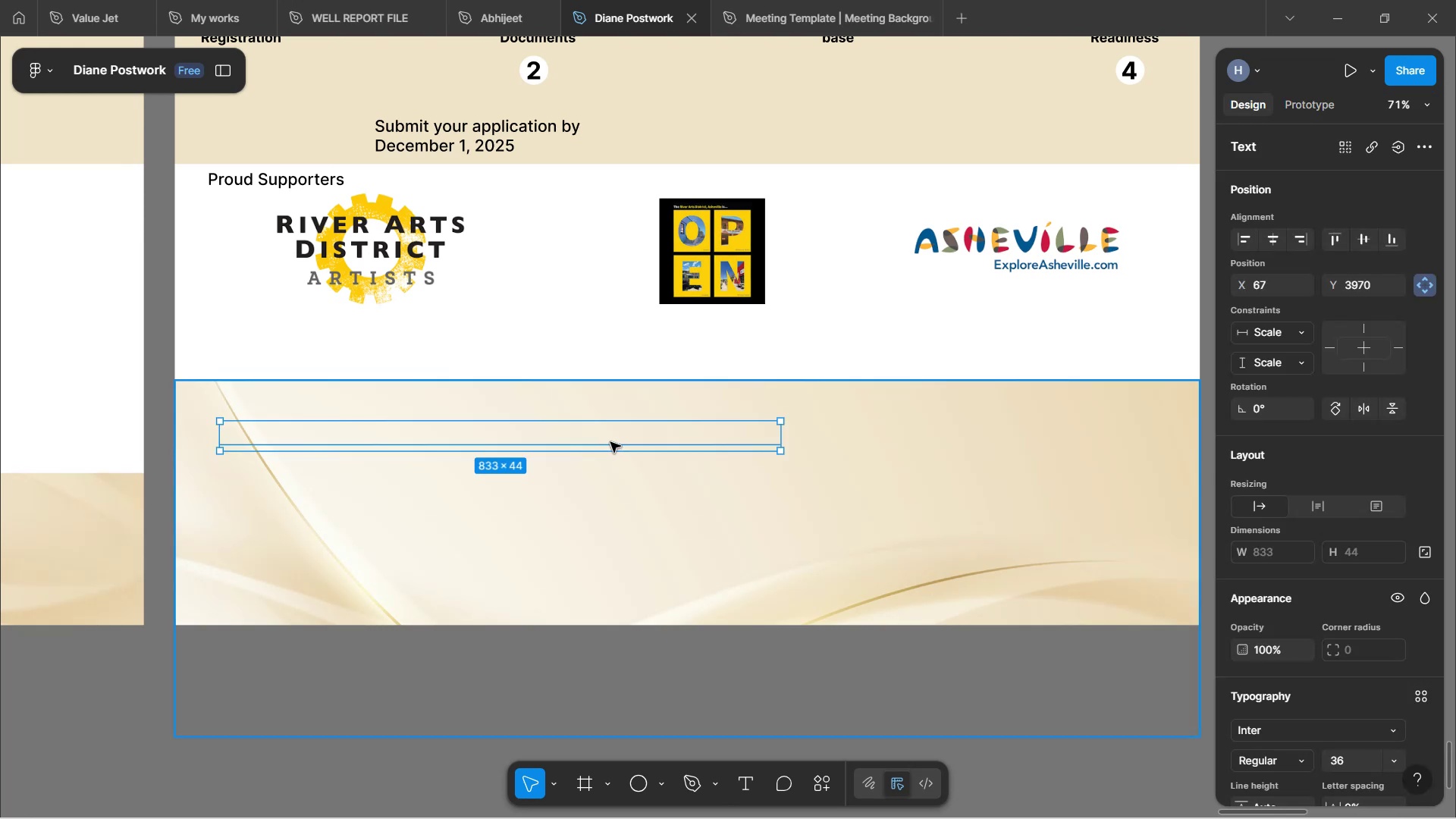 
left_click_drag(start_coordinate=[610, 442], to_coordinate=[613, 391])
 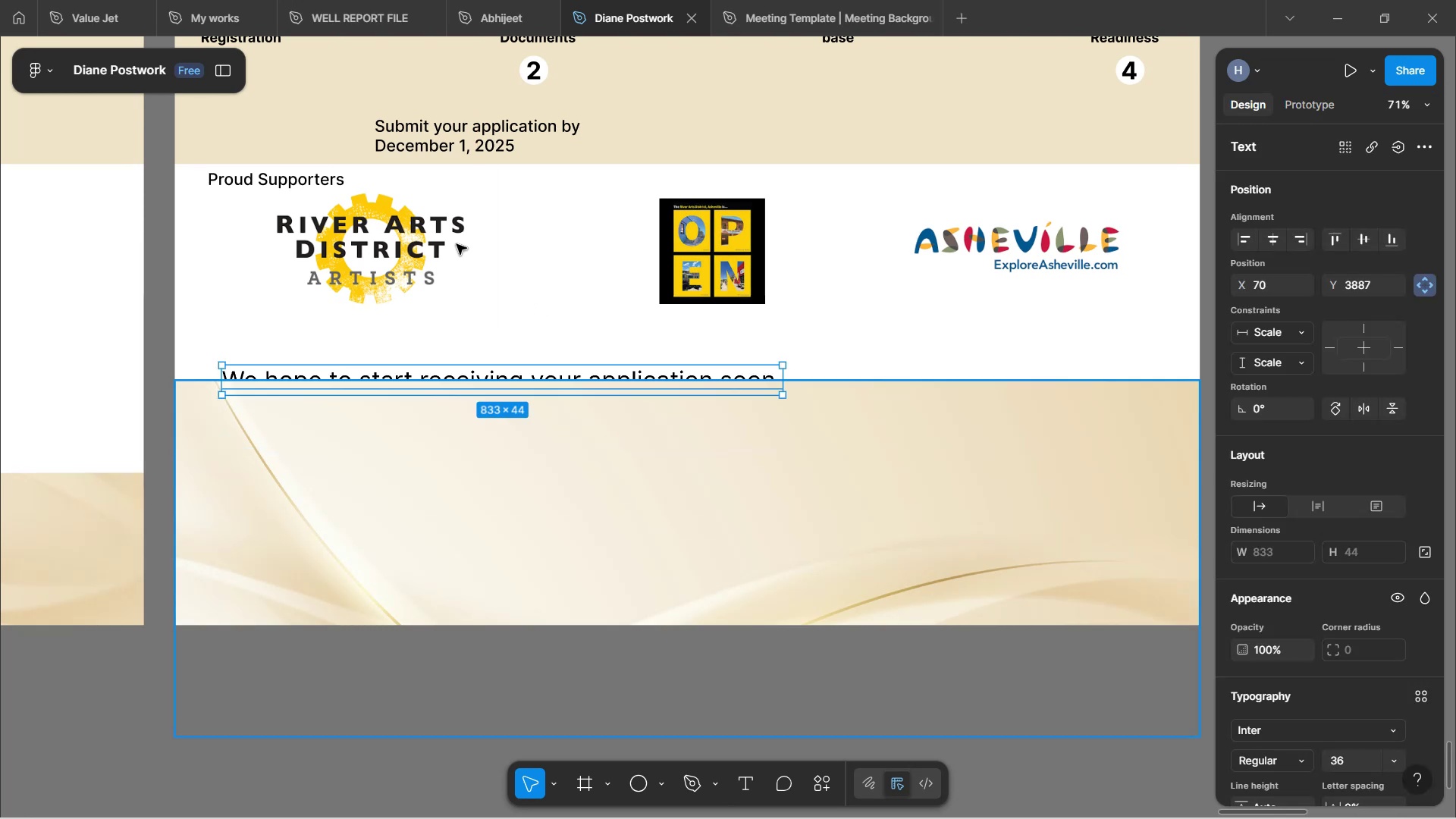 
left_click([370, 264])
 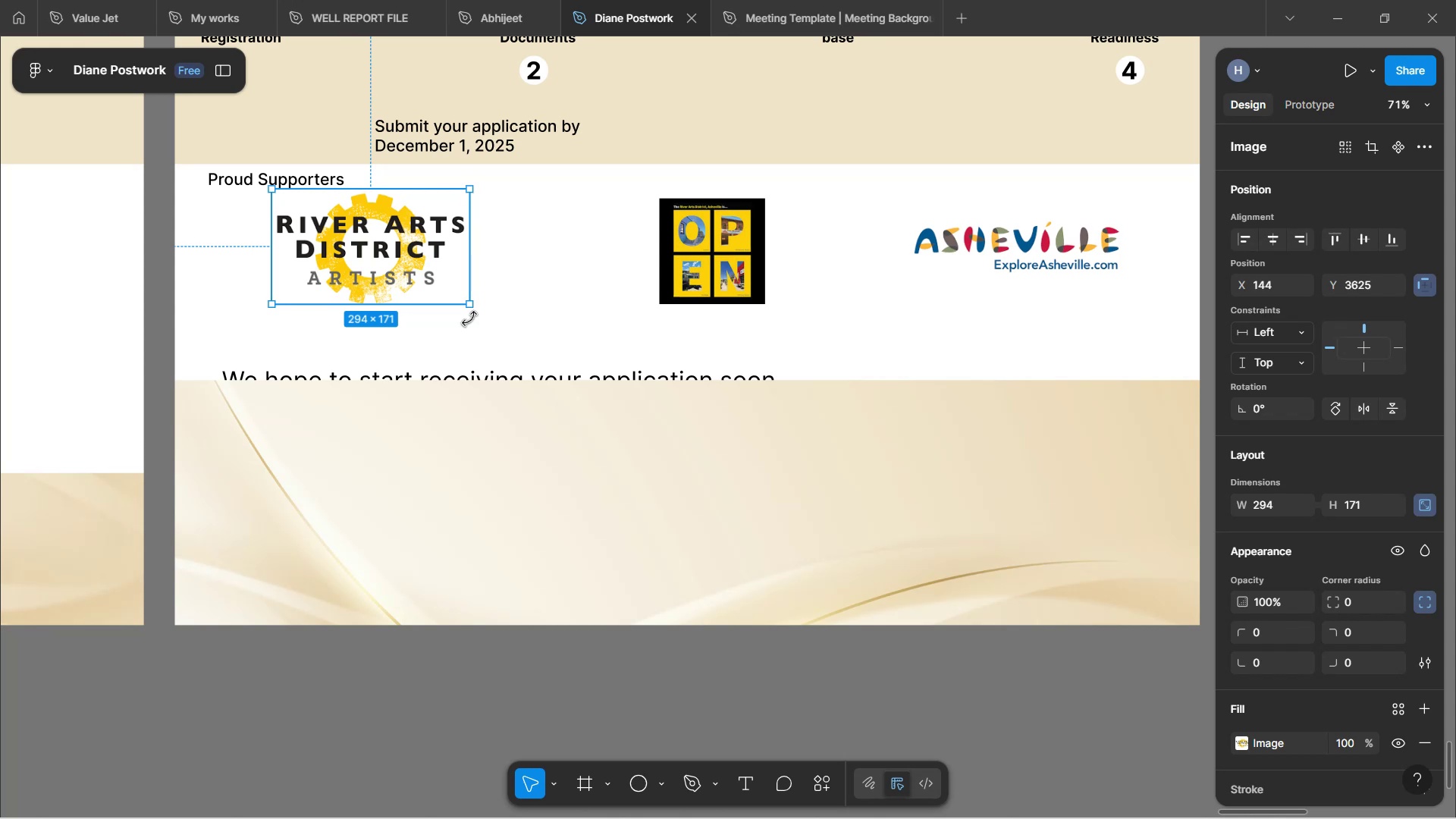 
hold_key(key=ShiftLeft, duration=1.57)
left_click_drag(start_coordinate=[472, 309], to_coordinate=[418, 265])
 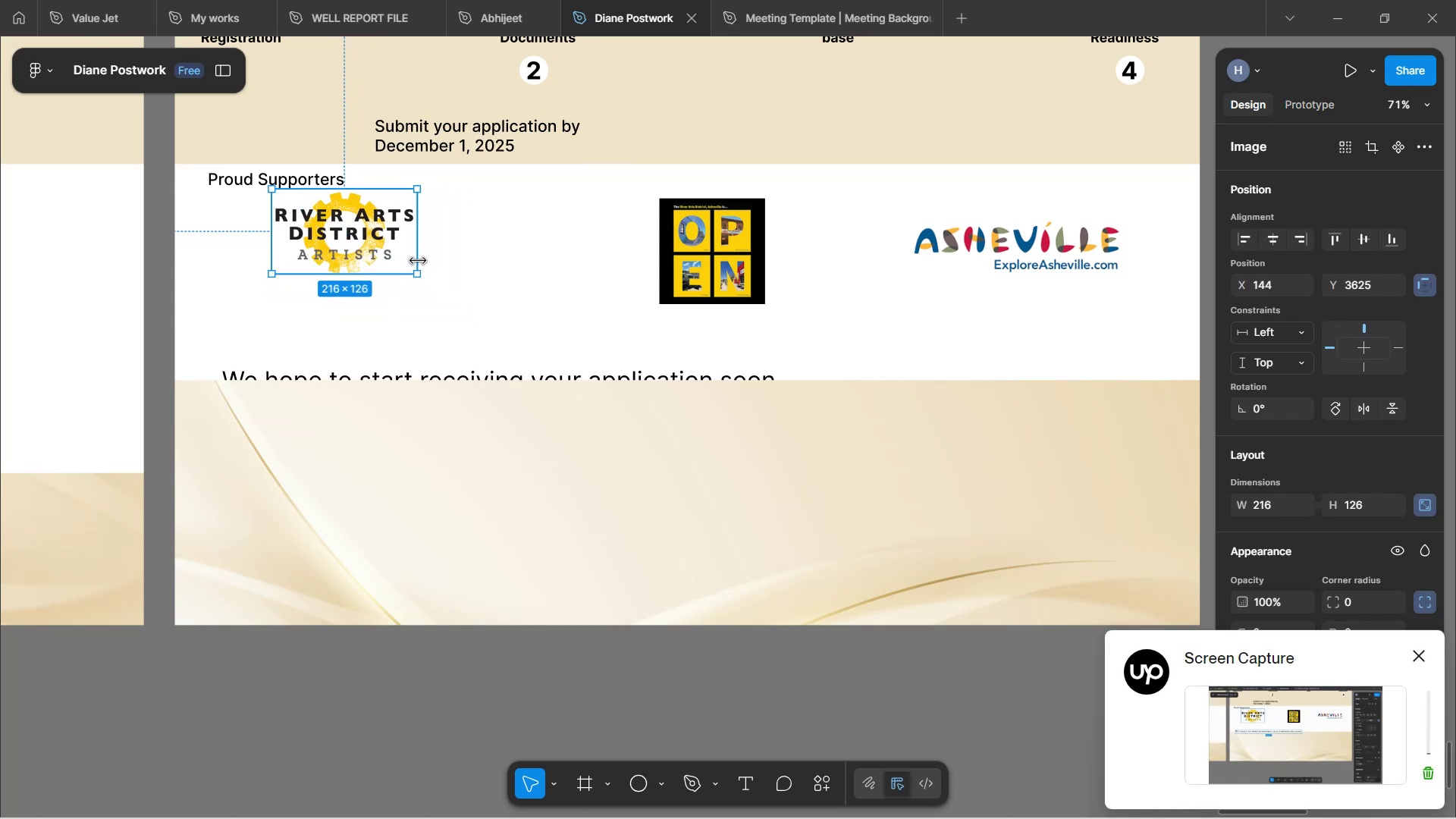 
hold_key(key=ShiftLeft, duration=1.52)
 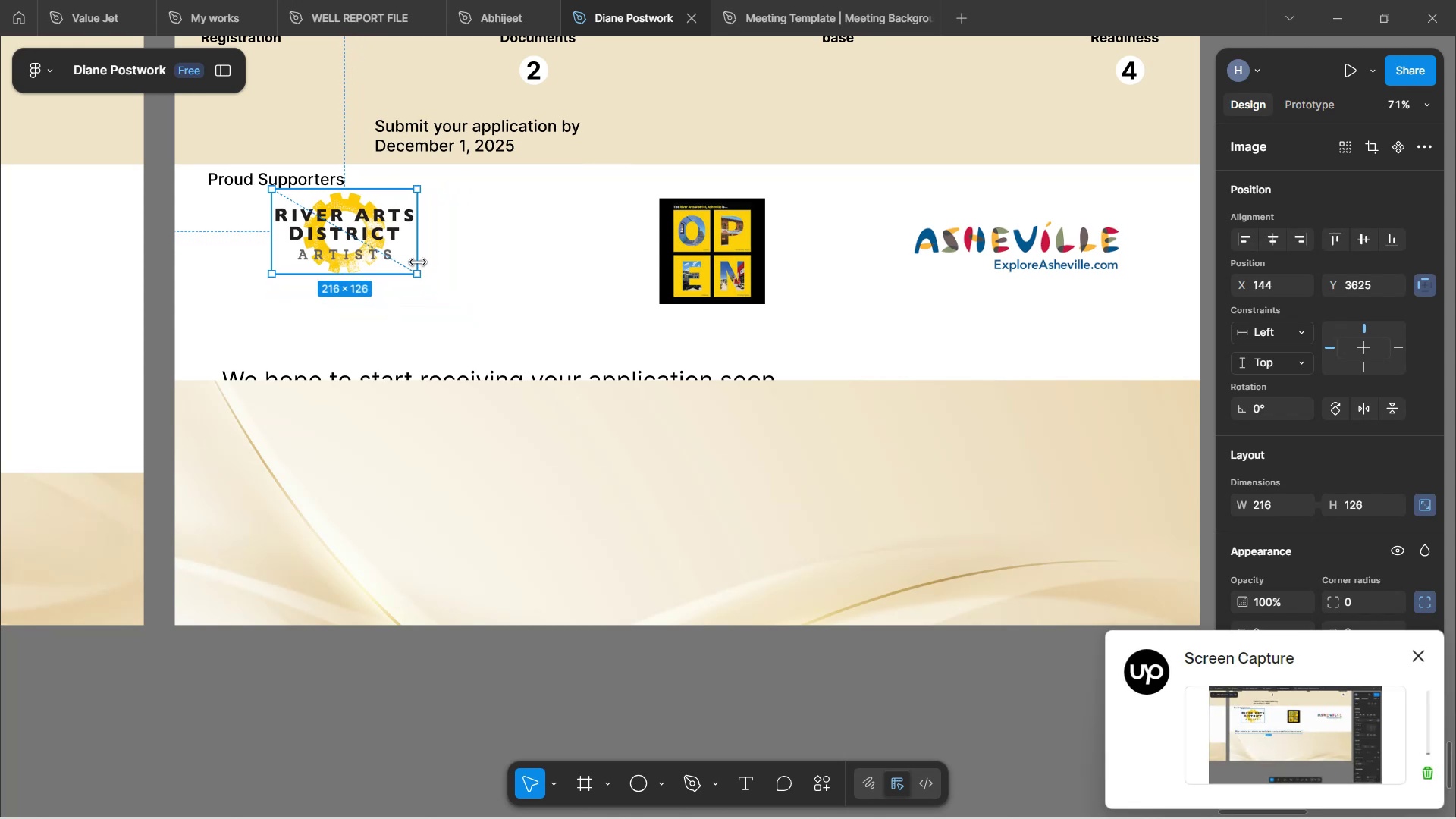 
hold_key(key=ShiftLeft, duration=0.33)
 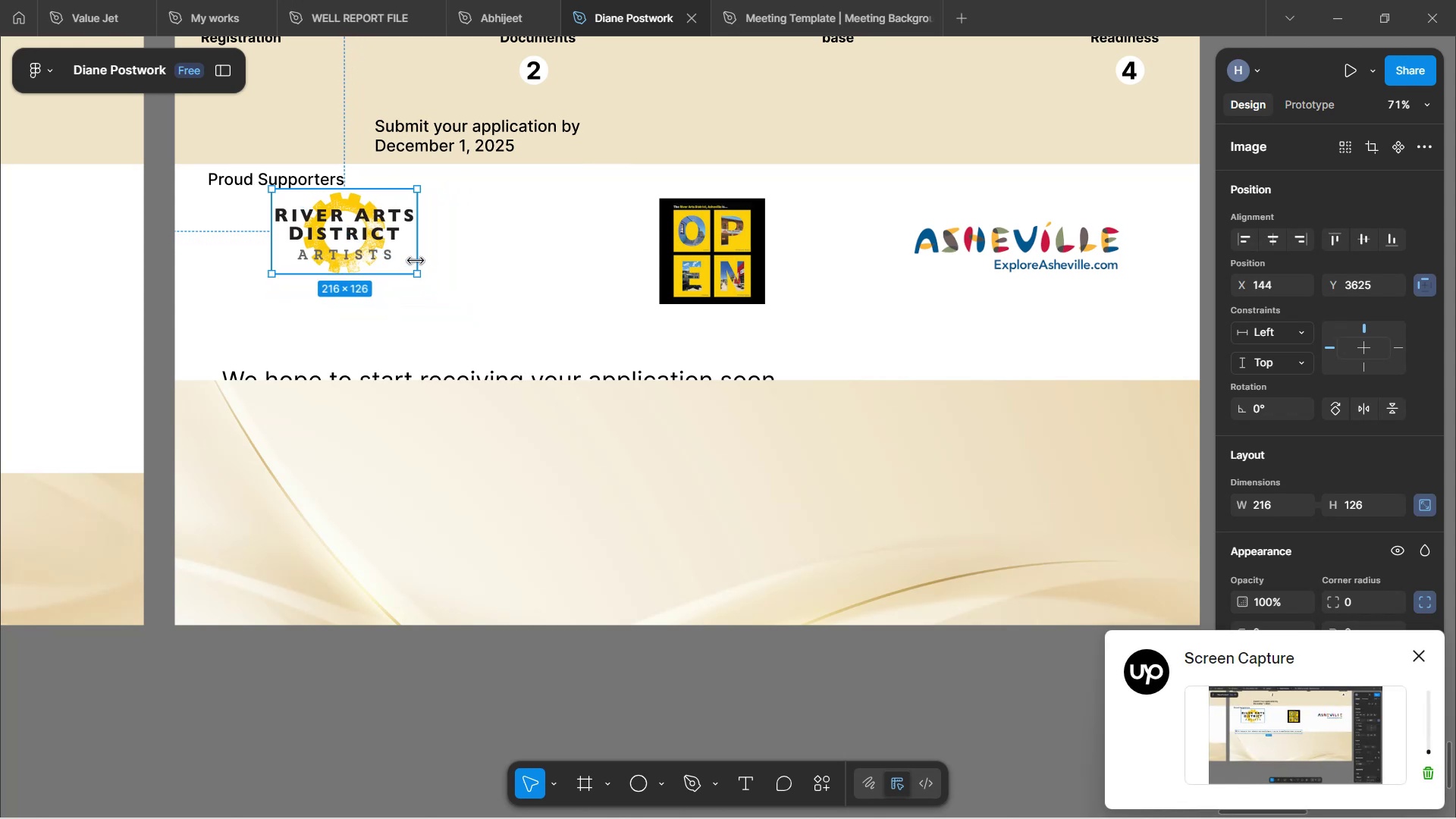 
left_click_drag(start_coordinate=[347, 235], to_coordinate=[384, 259])
 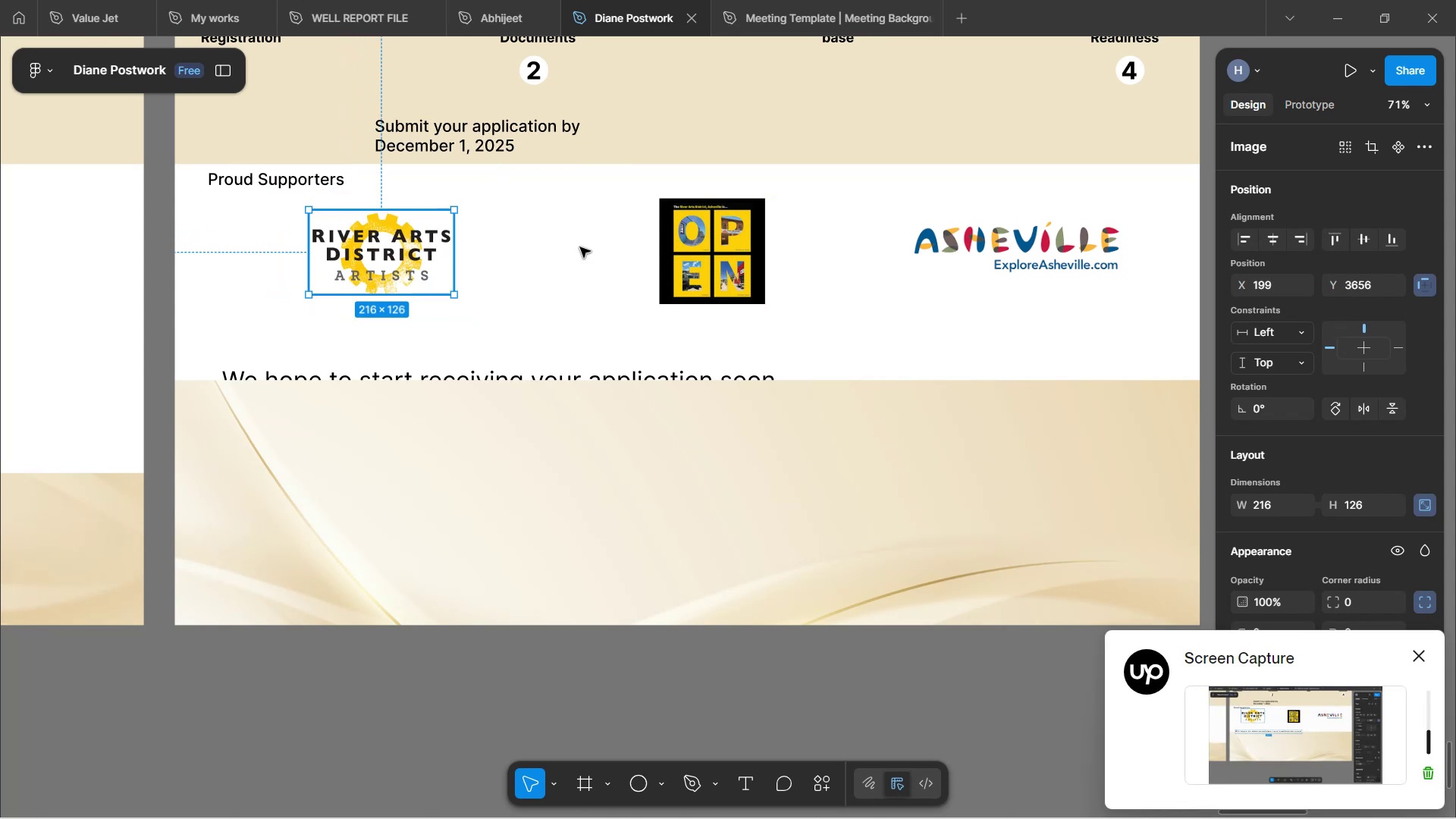 
left_click([676, 265])
 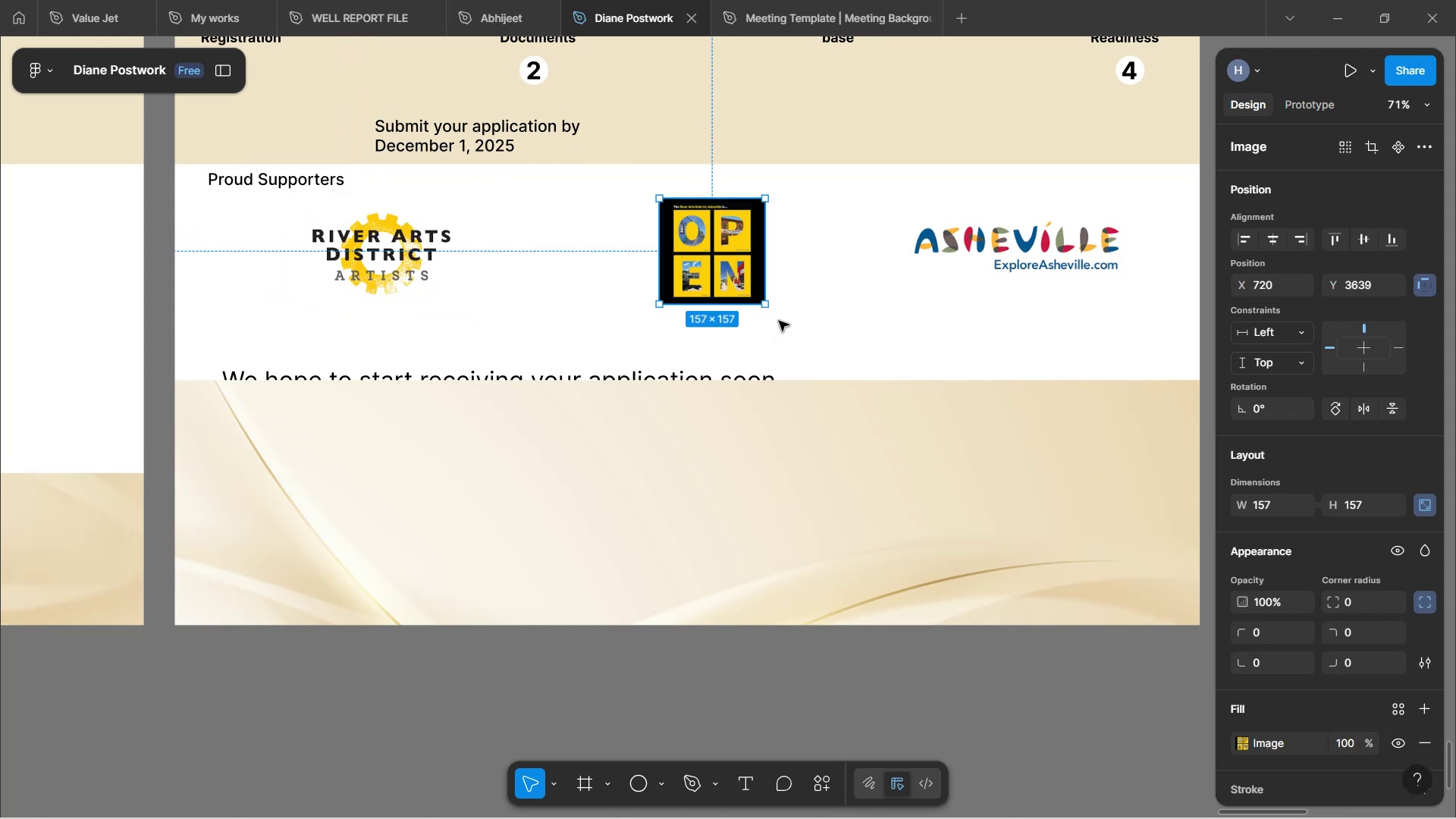 
hold_key(key=ShiftLeft, duration=1.54)
left_click_drag(start_coordinate=[768, 306], to_coordinate=[745, 284])
 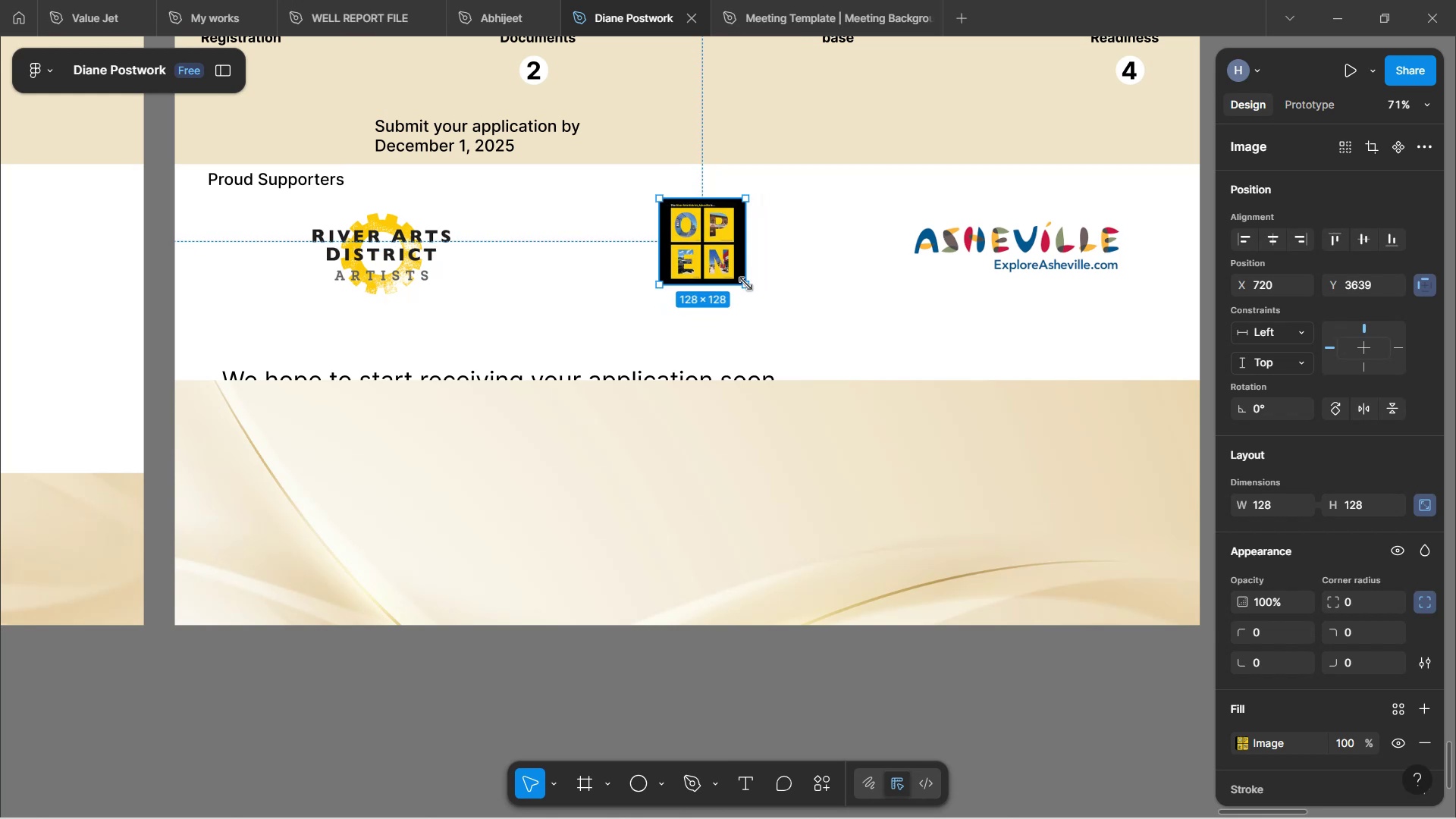 
hold_key(key=ShiftLeft, duration=1.51)
 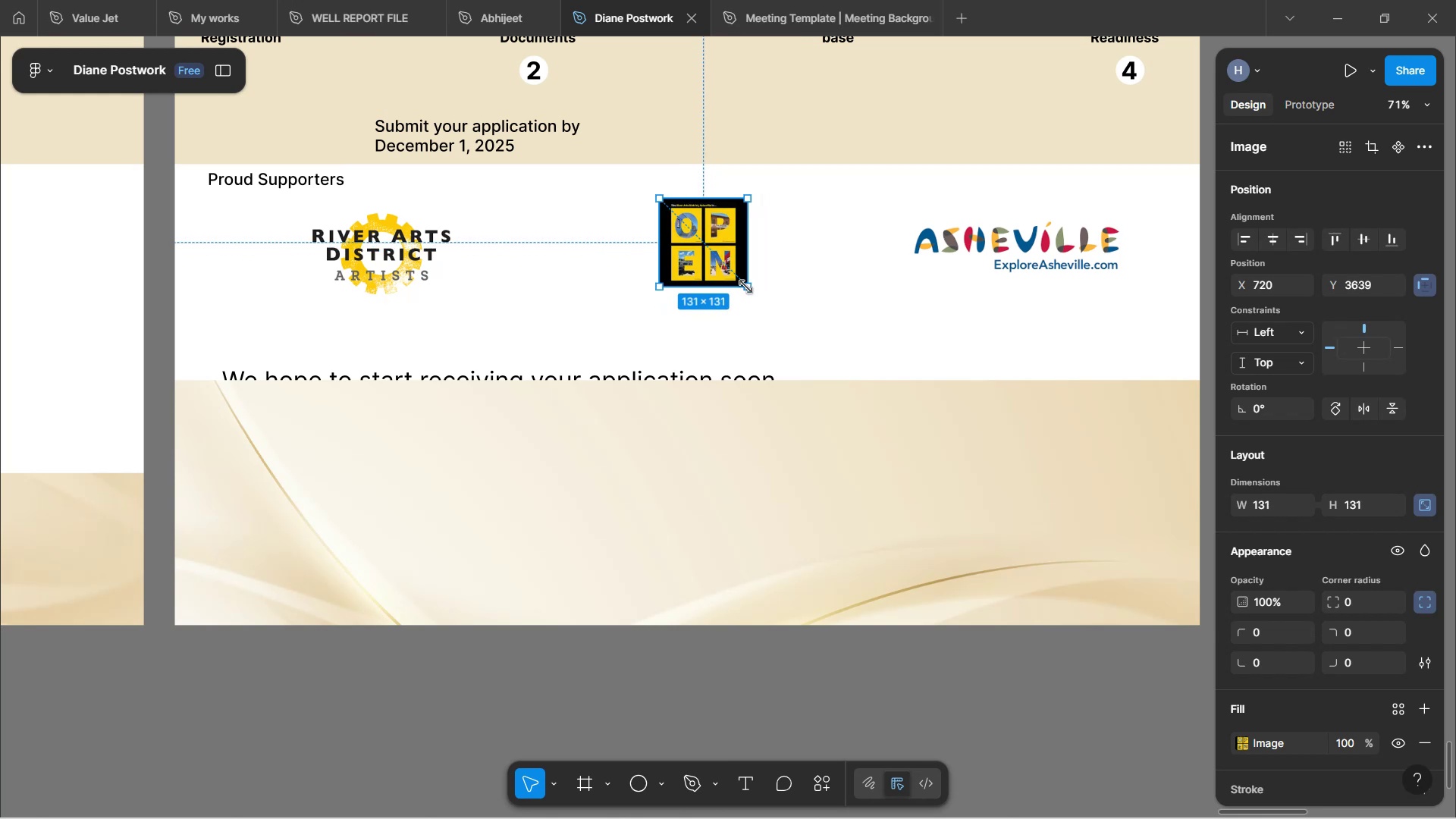 
key(Shift+ShiftLeft)
 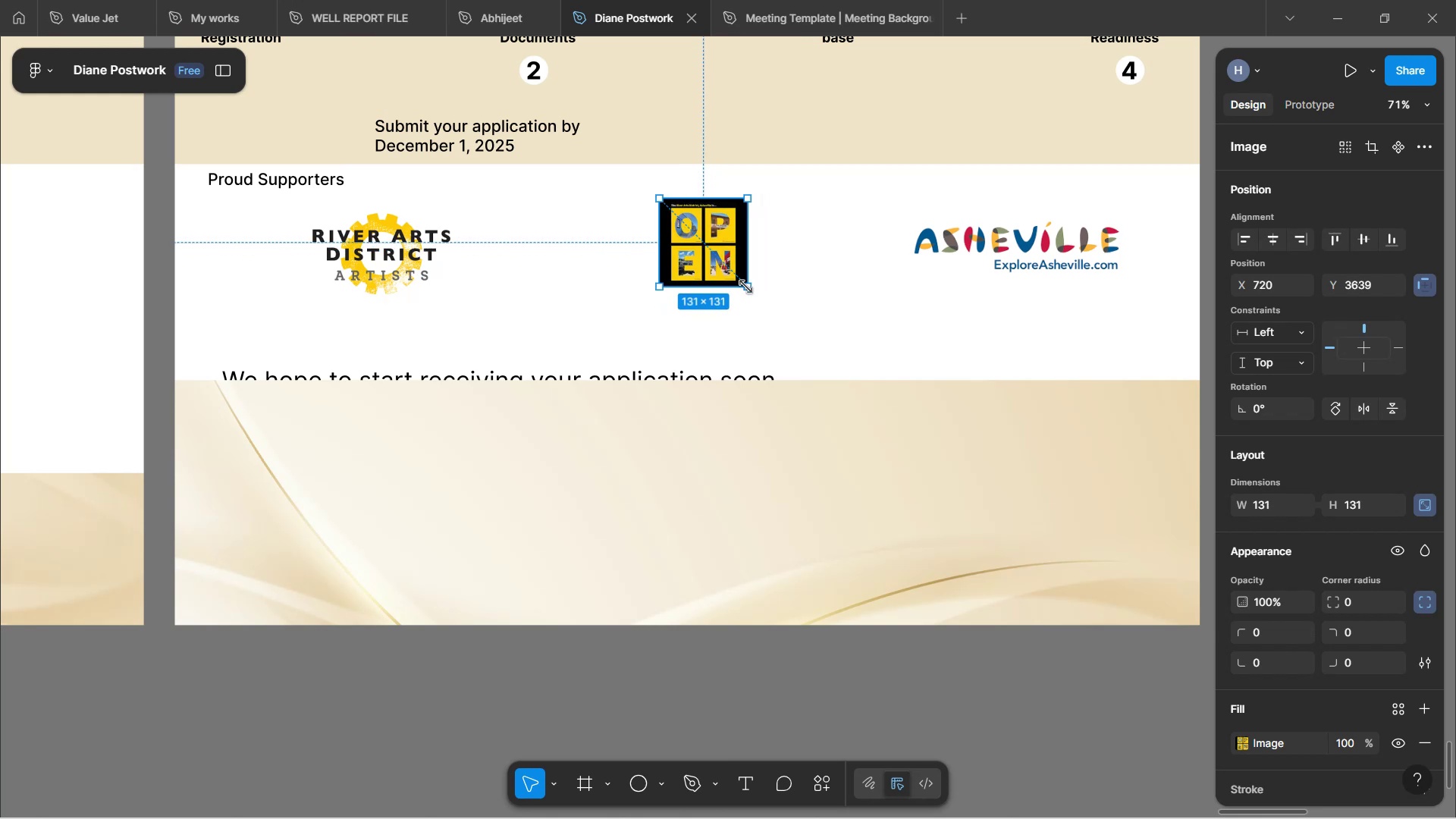 
key(Shift+ShiftLeft)
 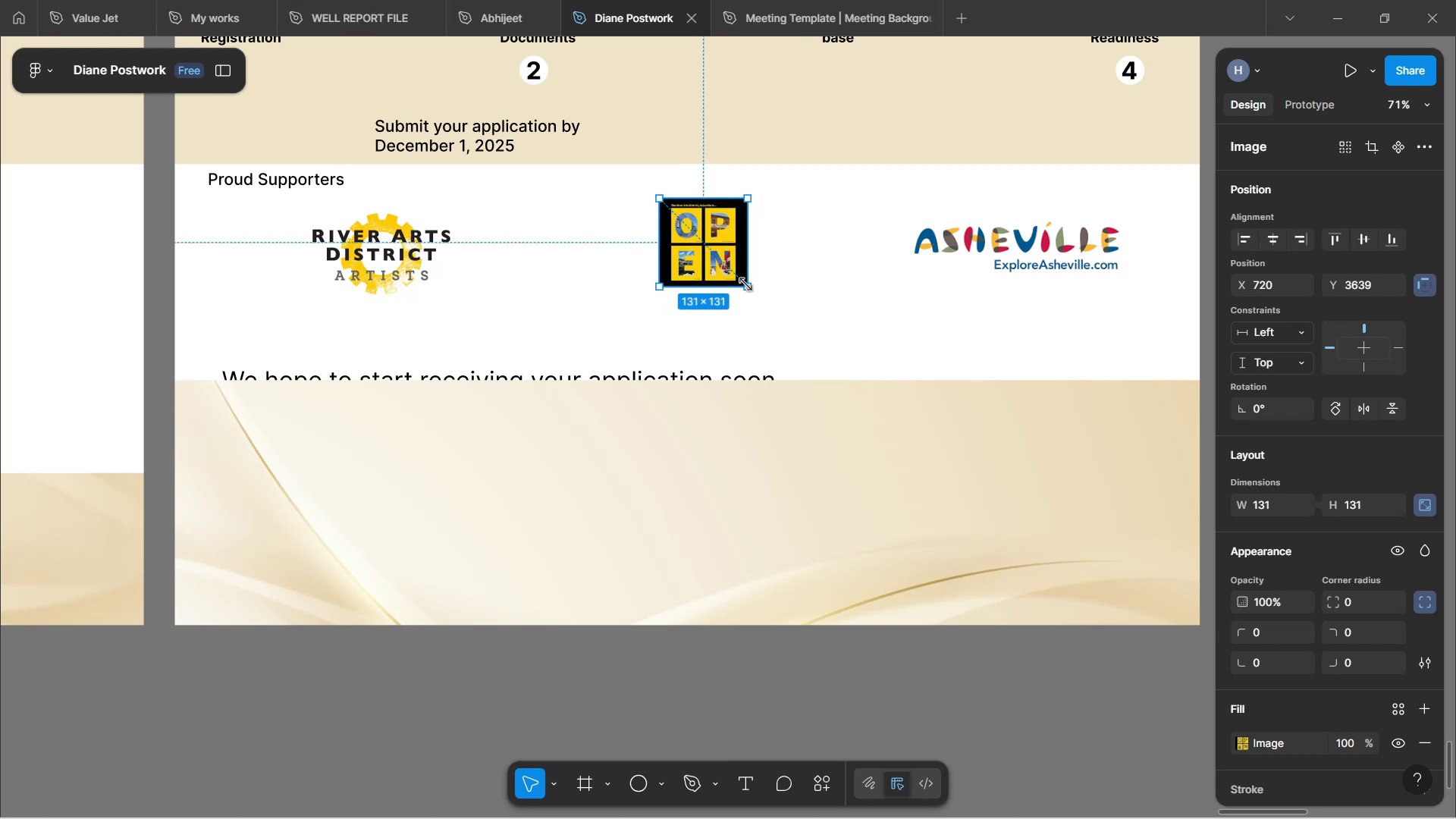 
key(Shift+ShiftLeft)
 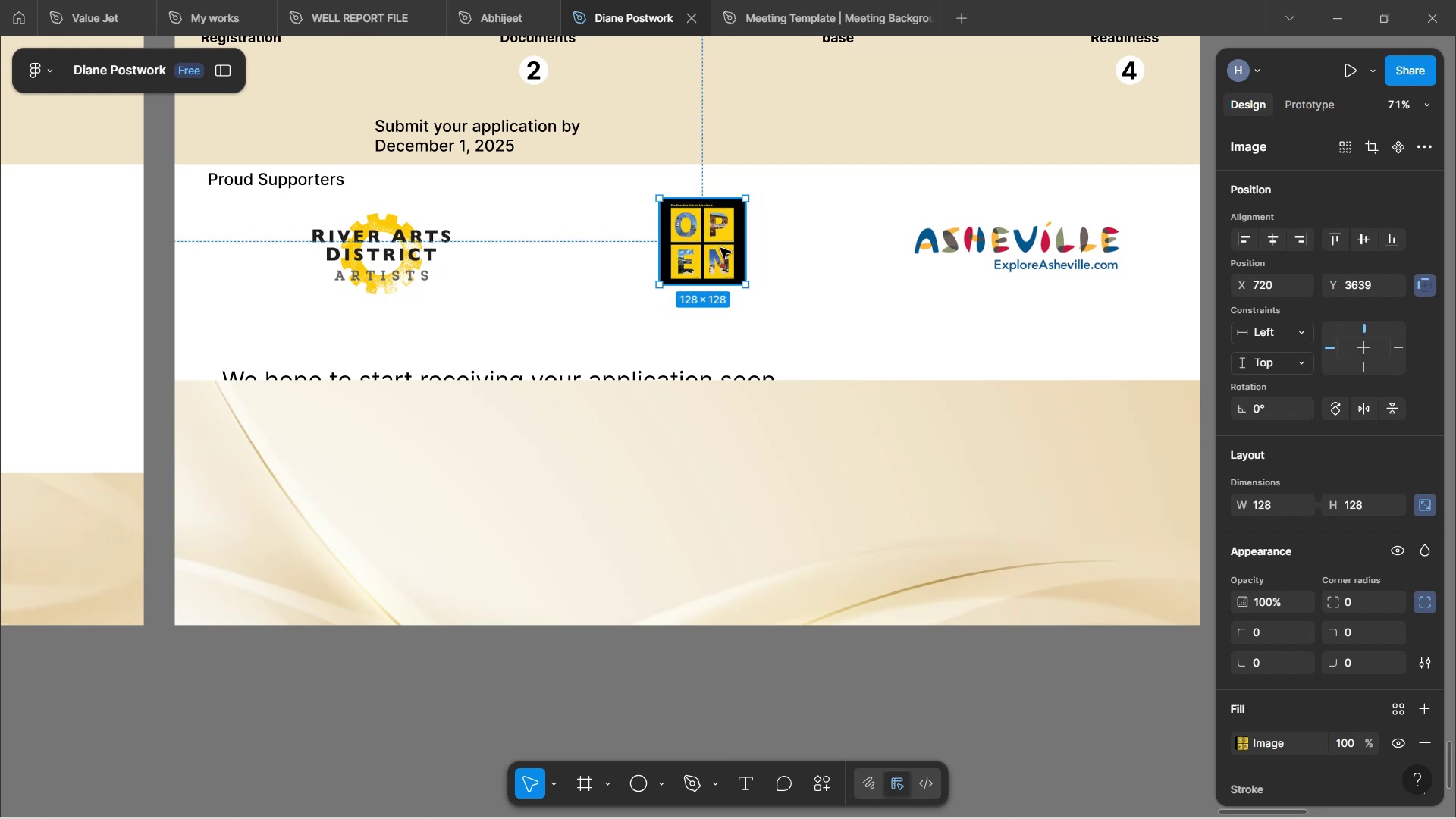 
left_click_drag(start_coordinate=[710, 243], to_coordinate=[690, 250])
 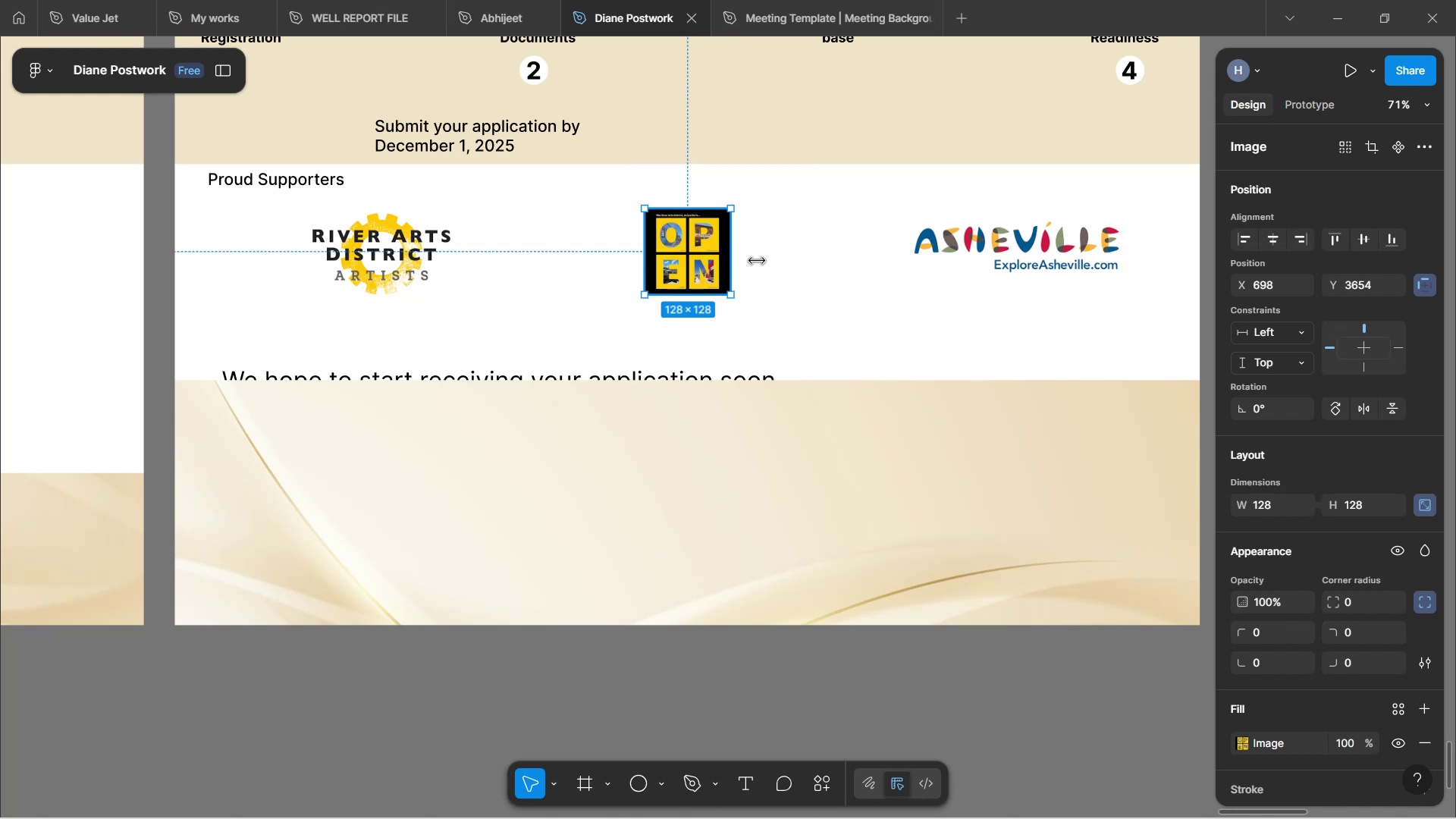 
left_click([795, 278])
 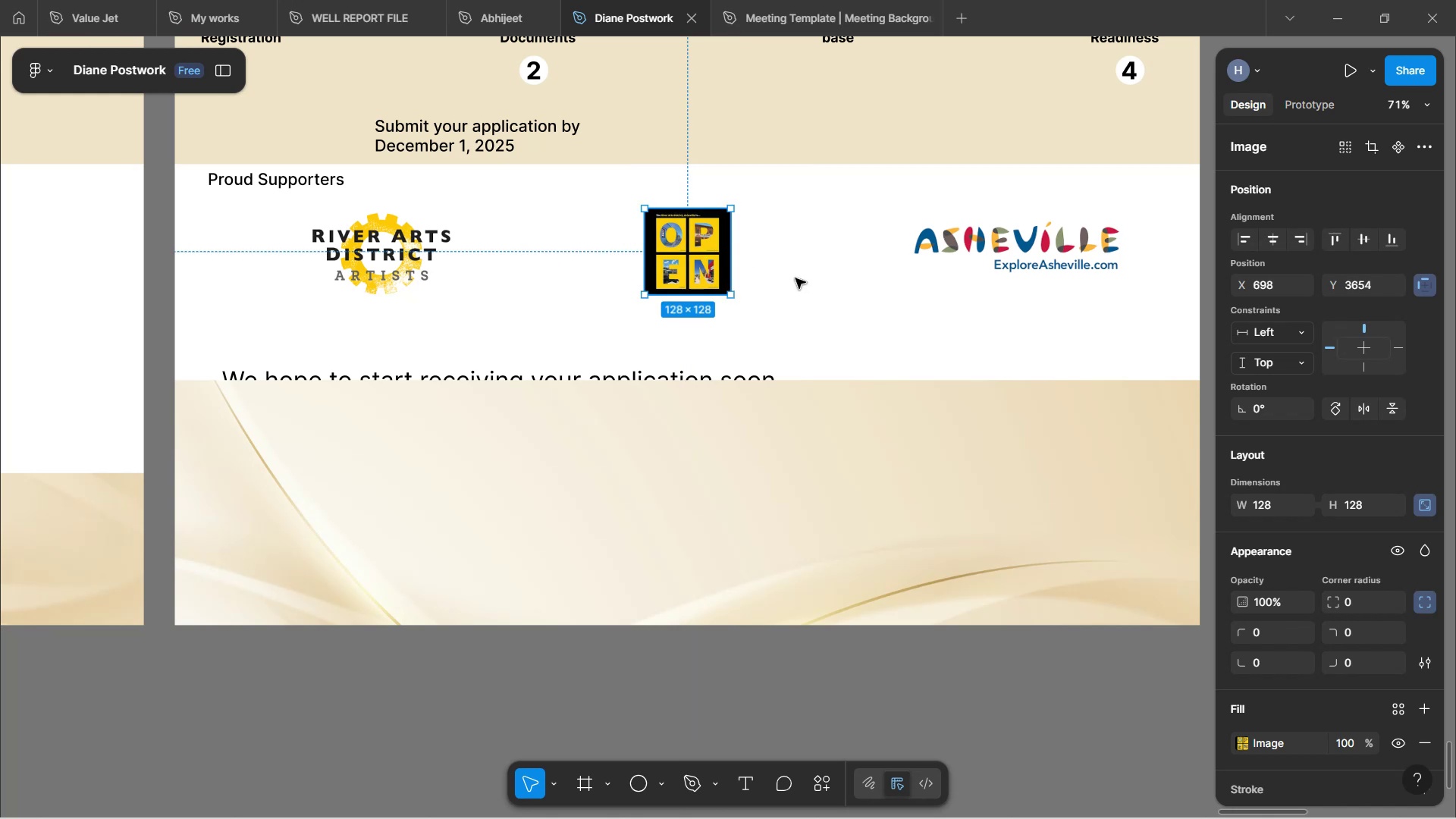 
hold_key(key=ShiftLeft, duration=0.65)
scroll: coordinate [818, 308], scroll_direction: down, amount: 4.0
 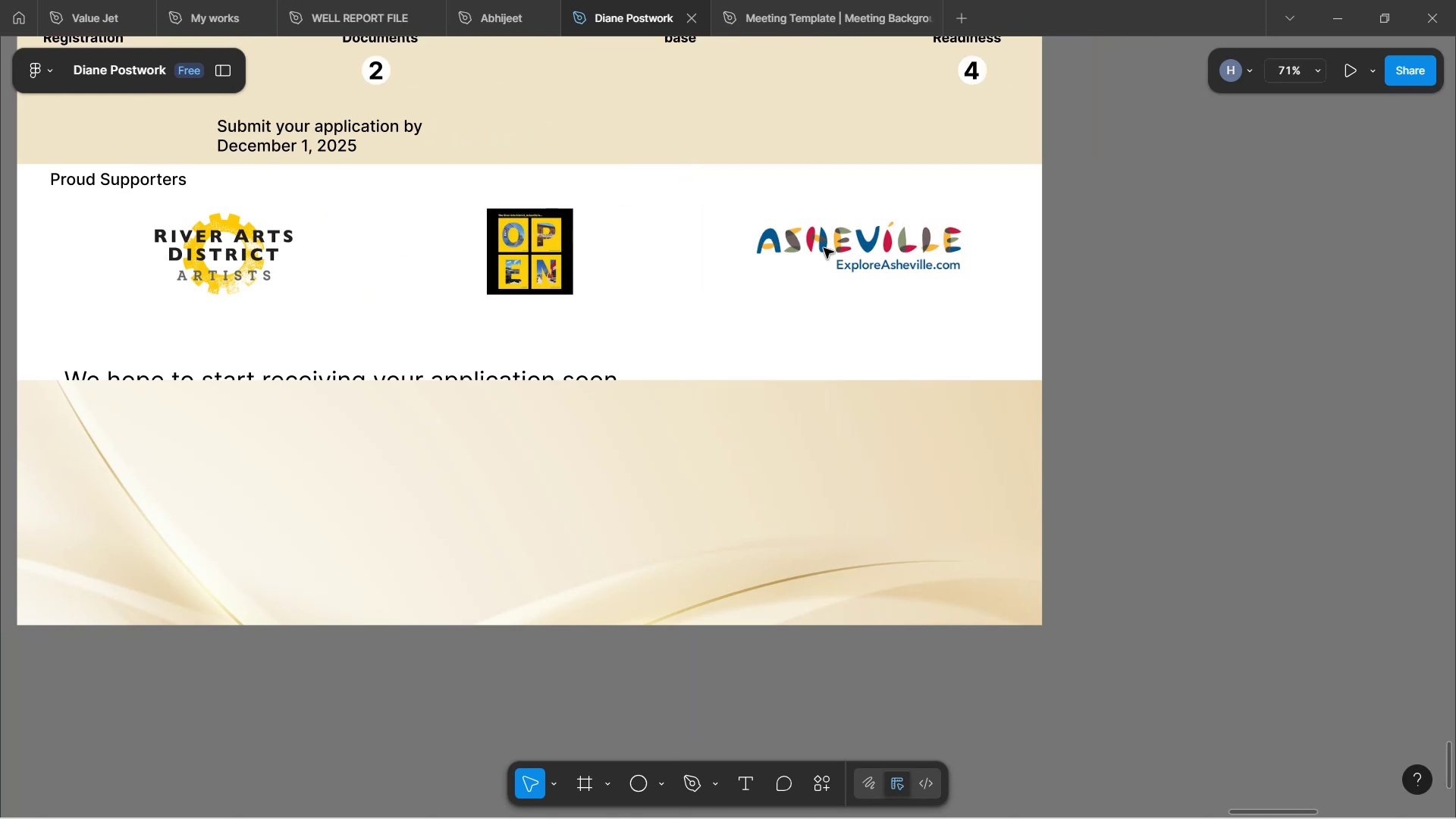 
left_click([836, 240])
 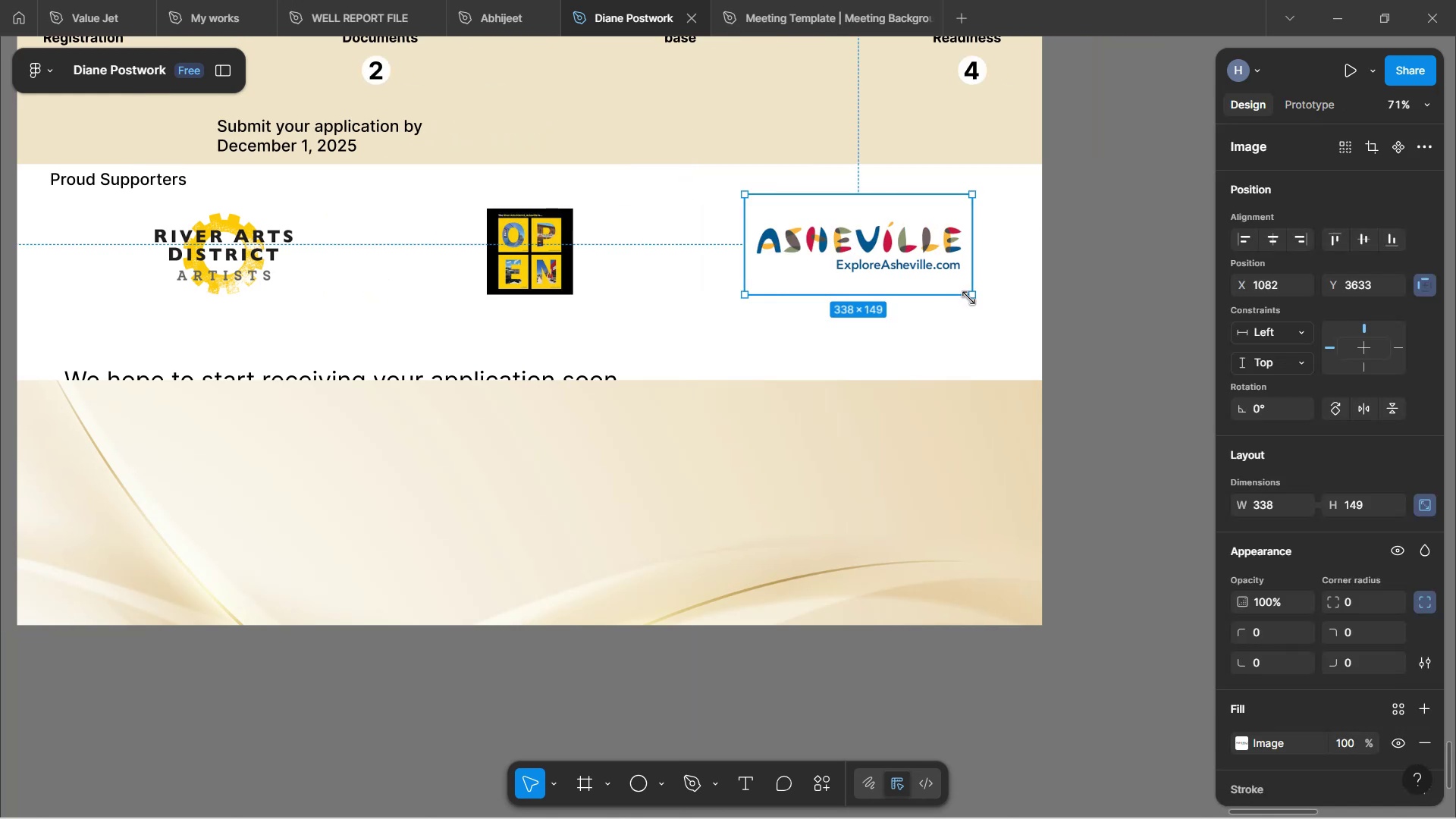 
hold_key(key=ShiftLeft, duration=1.54)
left_click_drag(start_coordinate=[971, 297], to_coordinate=[935, 284])
 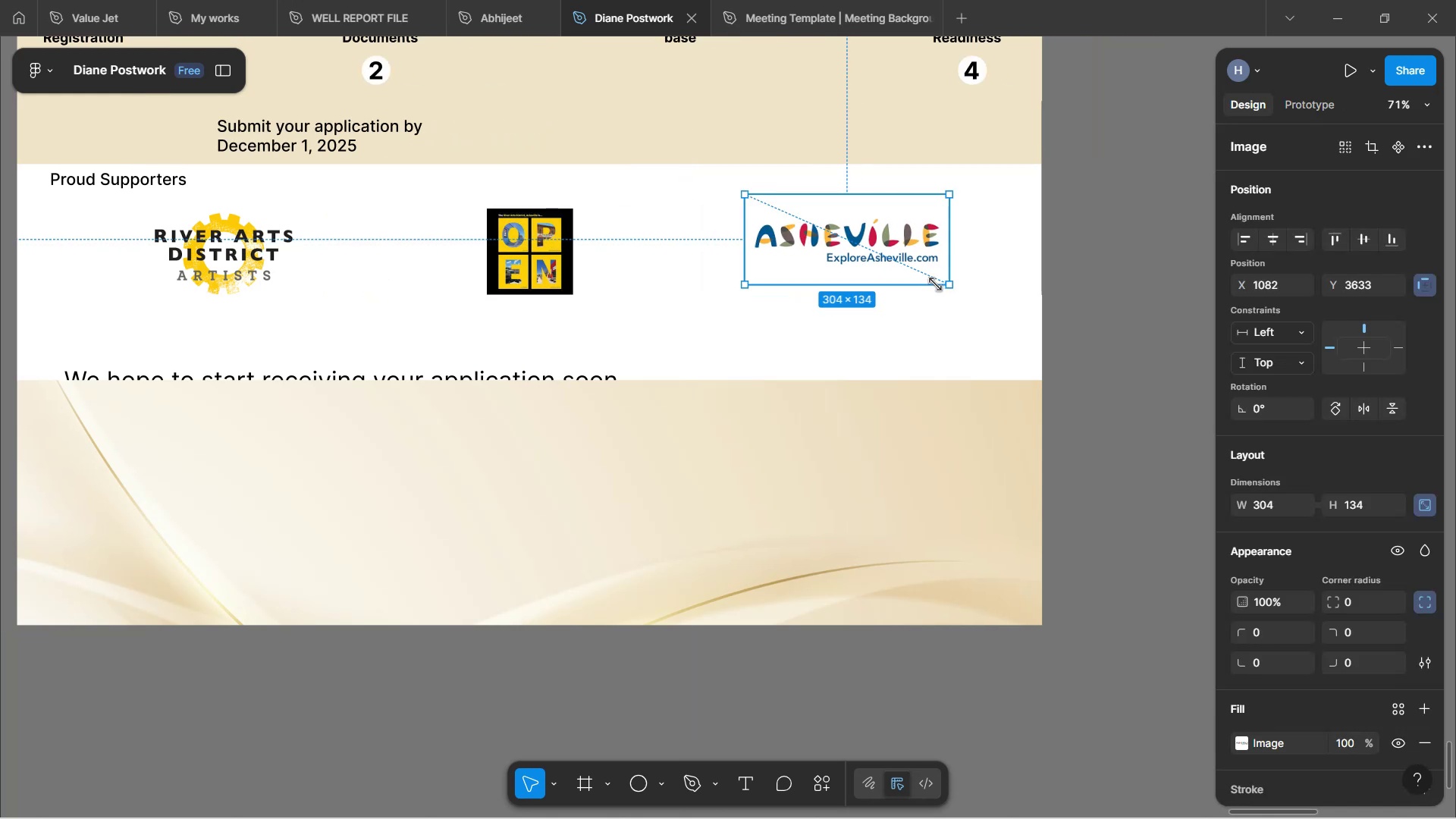 
key(Shift+ShiftLeft)
 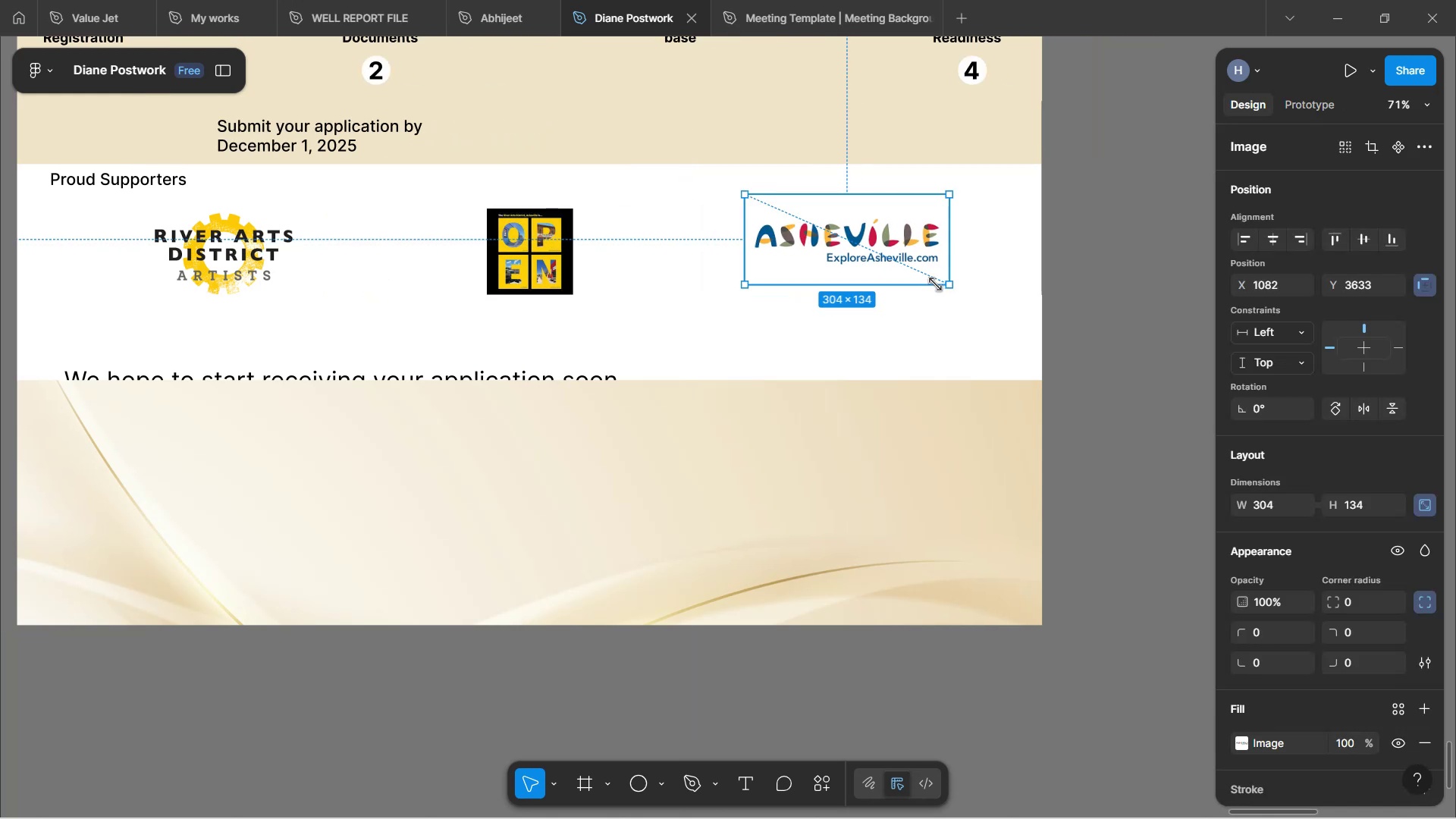 
key(Shift+ShiftLeft)
 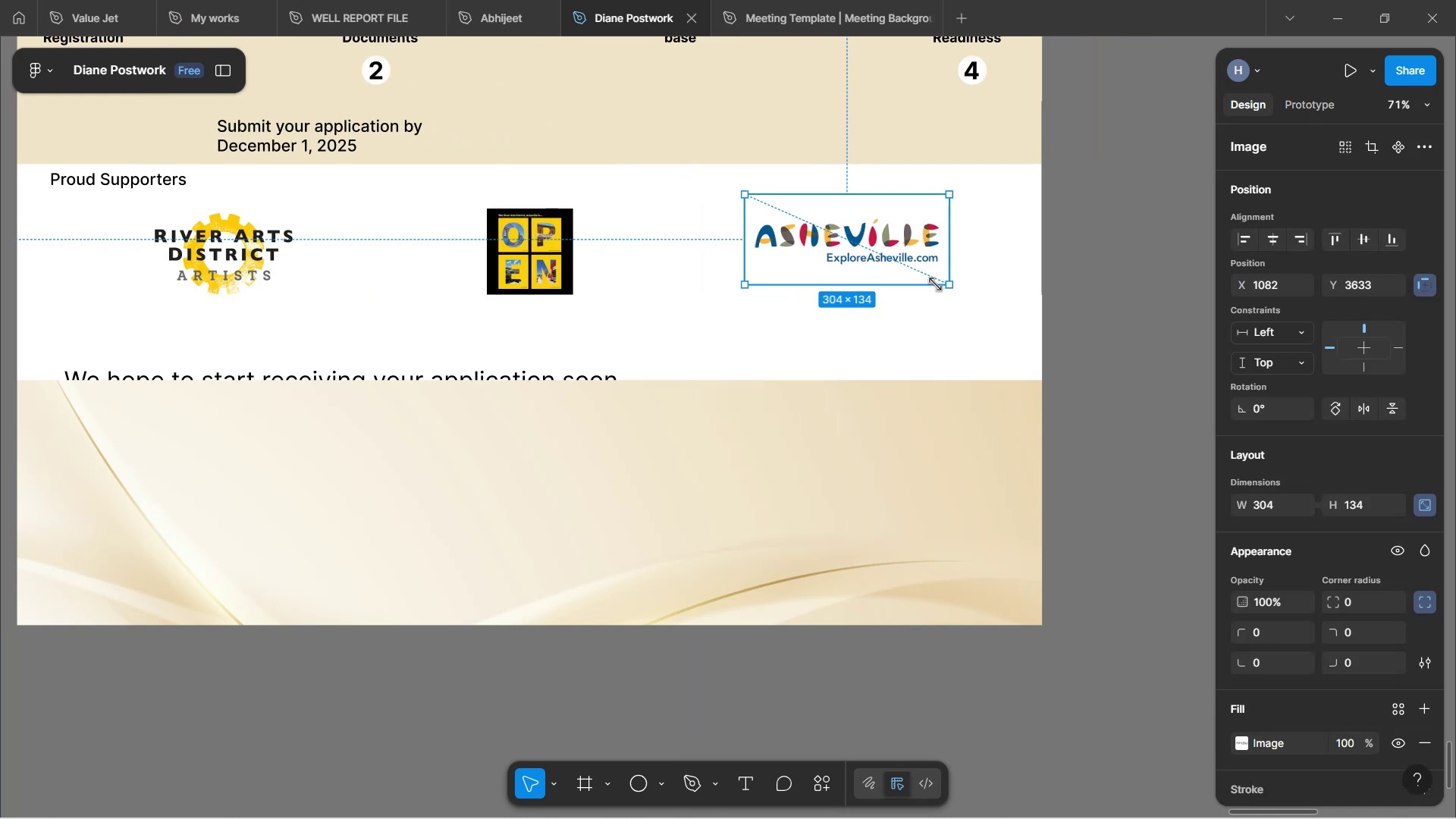 
key(Shift+ShiftLeft)
 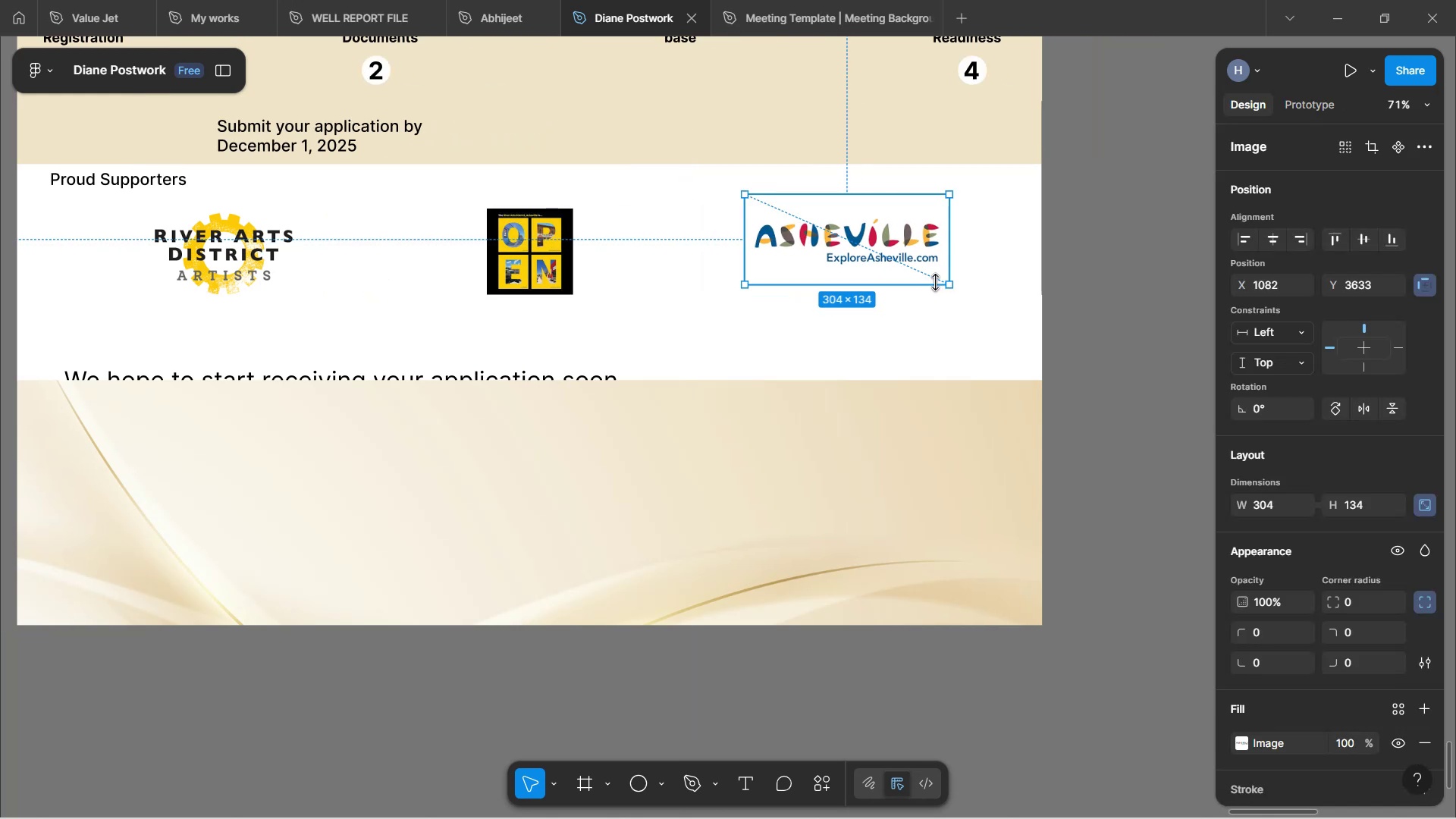 
key(Shift+ShiftLeft)
 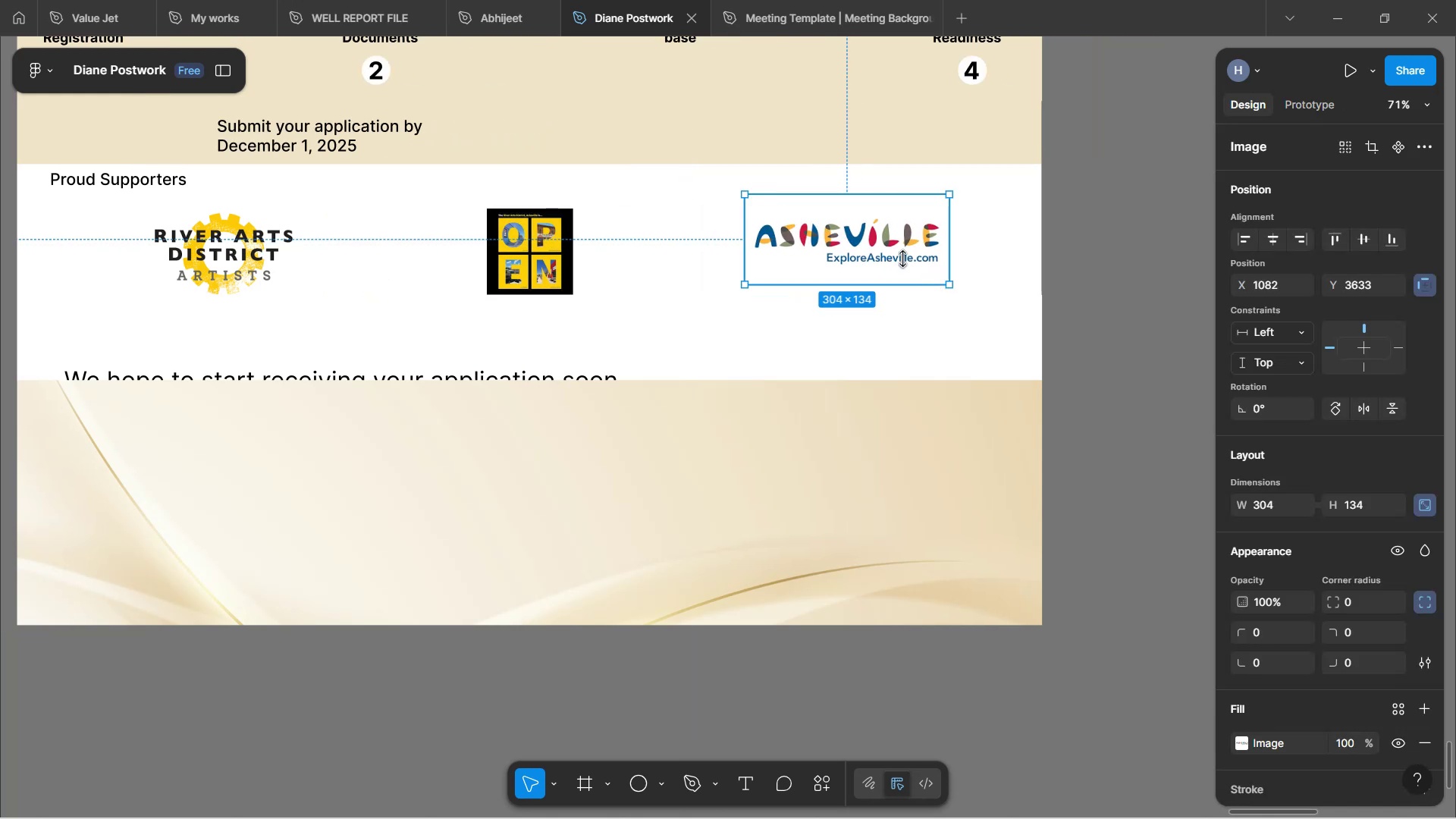 
left_click_drag(start_coordinate=[871, 243], to_coordinate=[877, 259])
 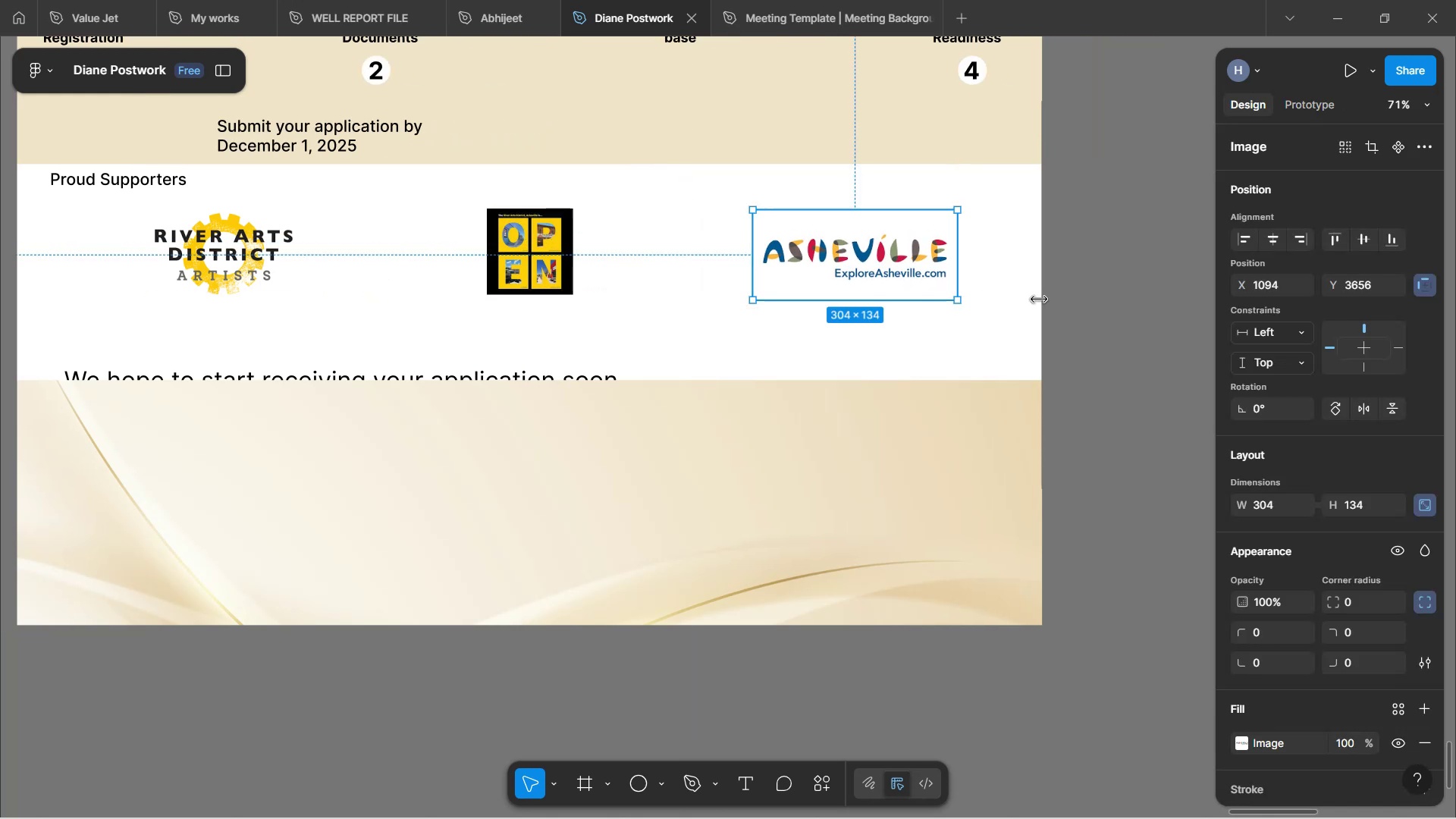 
left_click([1103, 337])
 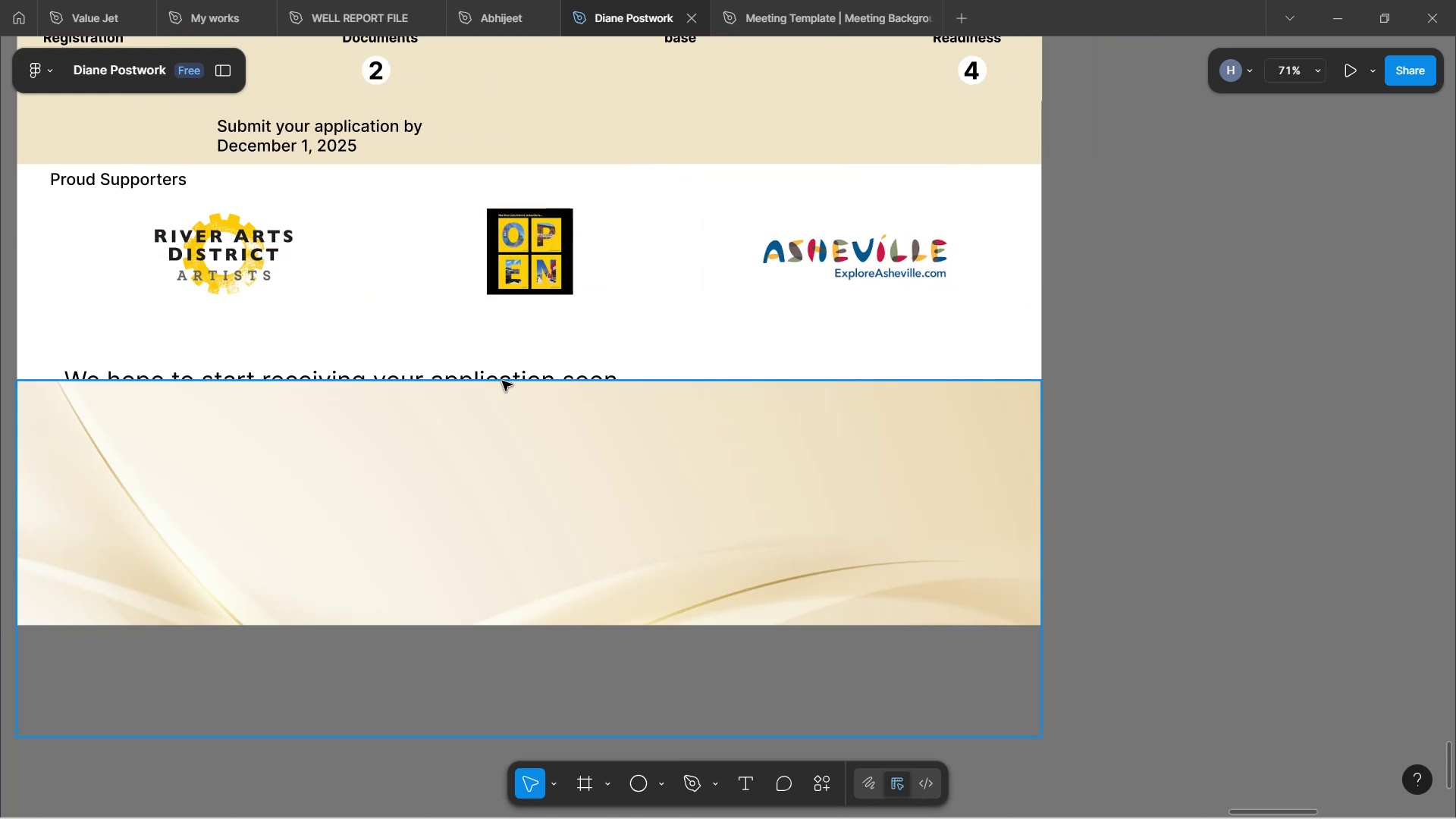 
left_click([511, 370])
 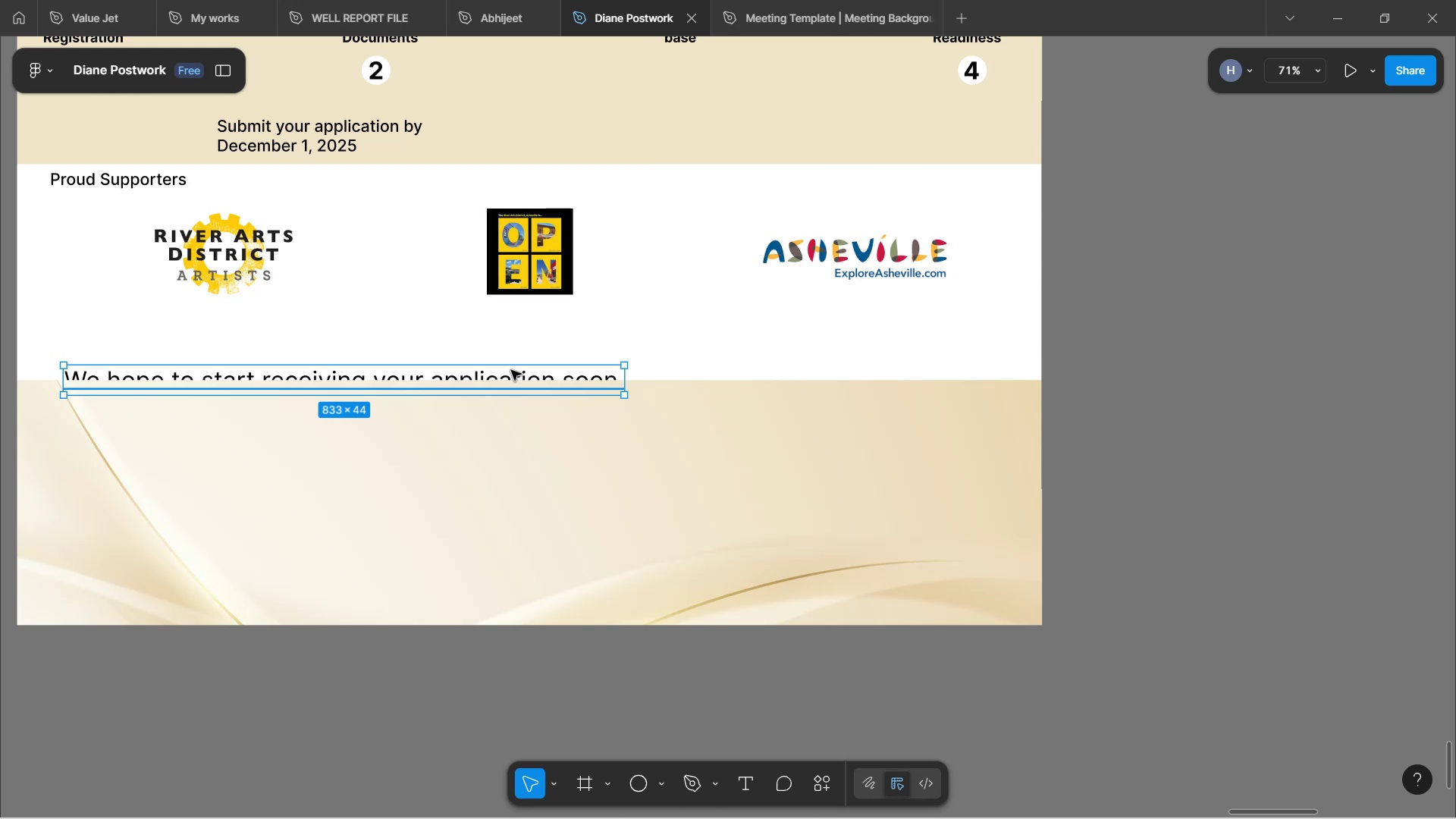 
left_click_drag(start_coordinate=[511, 370], to_coordinate=[576, 342])
 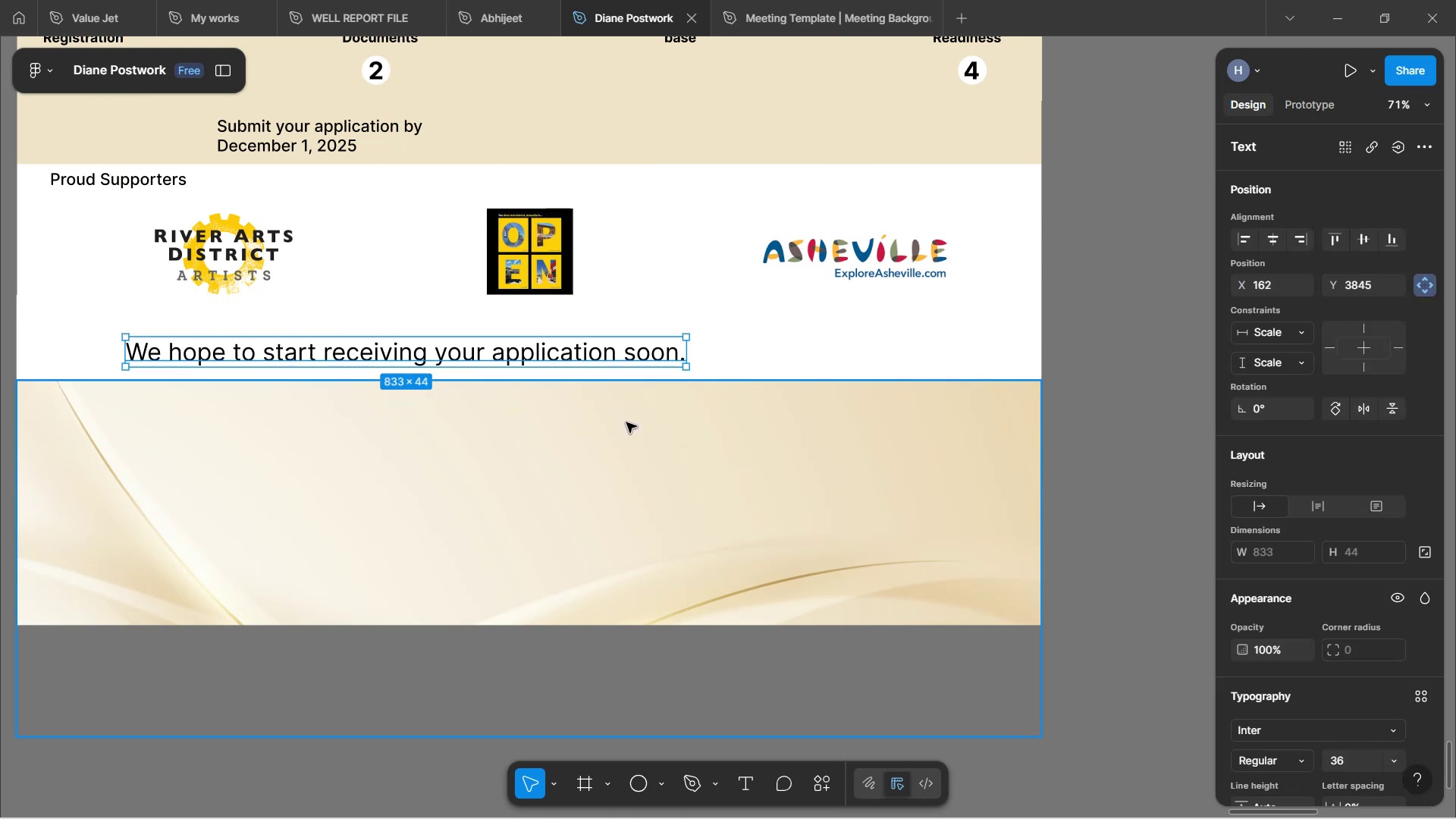 
wait(11.66)
 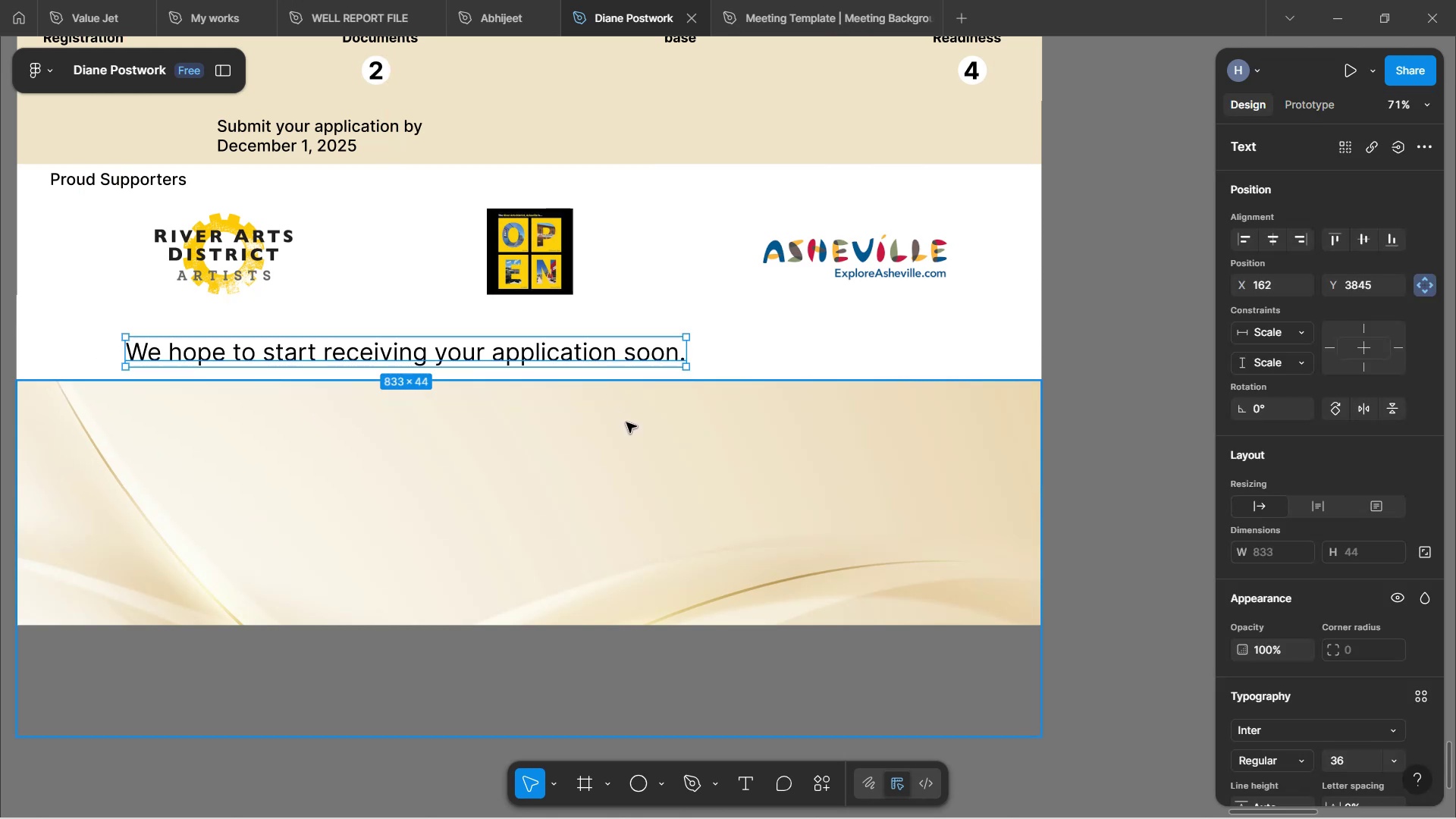 
left_click_drag(start_coordinate=[441, 347], to_coordinate=[617, 356])
 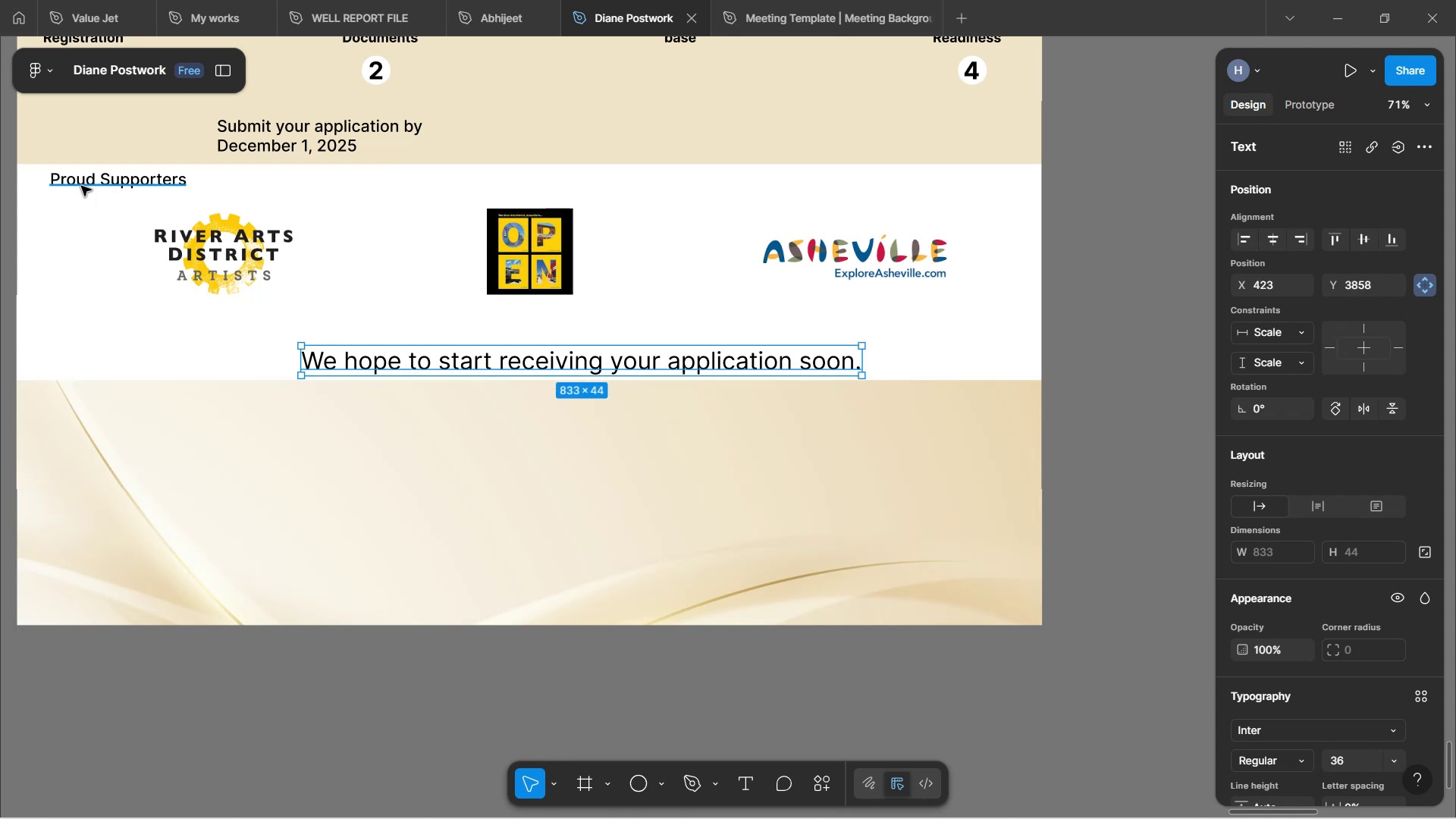 
left_click([81, 188])
 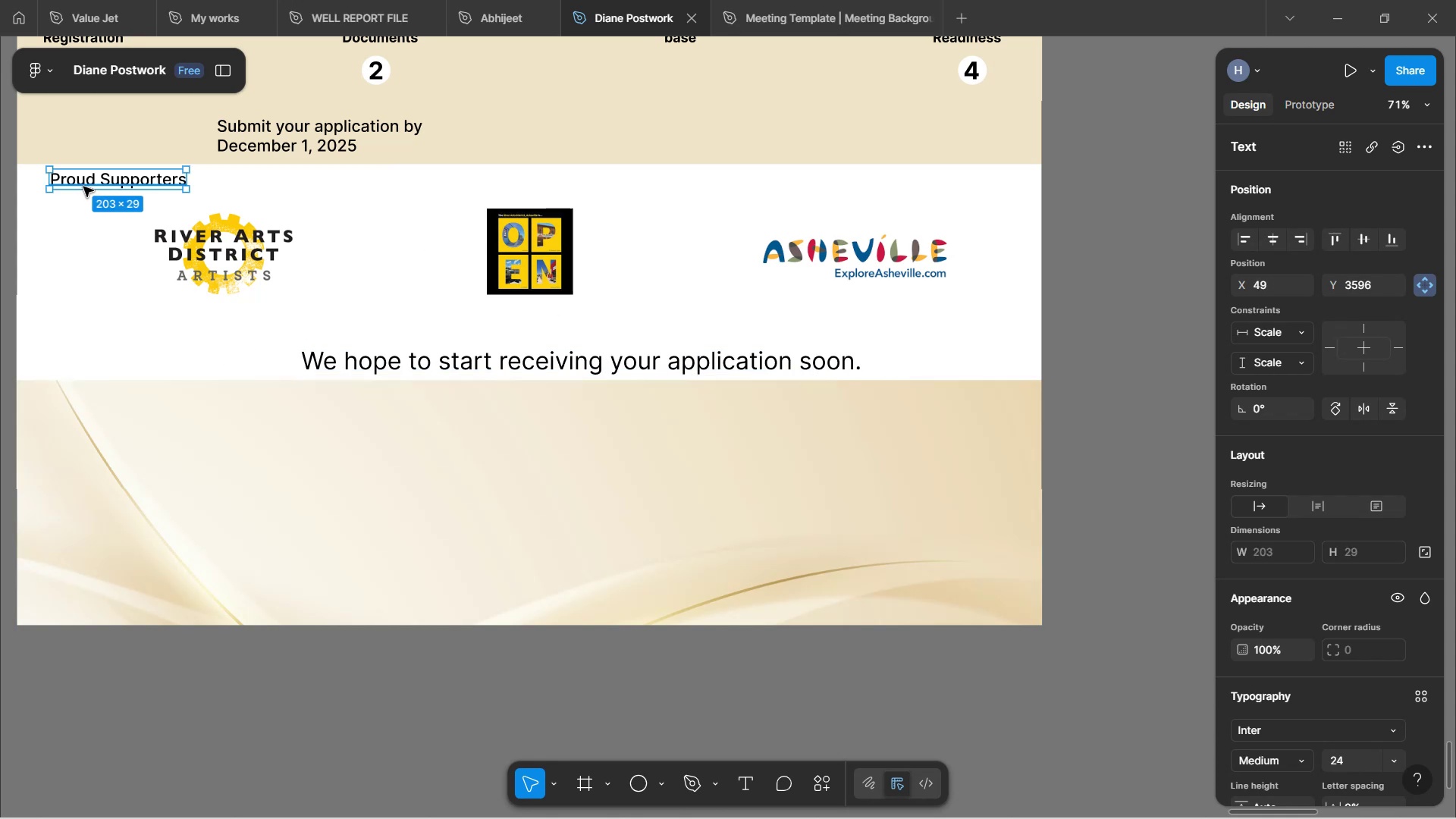 
hold_key(key=AltLeft, duration=1.52)
left_click_drag(start_coordinate=[98, 176], to_coordinate=[93, 324])
 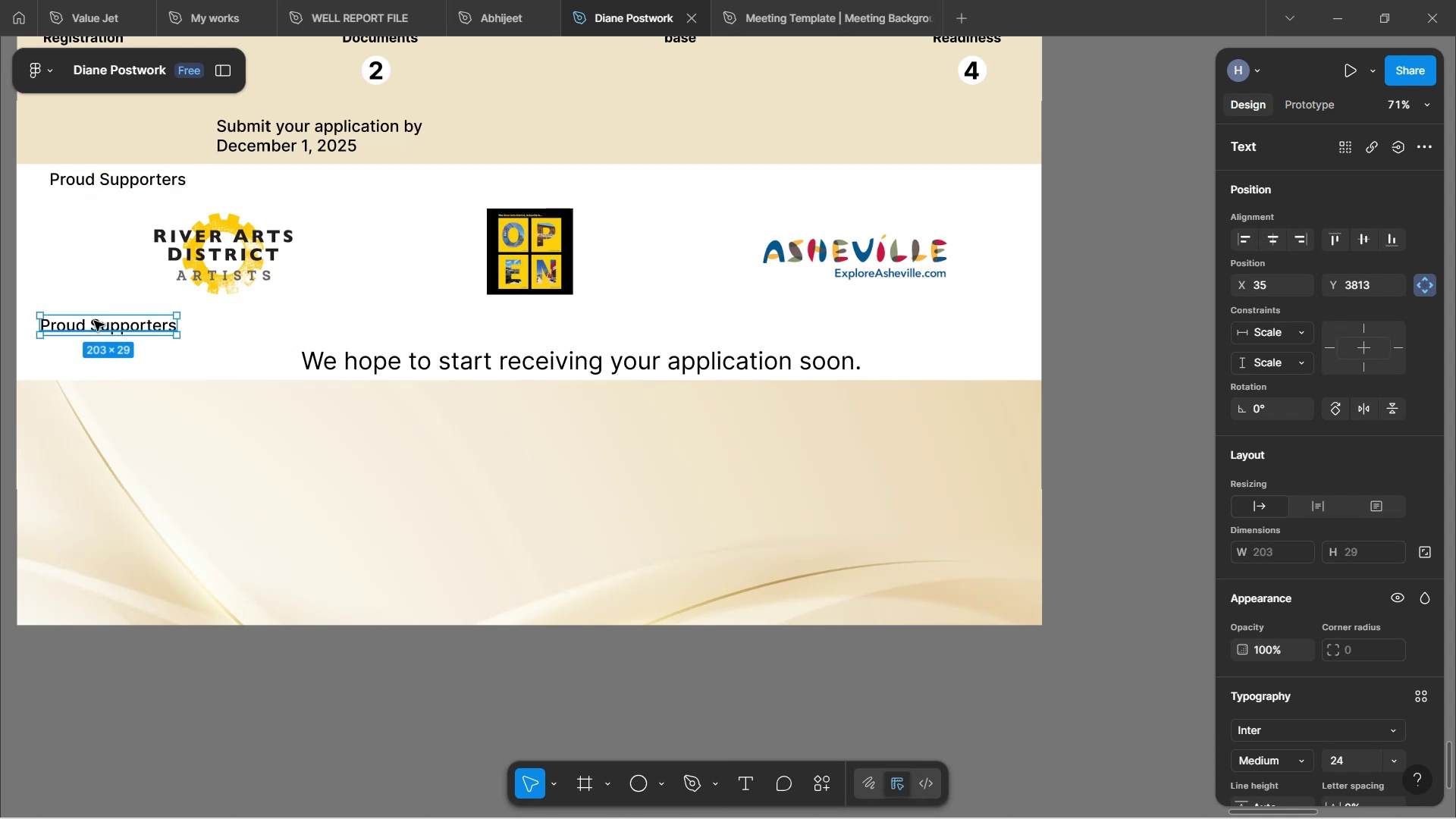 
hold_key(key=AltLeft, duration=1.33)
 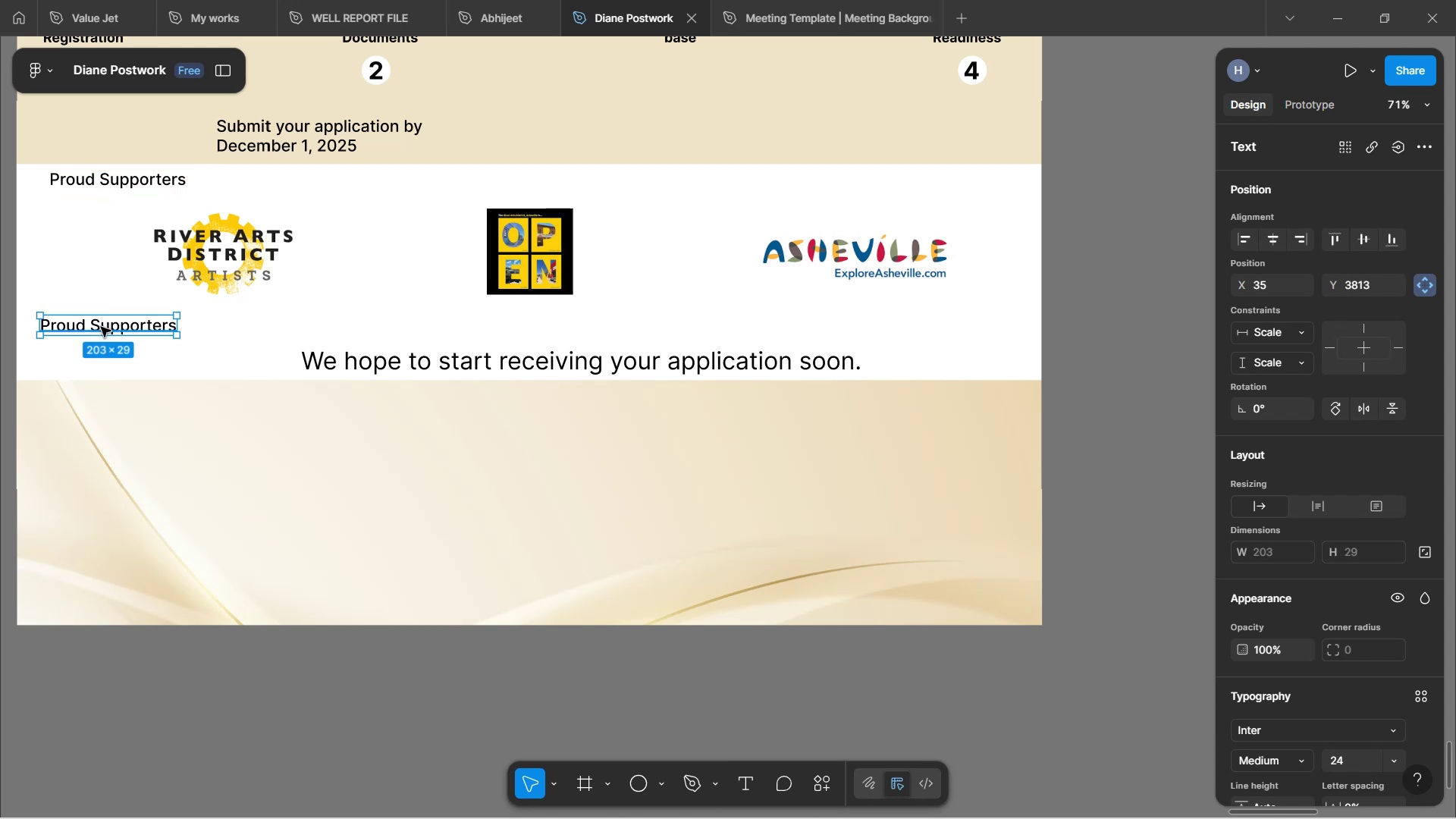 
left_click([101, 330])
 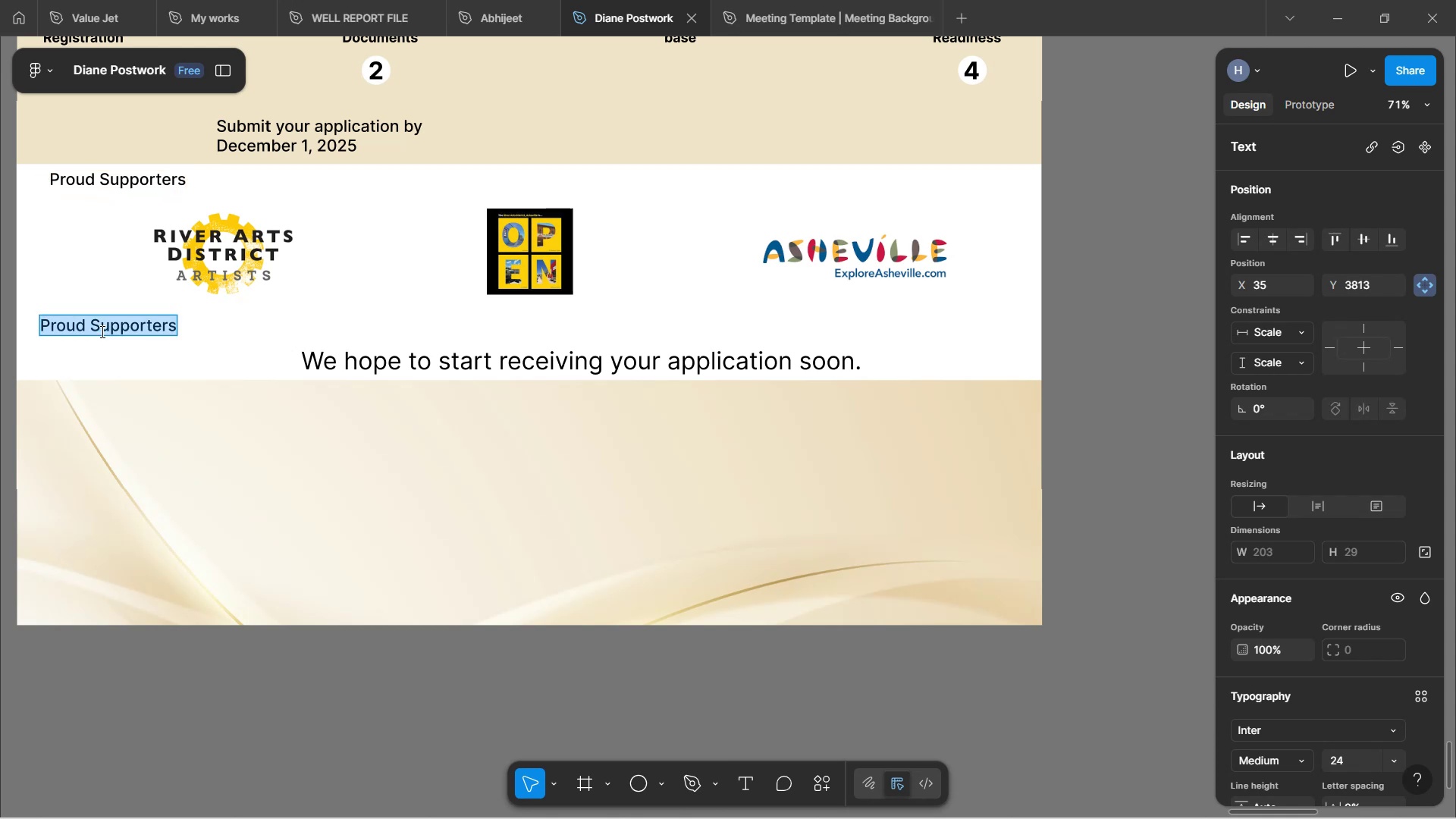 
type(Licensed by)
 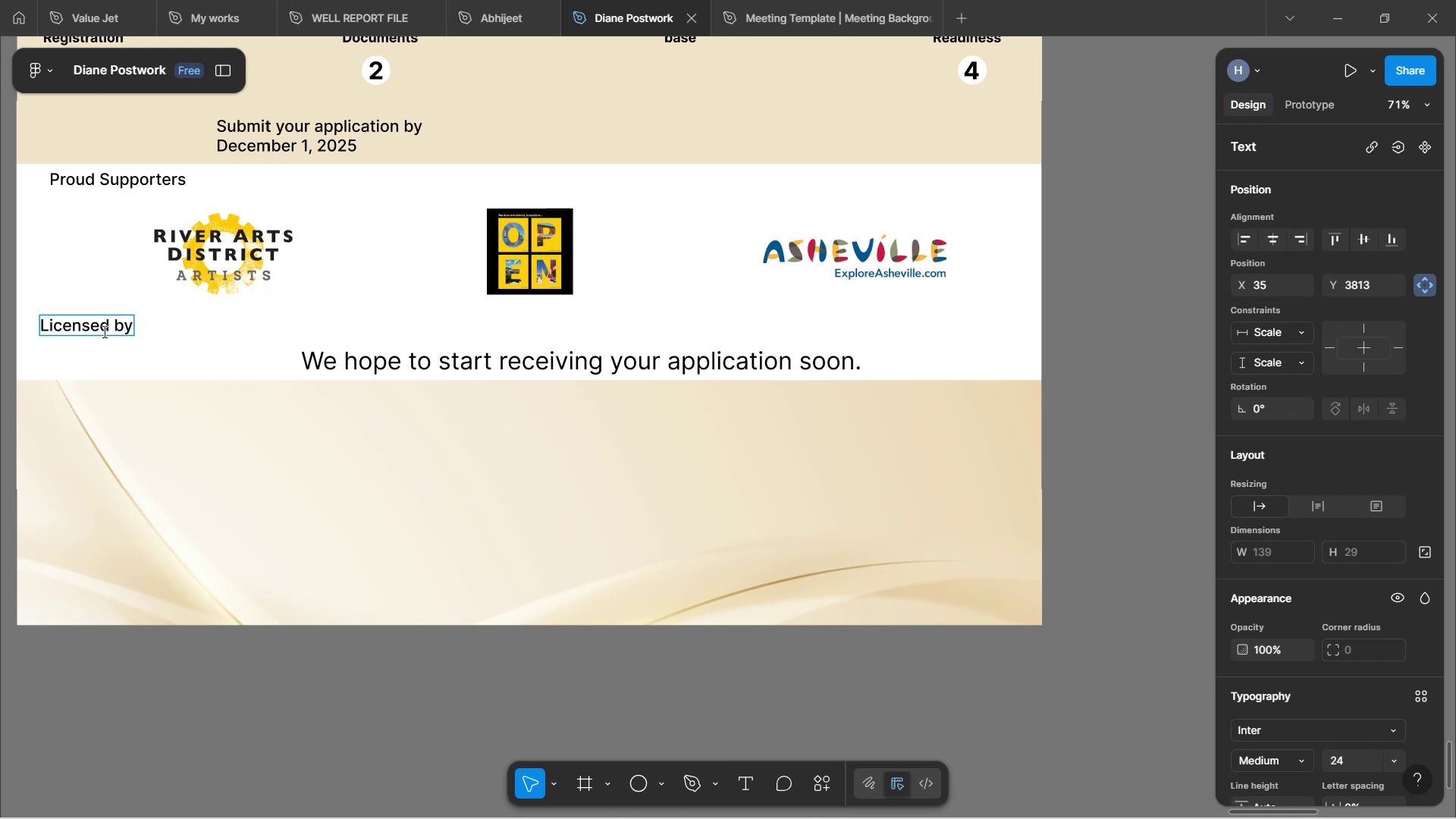 
wait(8.13)
 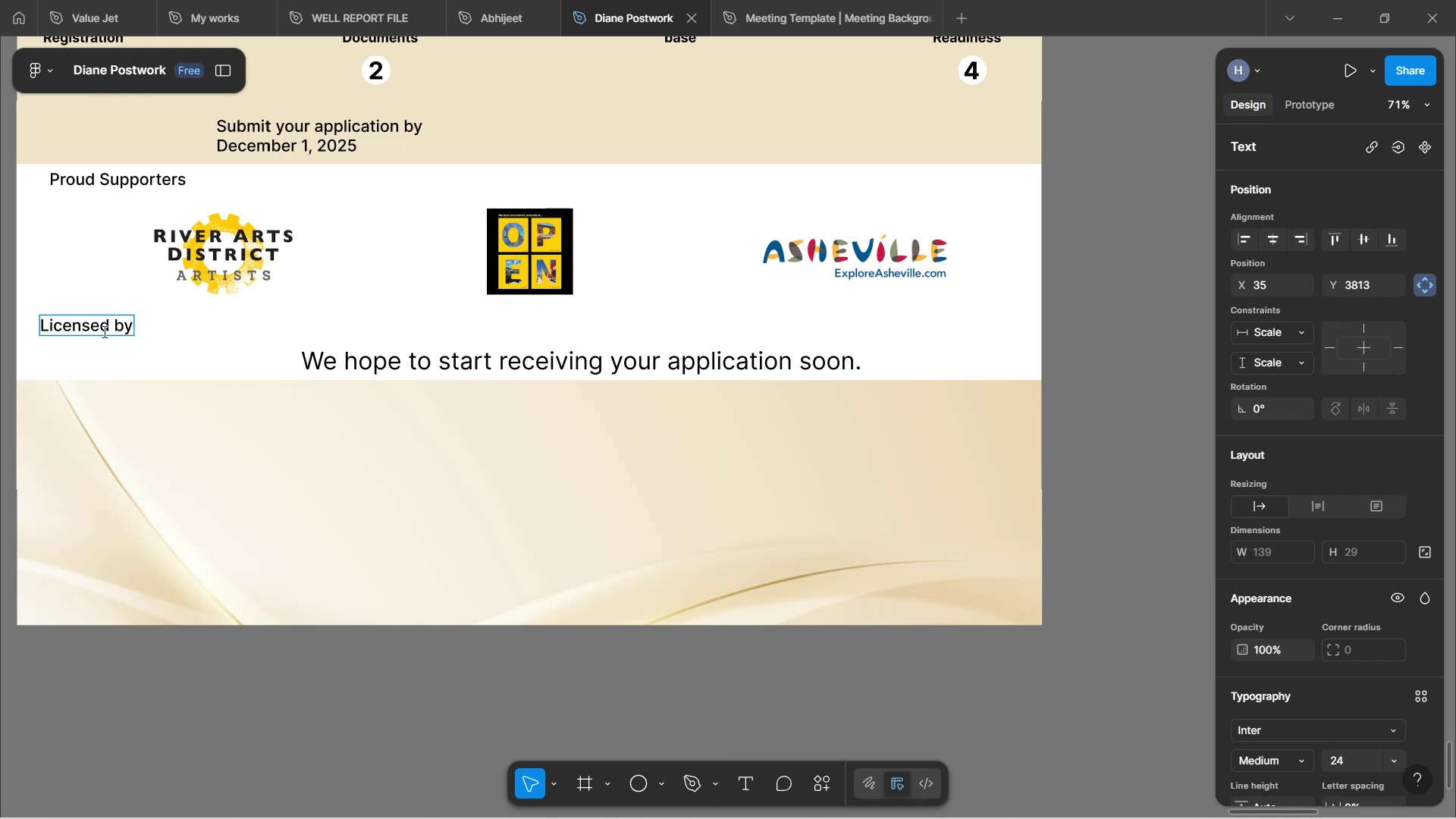 
left_click_drag(start_coordinate=[77, 325], to_coordinate=[86, 325])
 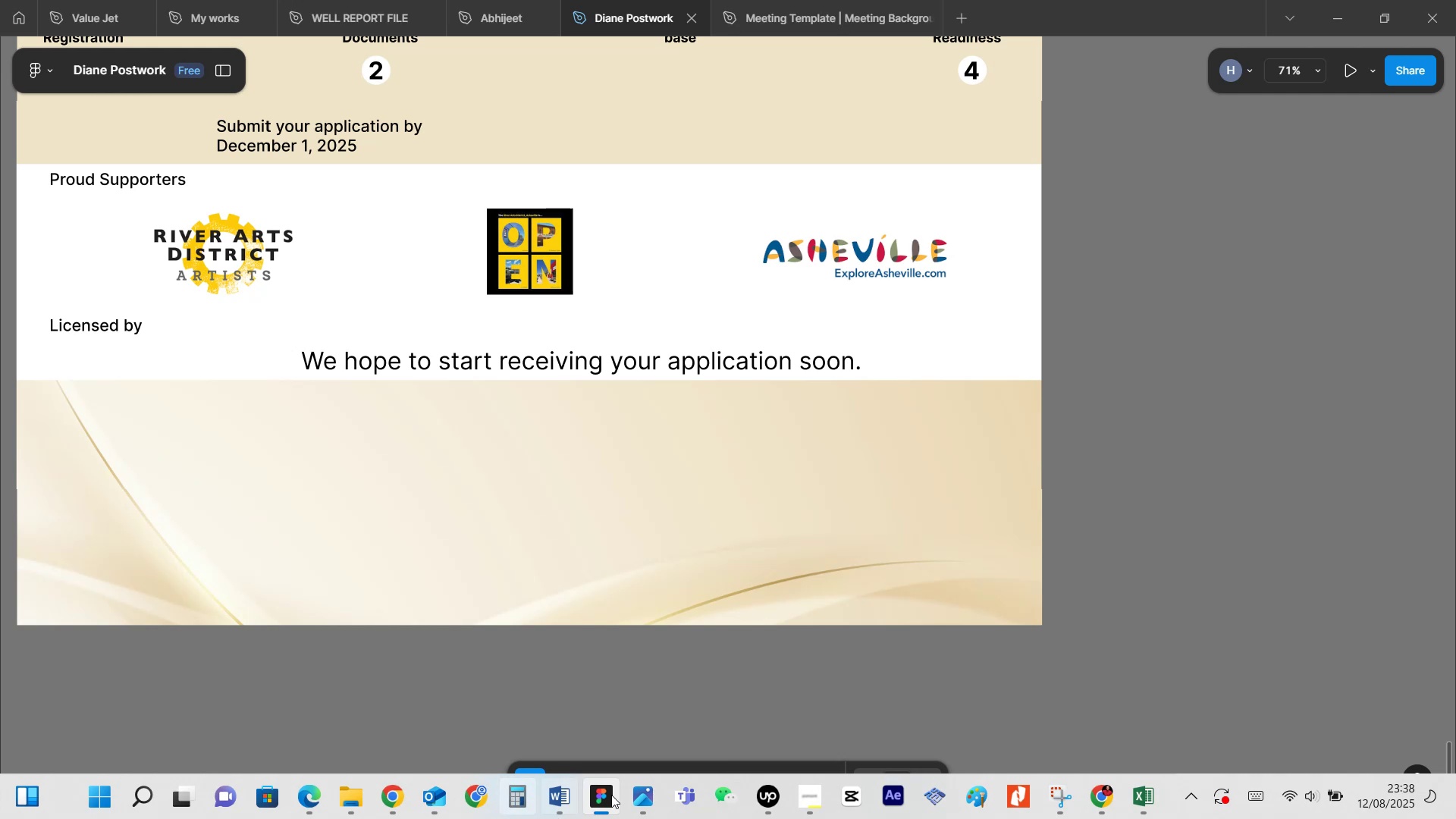 
left_click([1104, 800])
 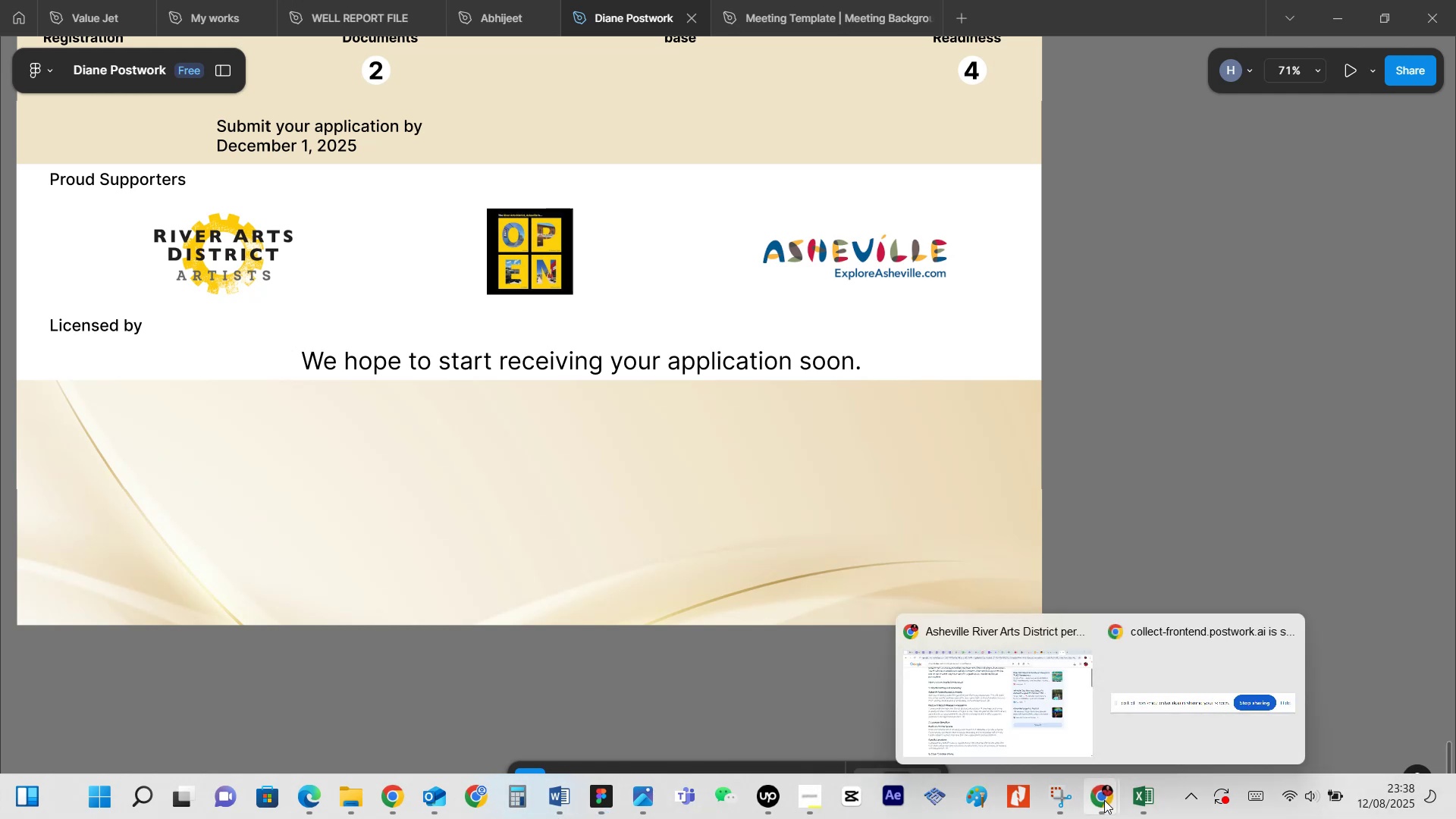 
left_click([977, 702])
 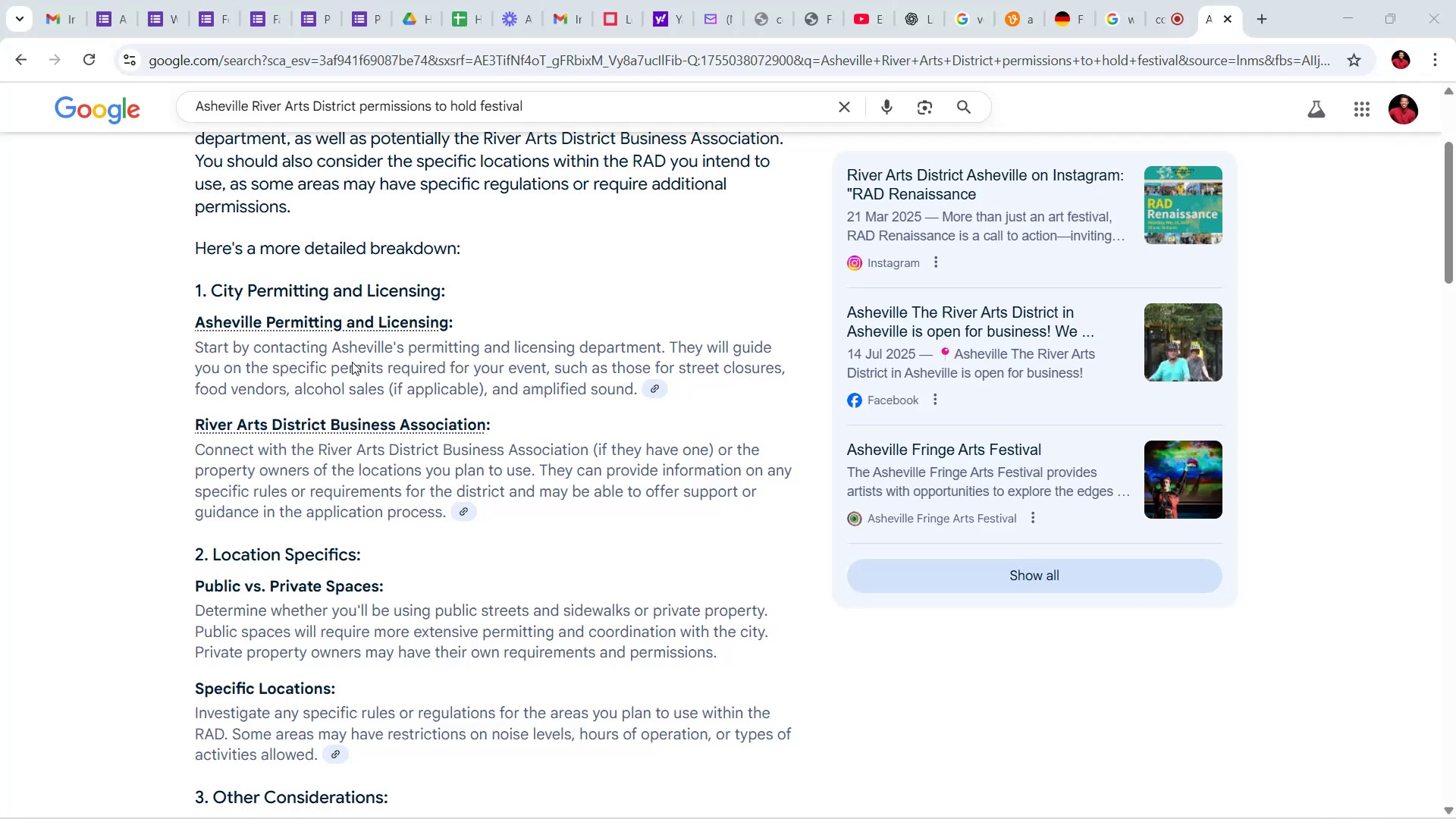 
left_click([326, 317])
 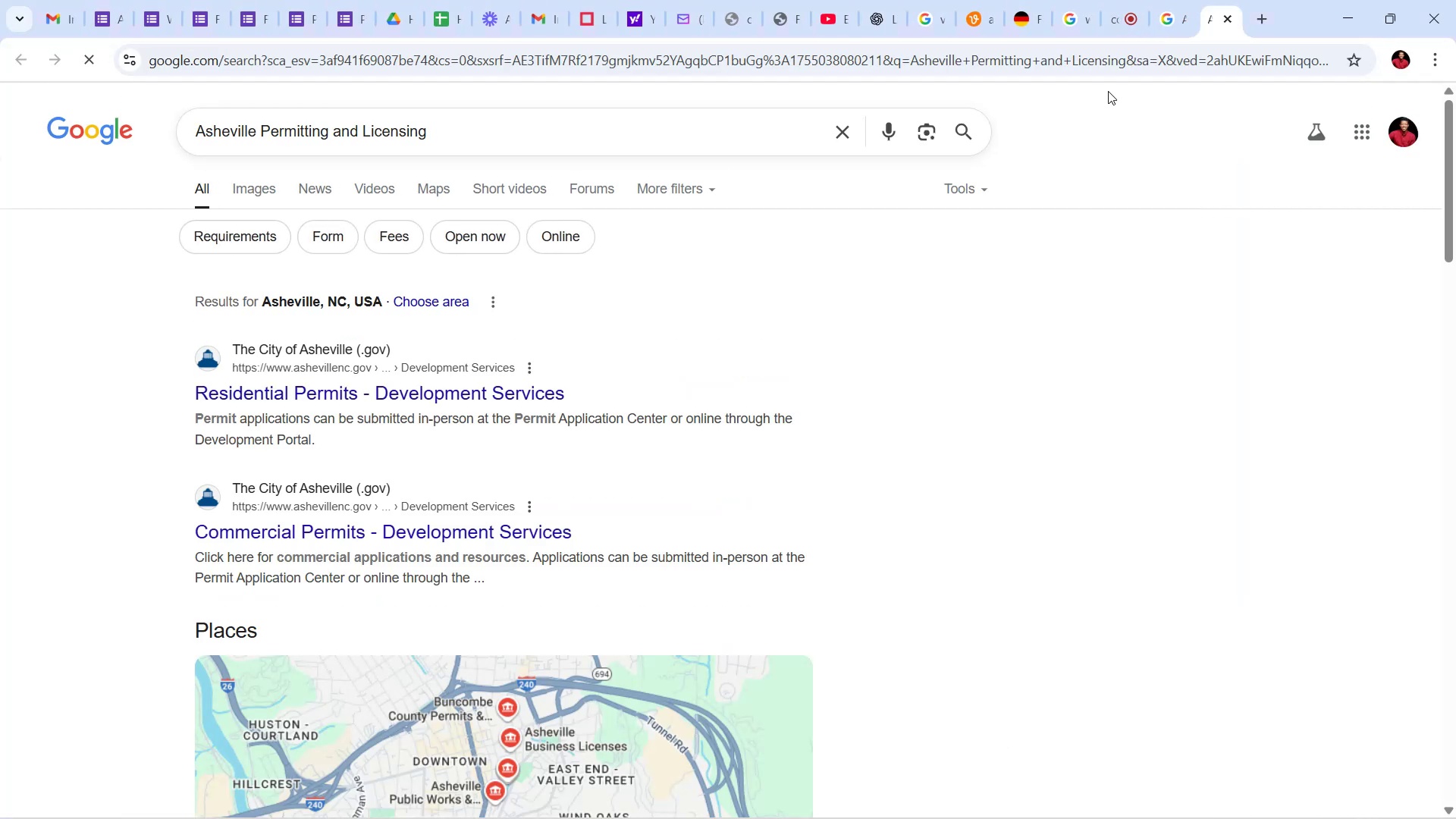 
mouse_move([1212, 36])
 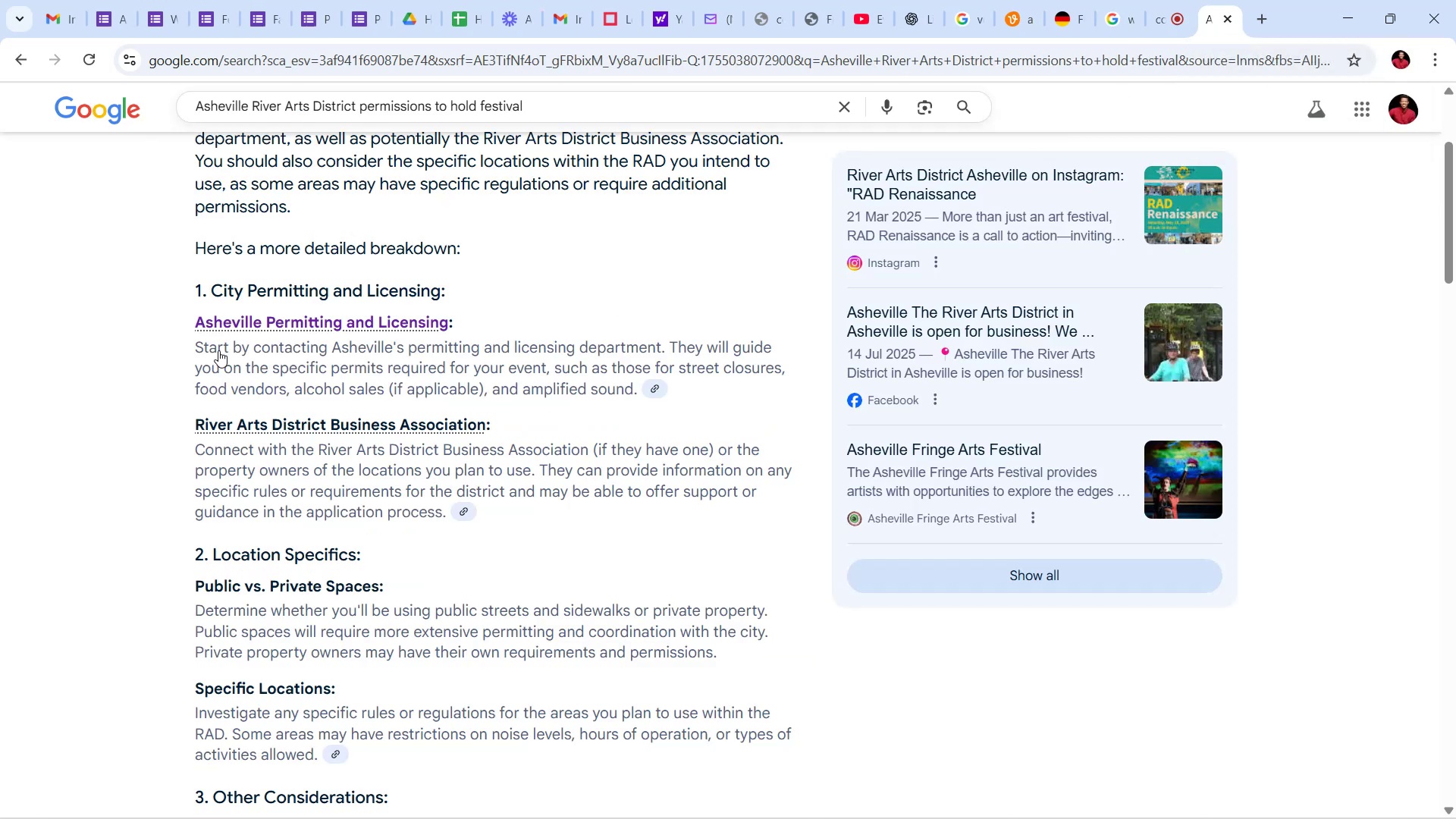 
left_click_drag(start_coordinate=[146, 327], to_coordinate=[266, 331])
 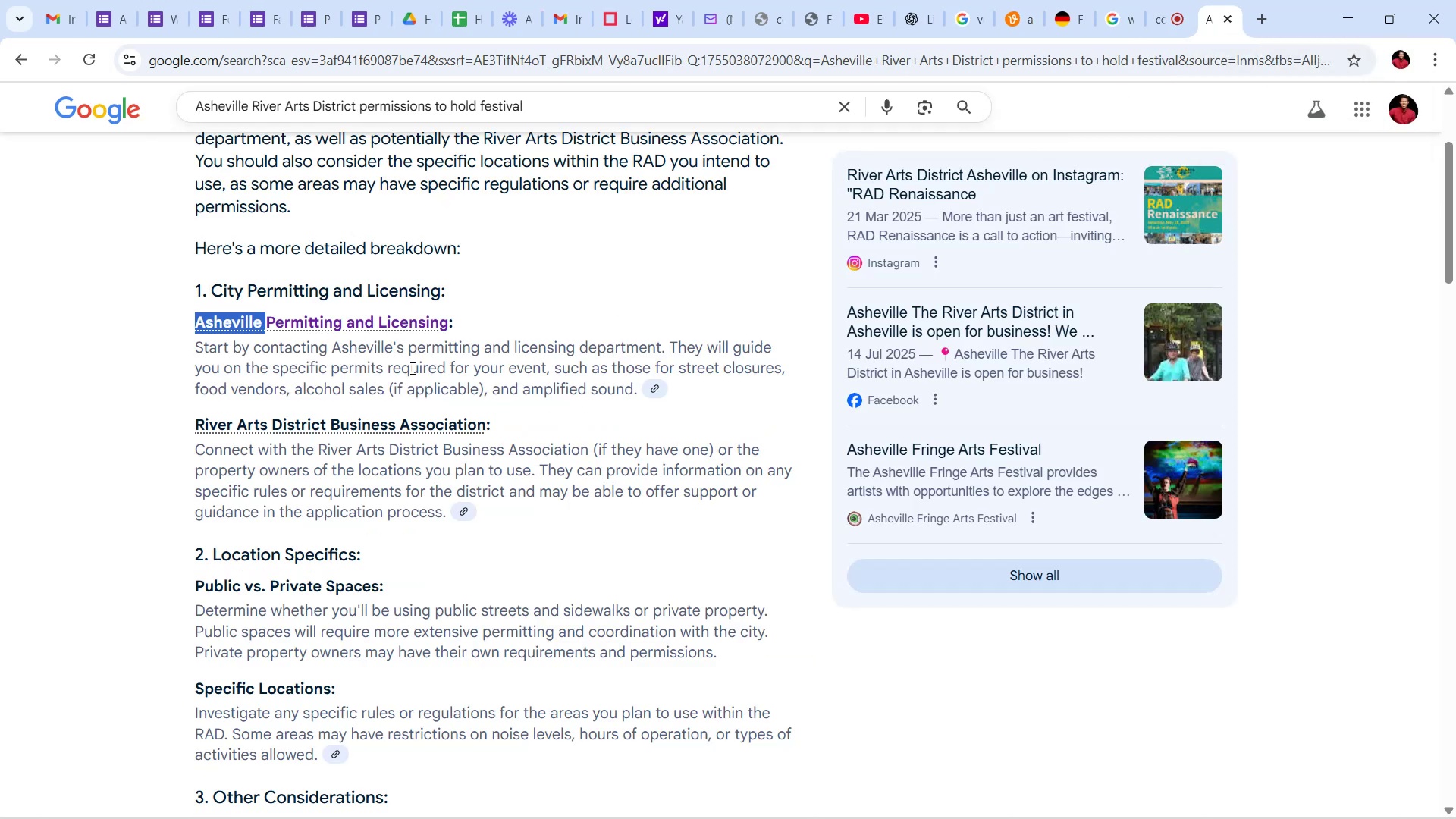 
key(Shift+ArrowRight)
 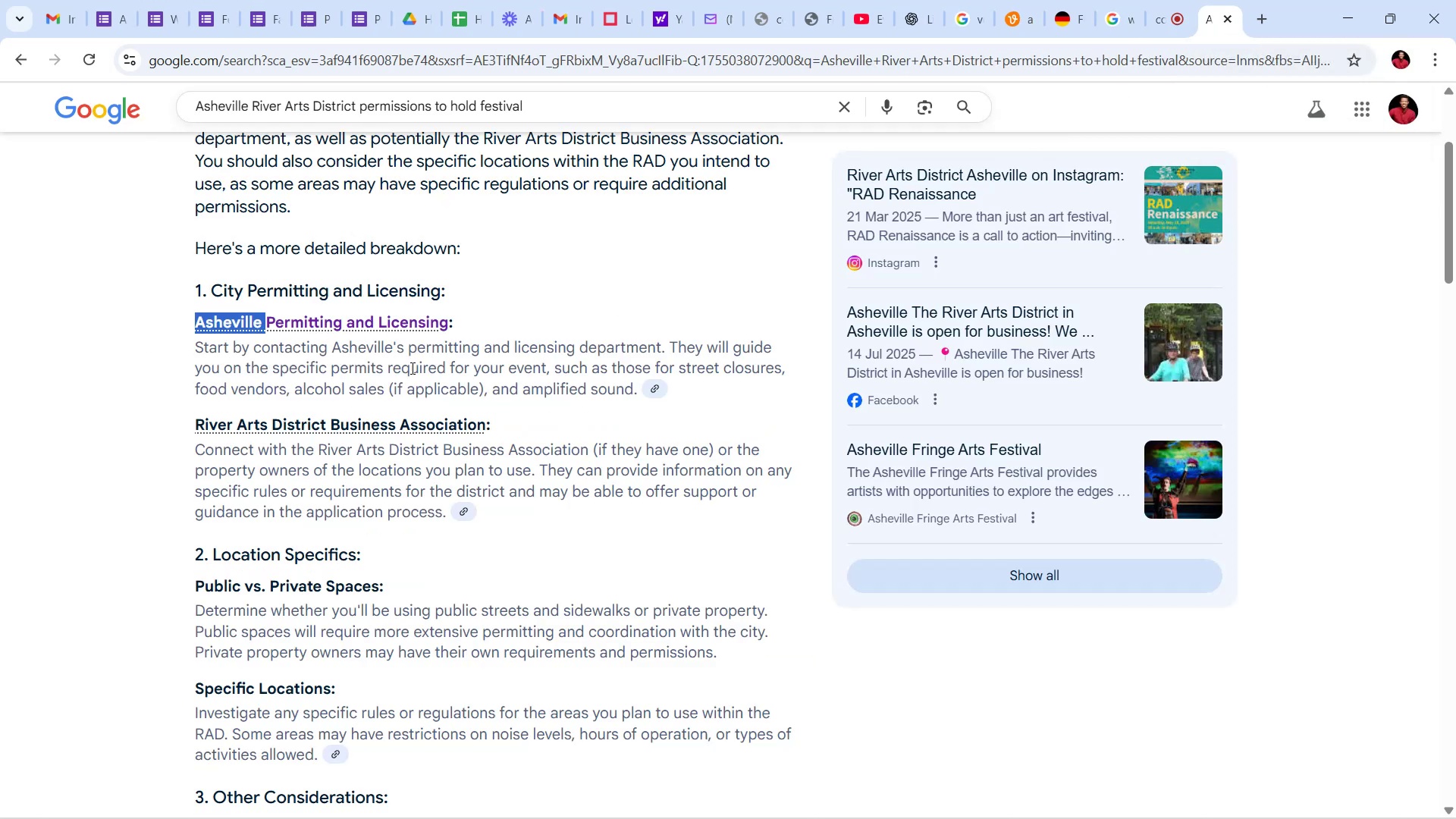 
key(Shift+ArrowRight)
 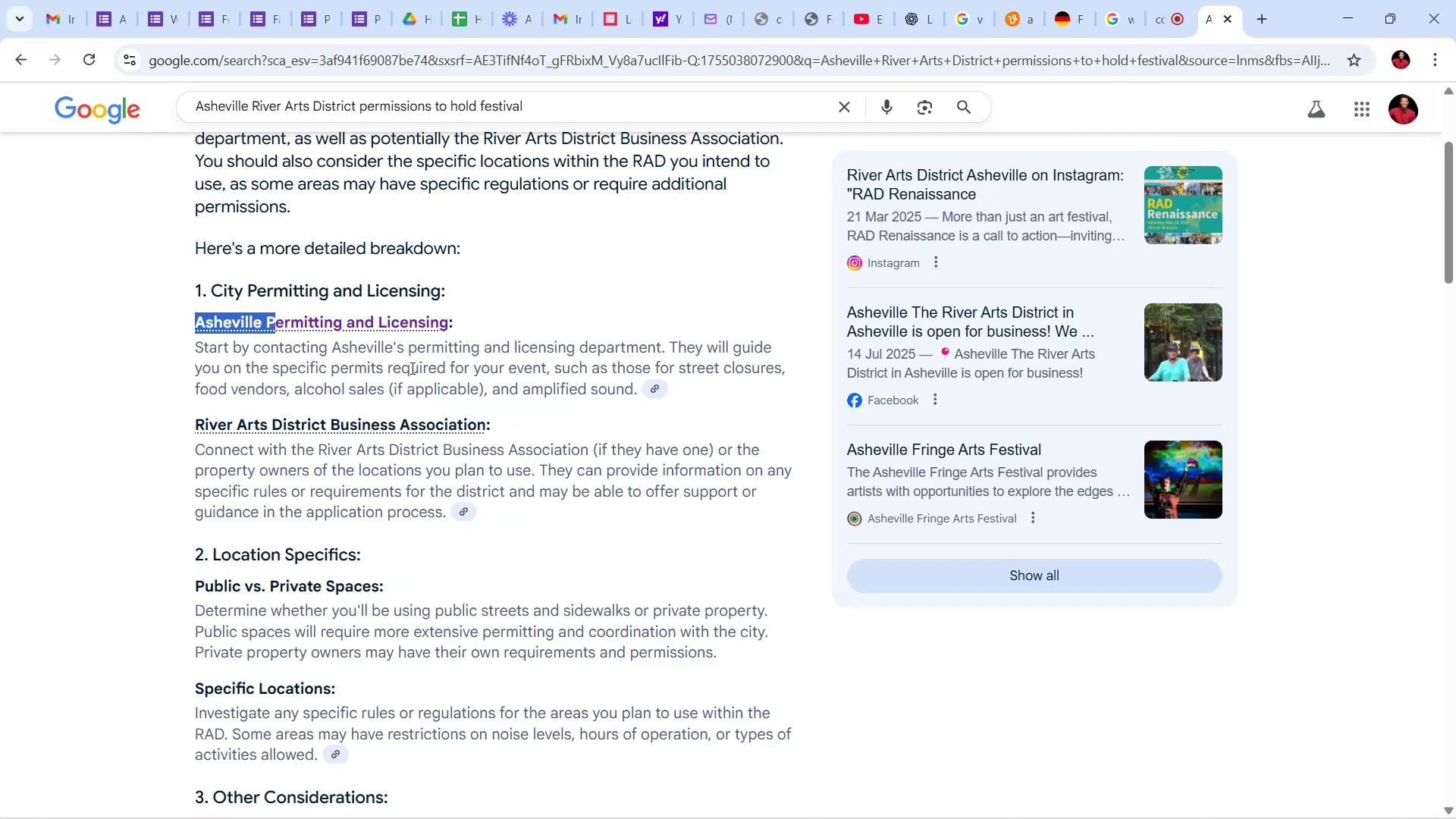 
key(Shift+ArrowRight)
 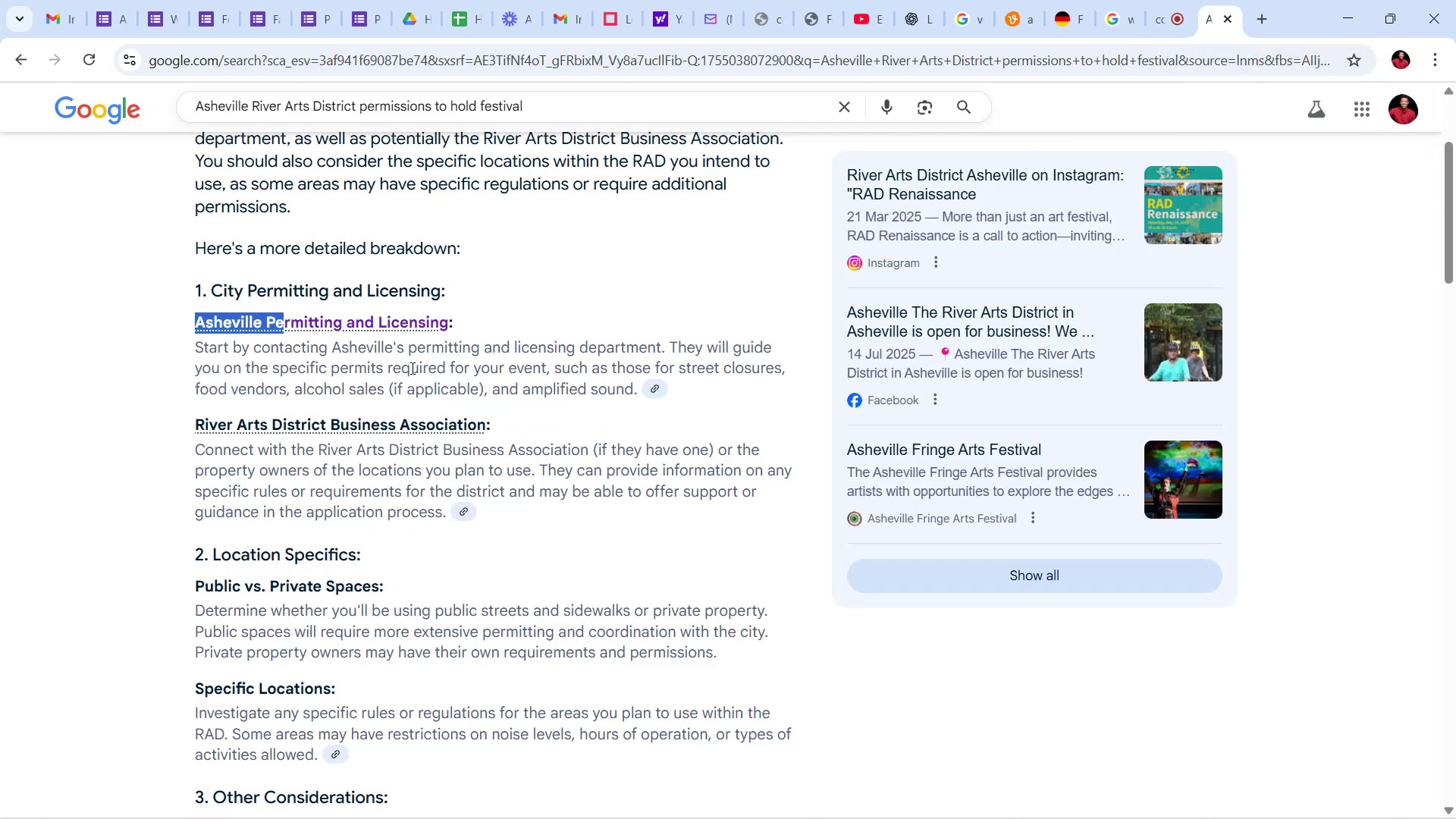 
hold_key(key=ArrowRight, duration=1.25)
 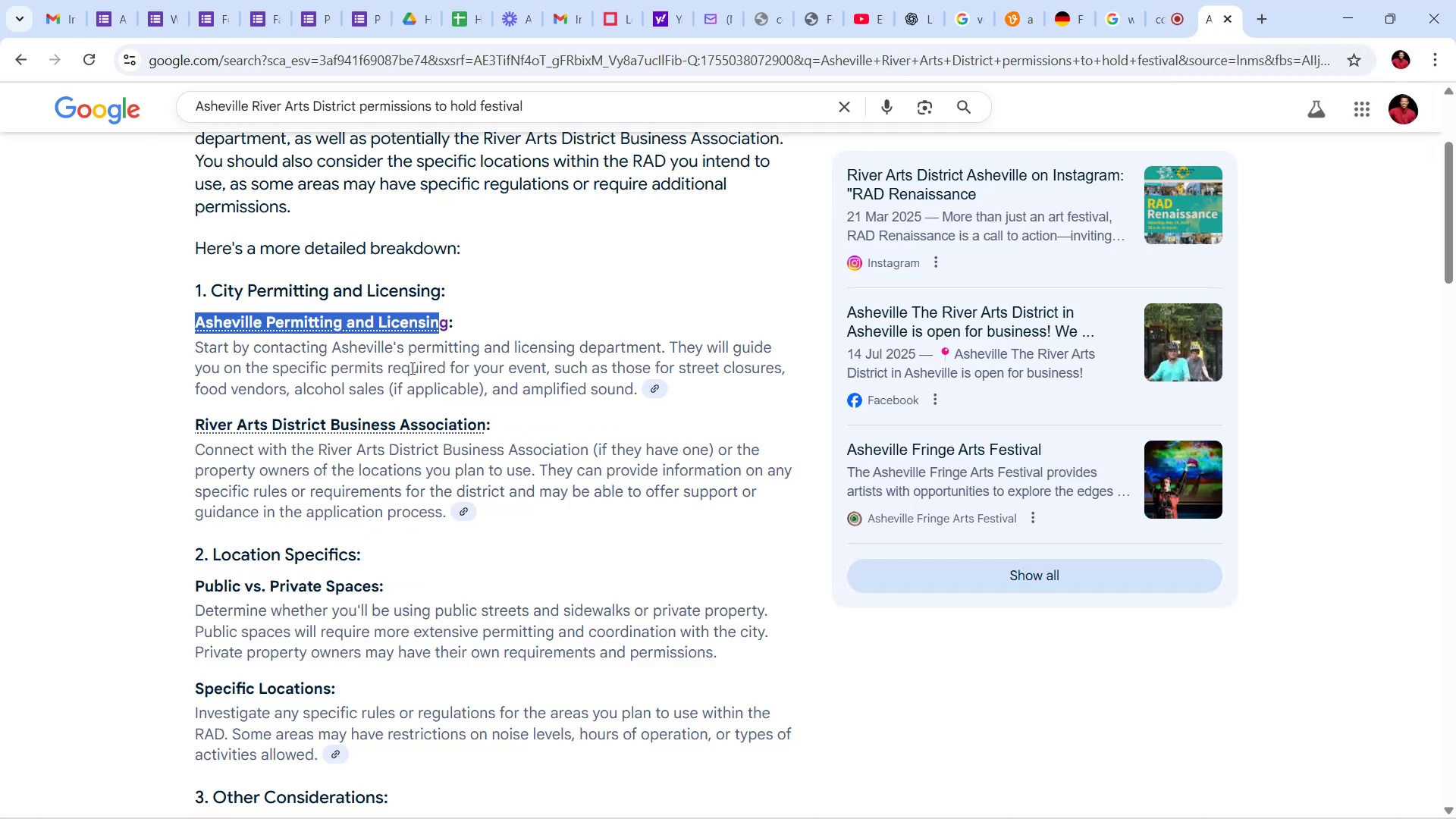 
key(Shift+ArrowRight)
 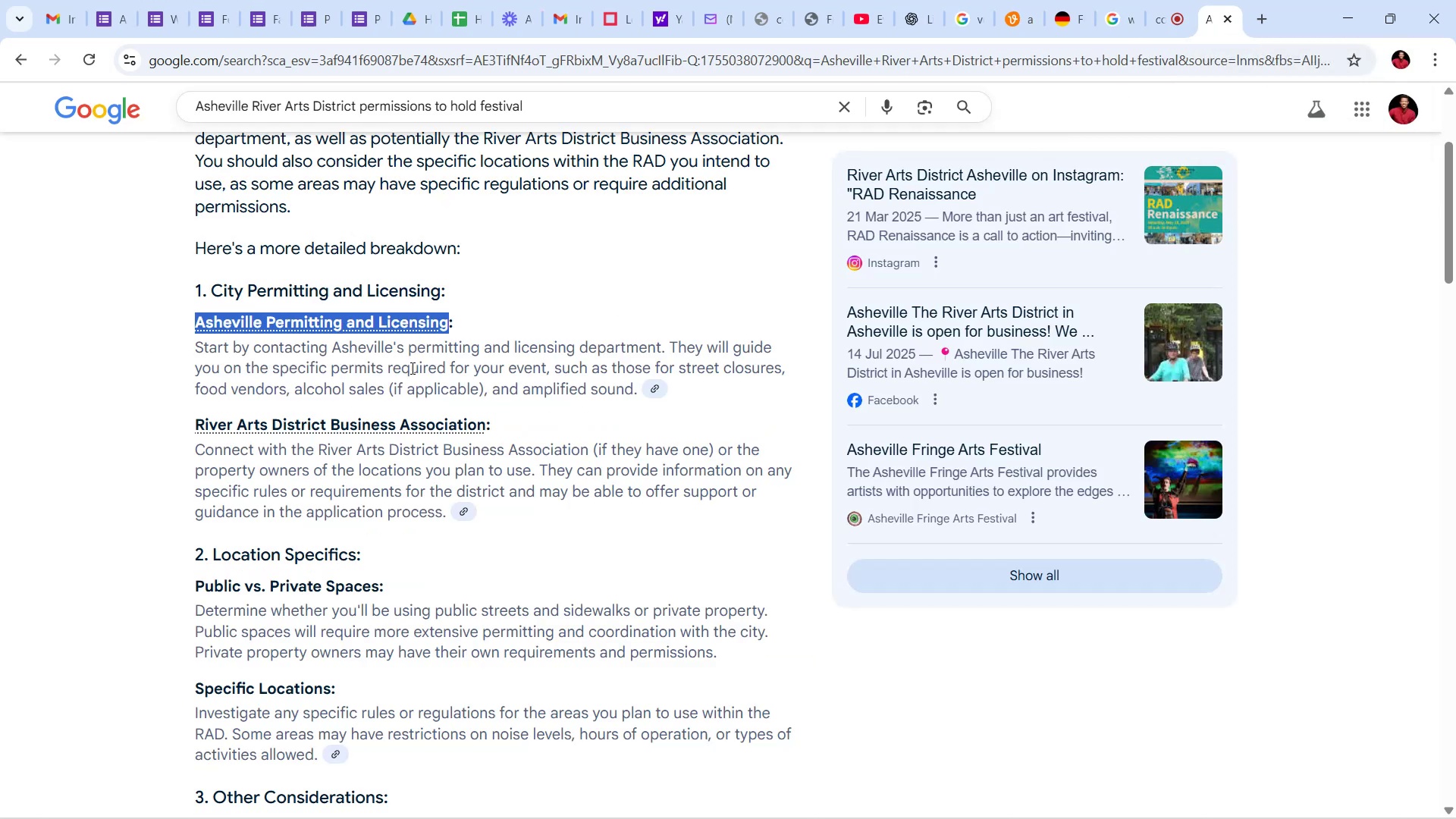 
key(Control+C)
 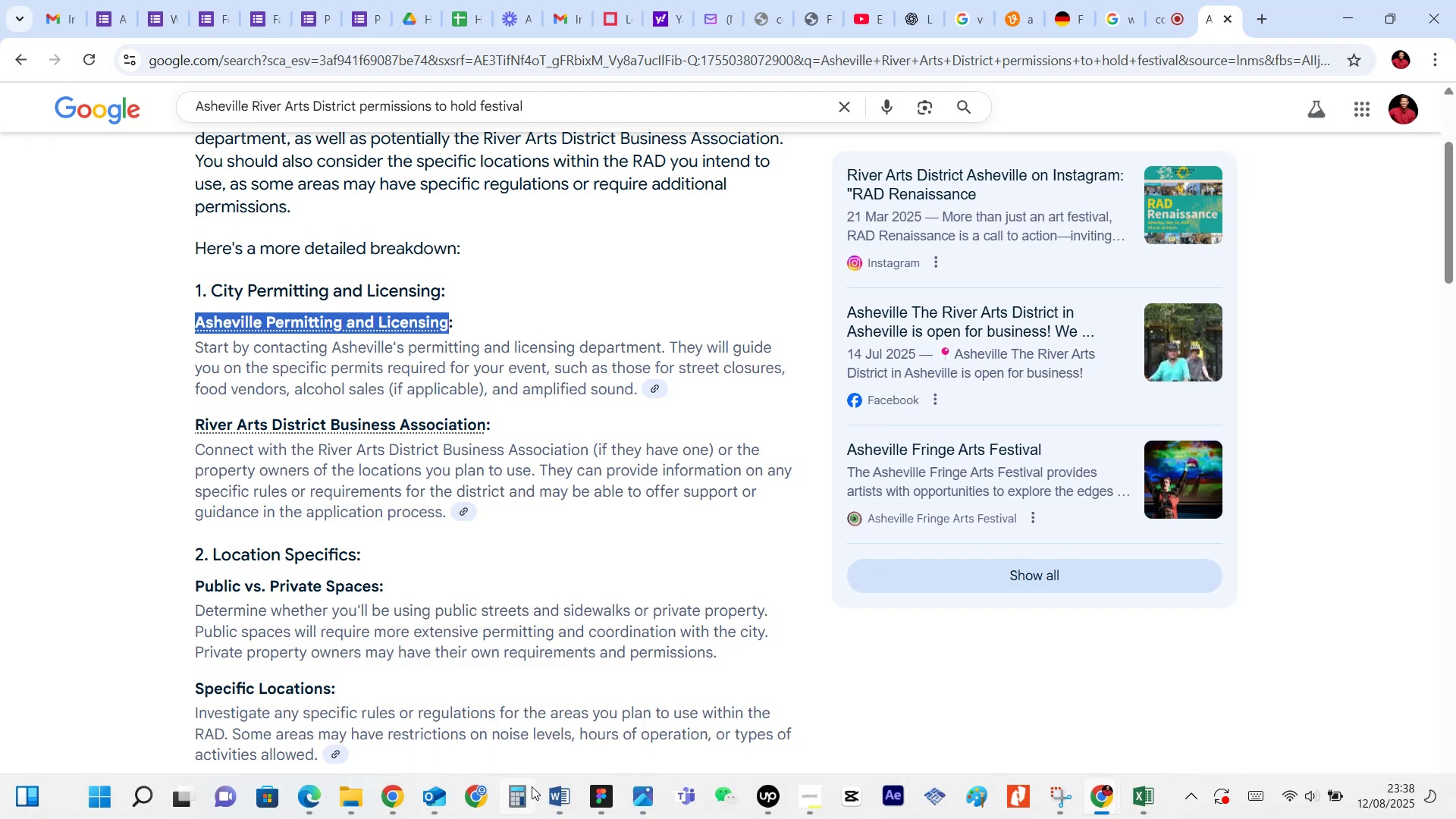 
wait(5.84)
 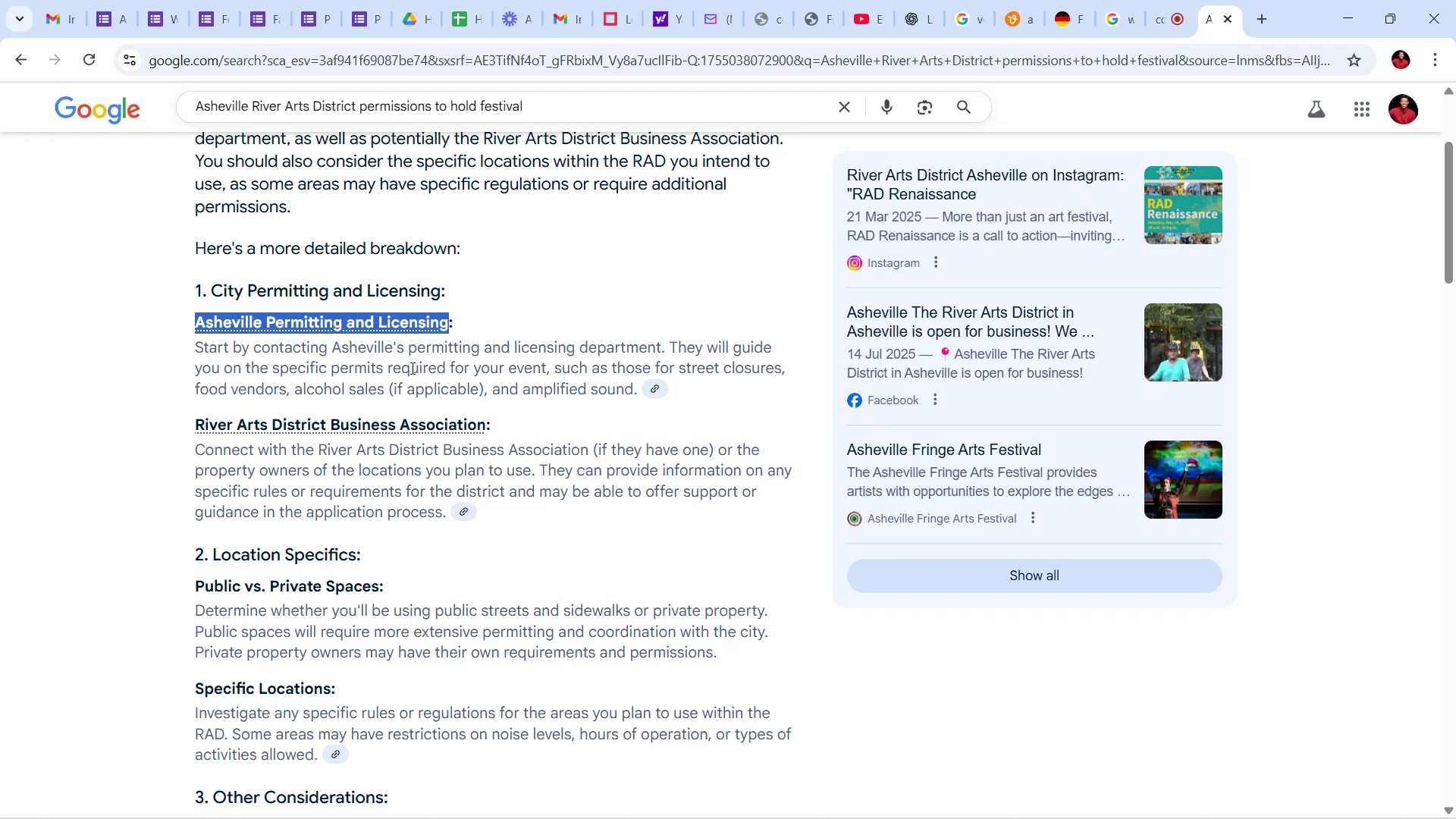 
left_click([598, 814])
 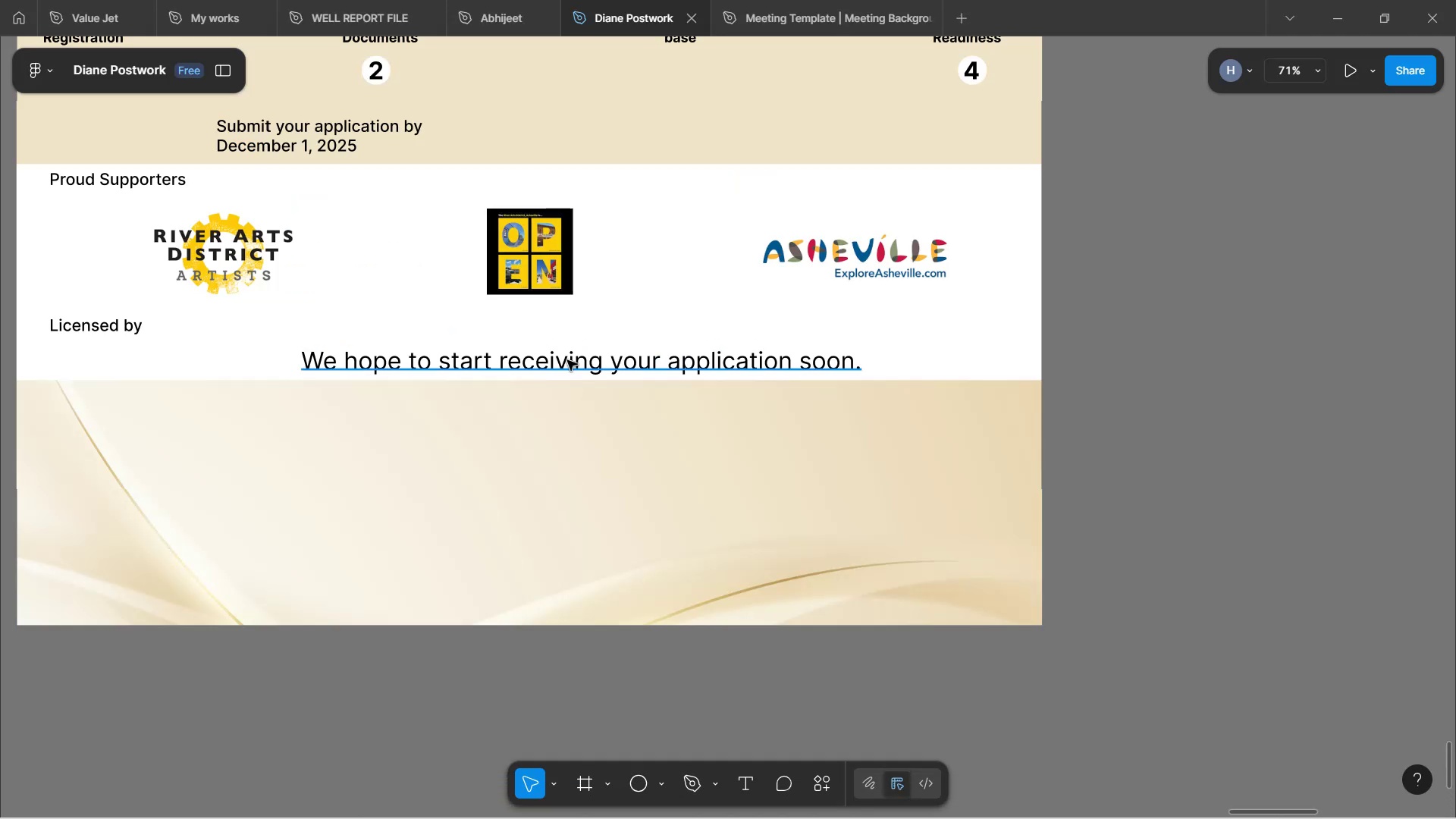 
double_click([559, 366])
 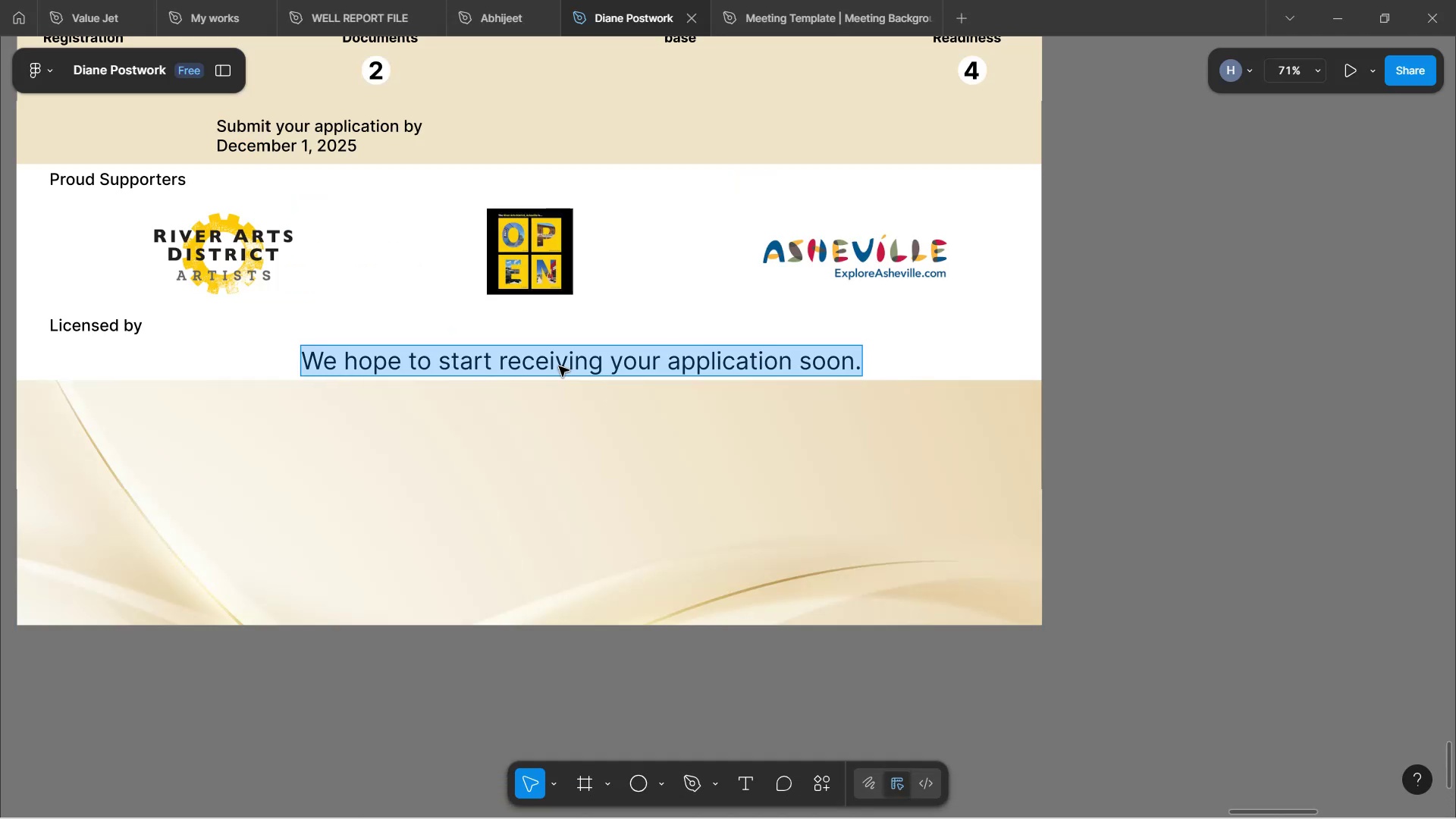 
hold_key(key=ControlLeft, duration=1.52)
 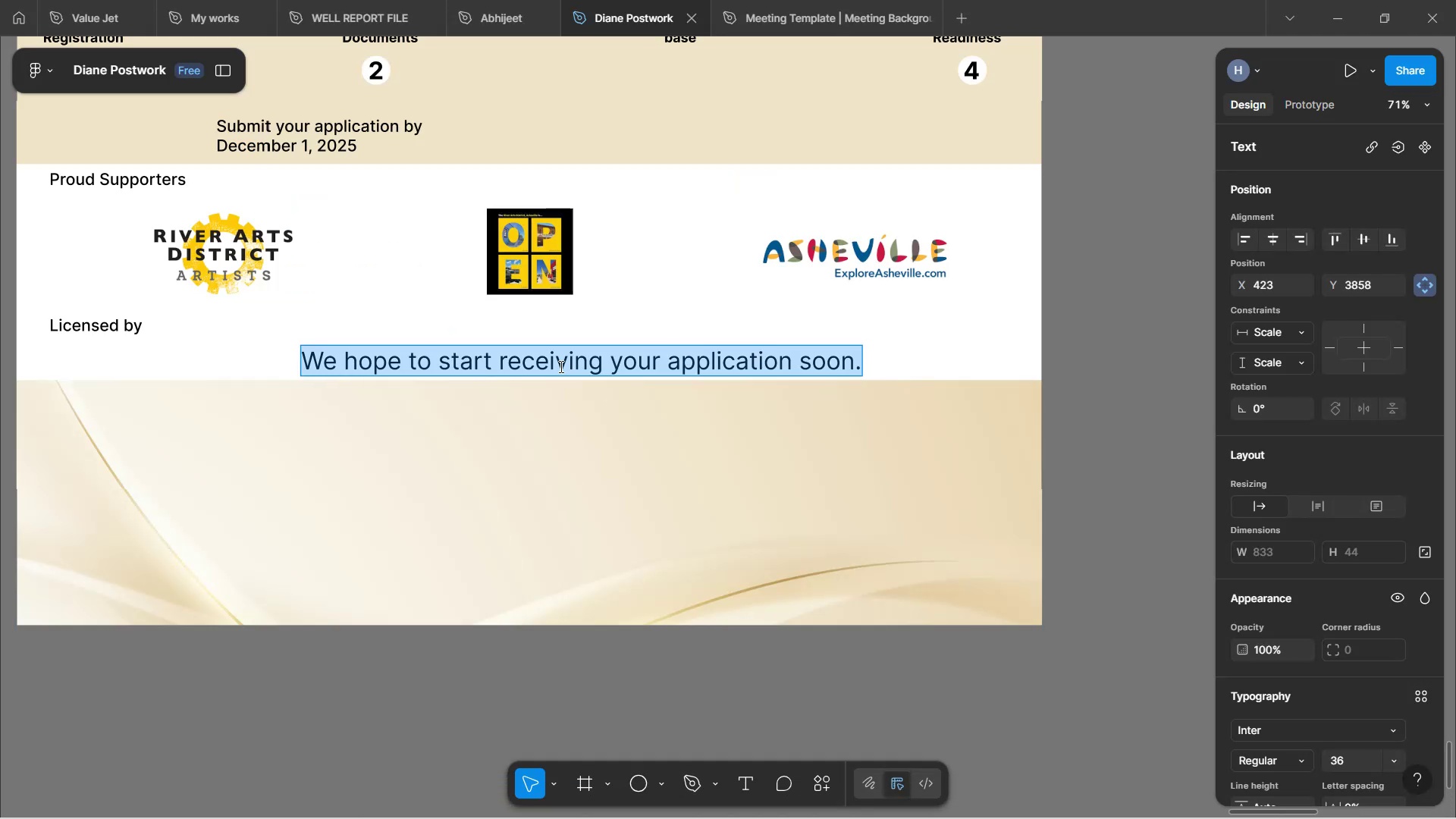 
key(Control+ControlLeft)
 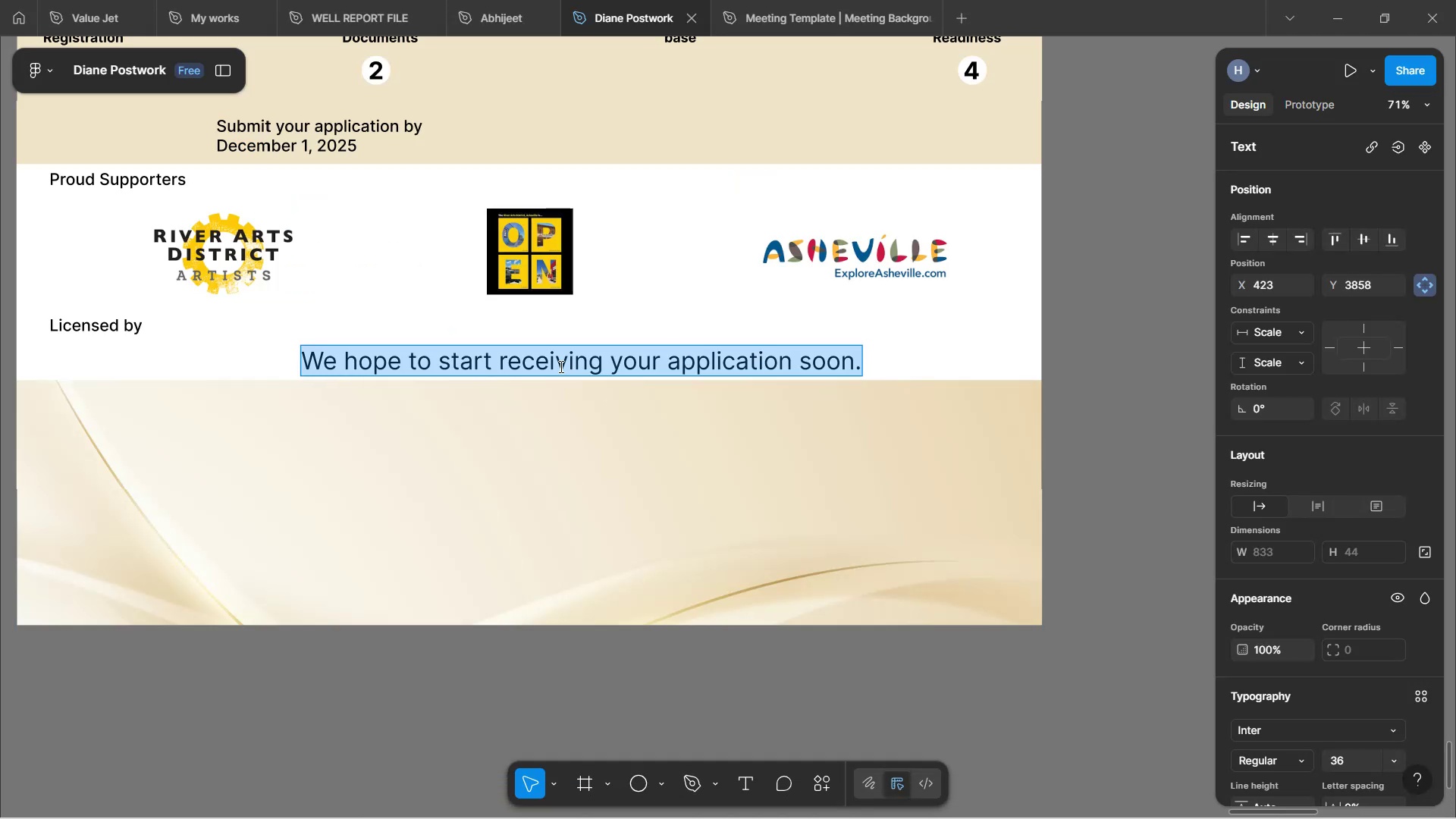 
key(Control+V)
 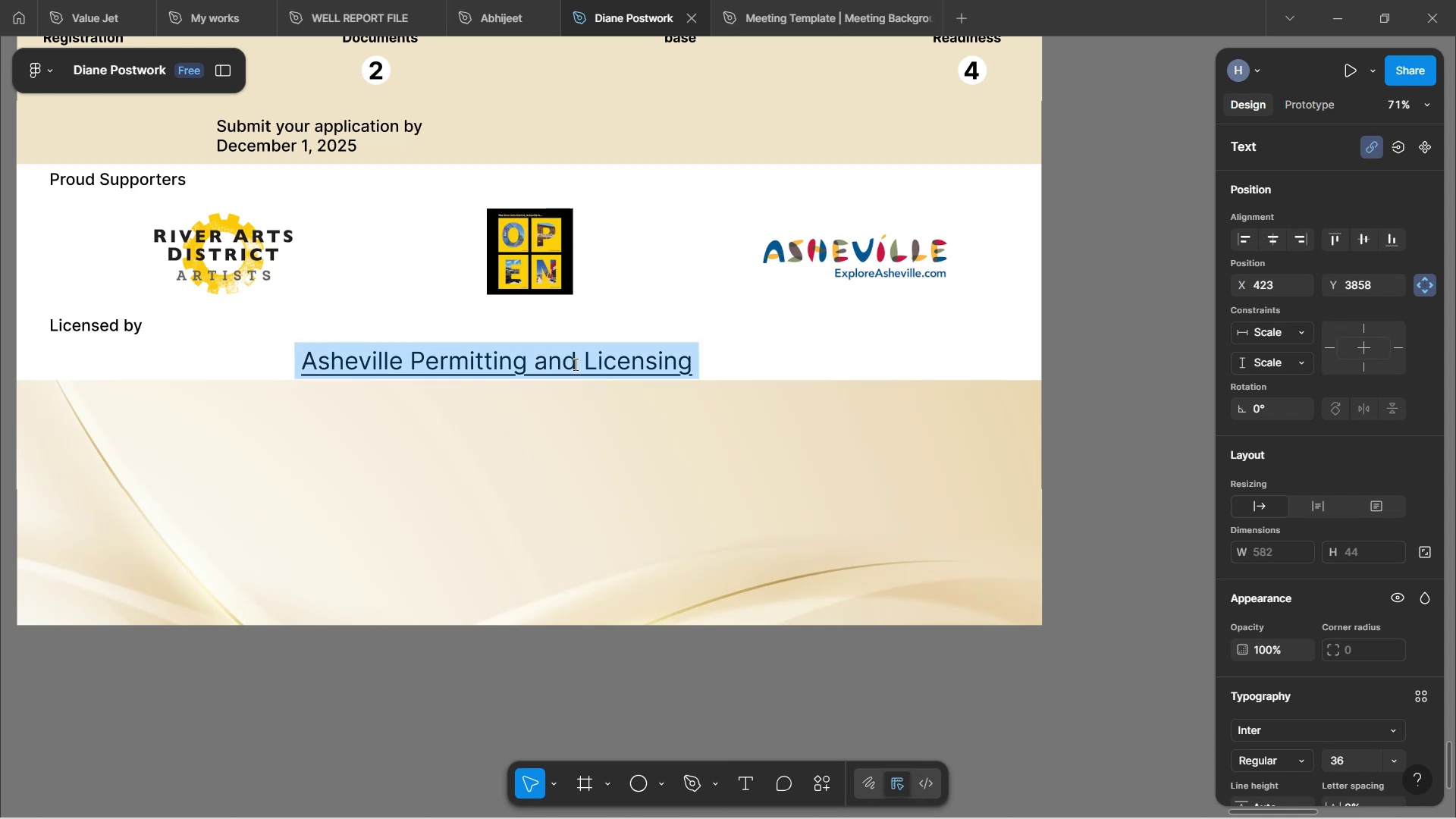 
key(Control+U)
 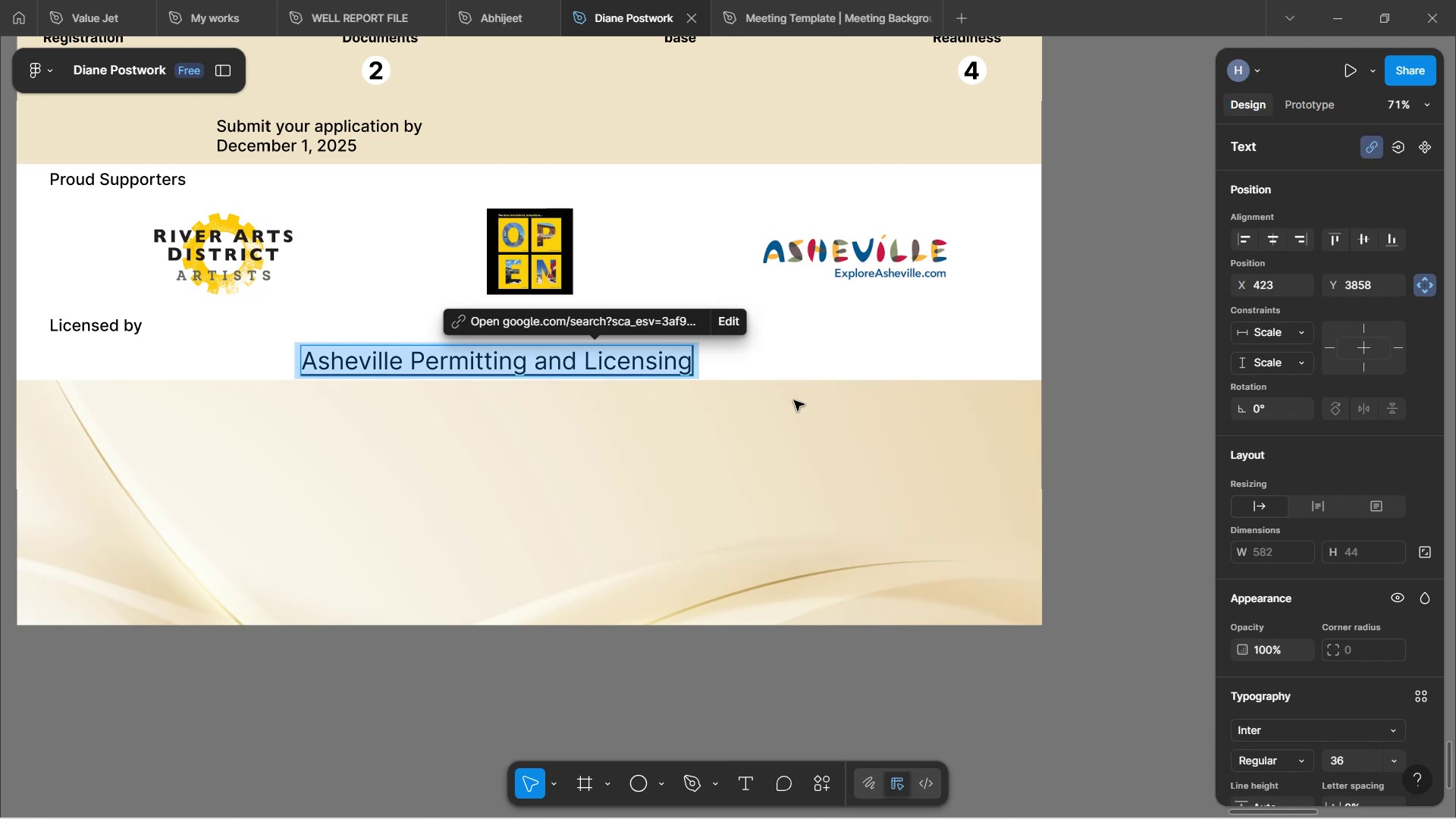 
key(Backspace)
 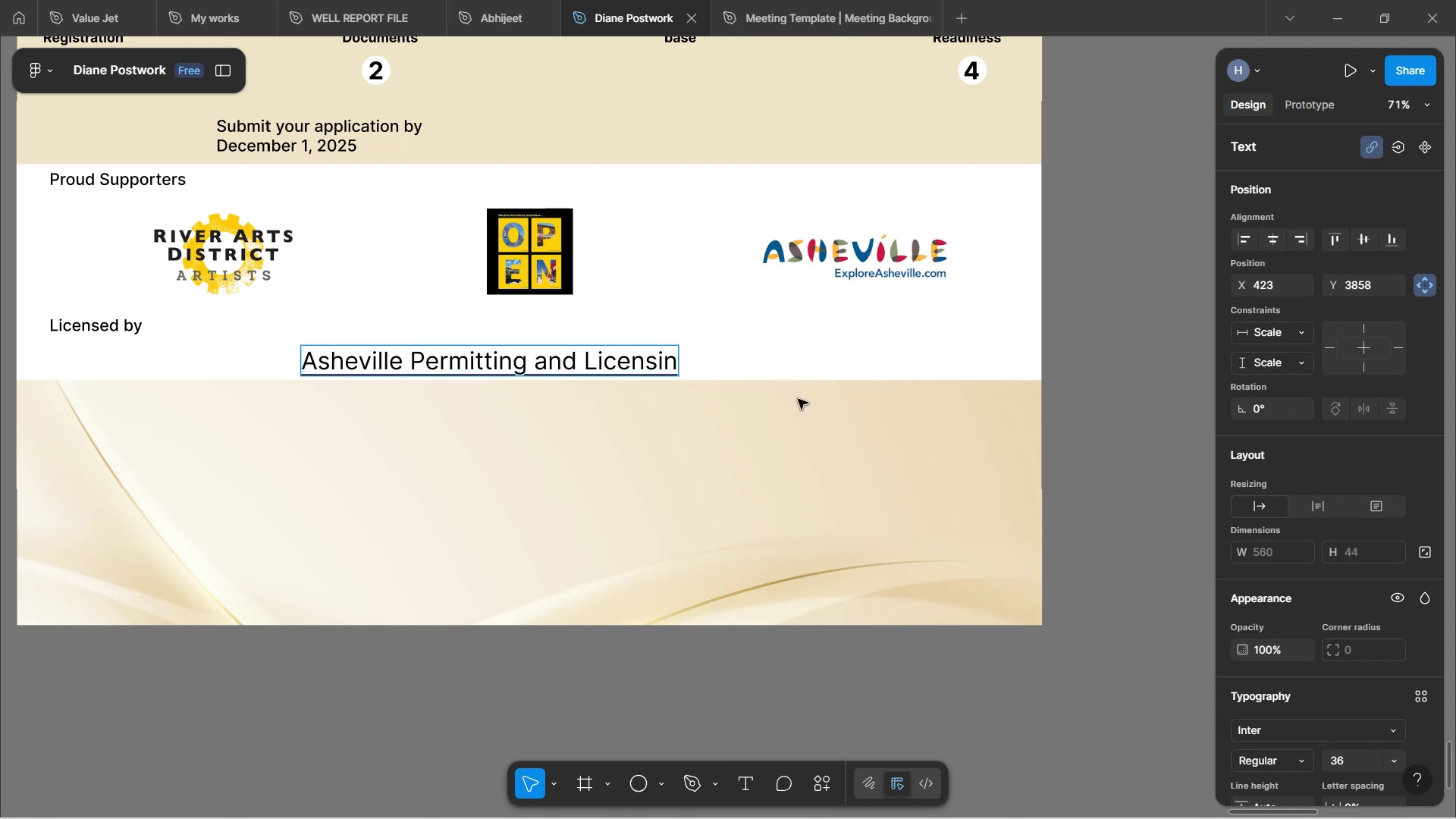 
key(G)
 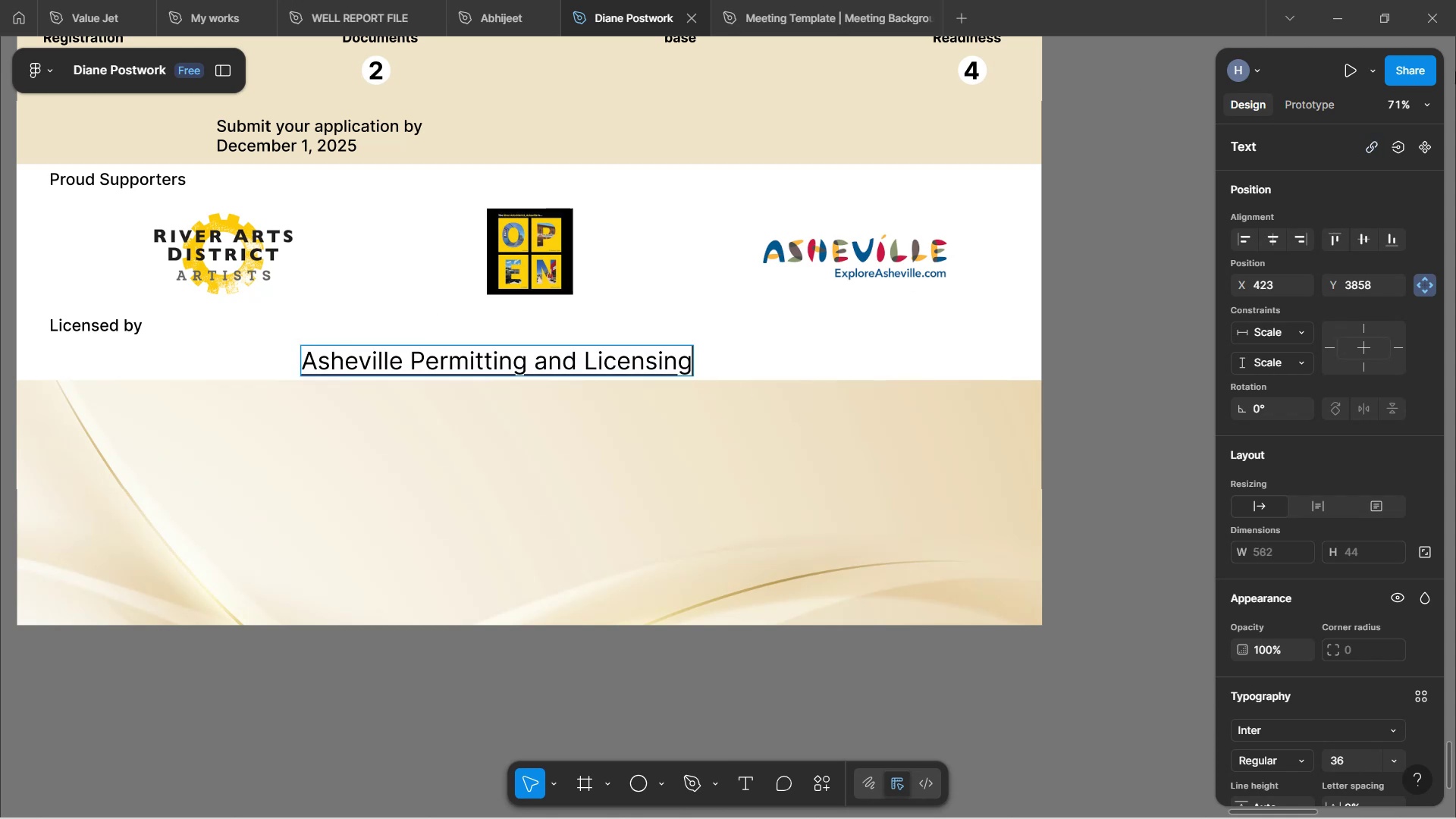 
scroll: coordinate [1368, 431], scroll_direction: down, amount: 10.0
 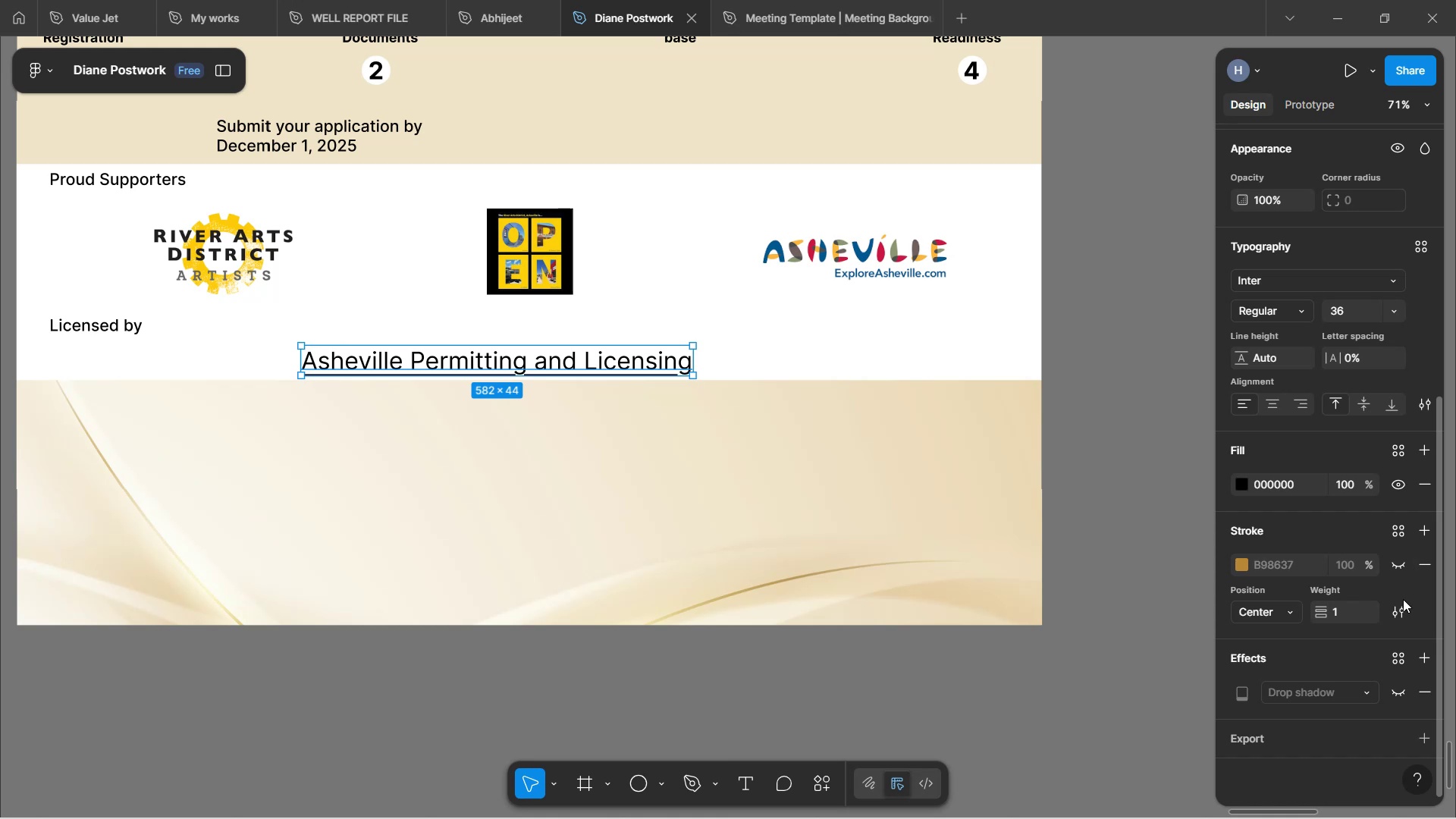 
wait(14.29)
 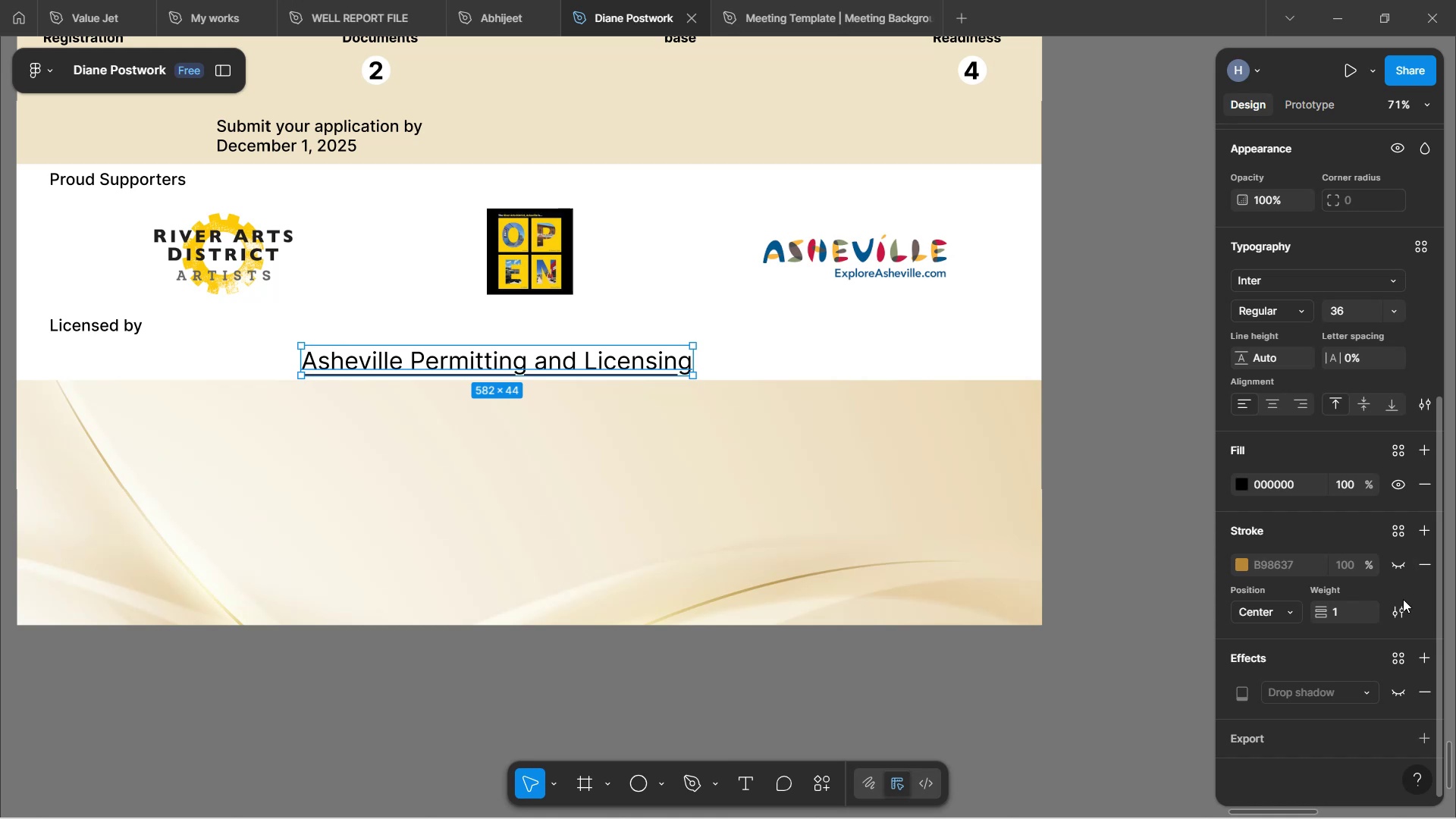 
left_click([1417, 404])
 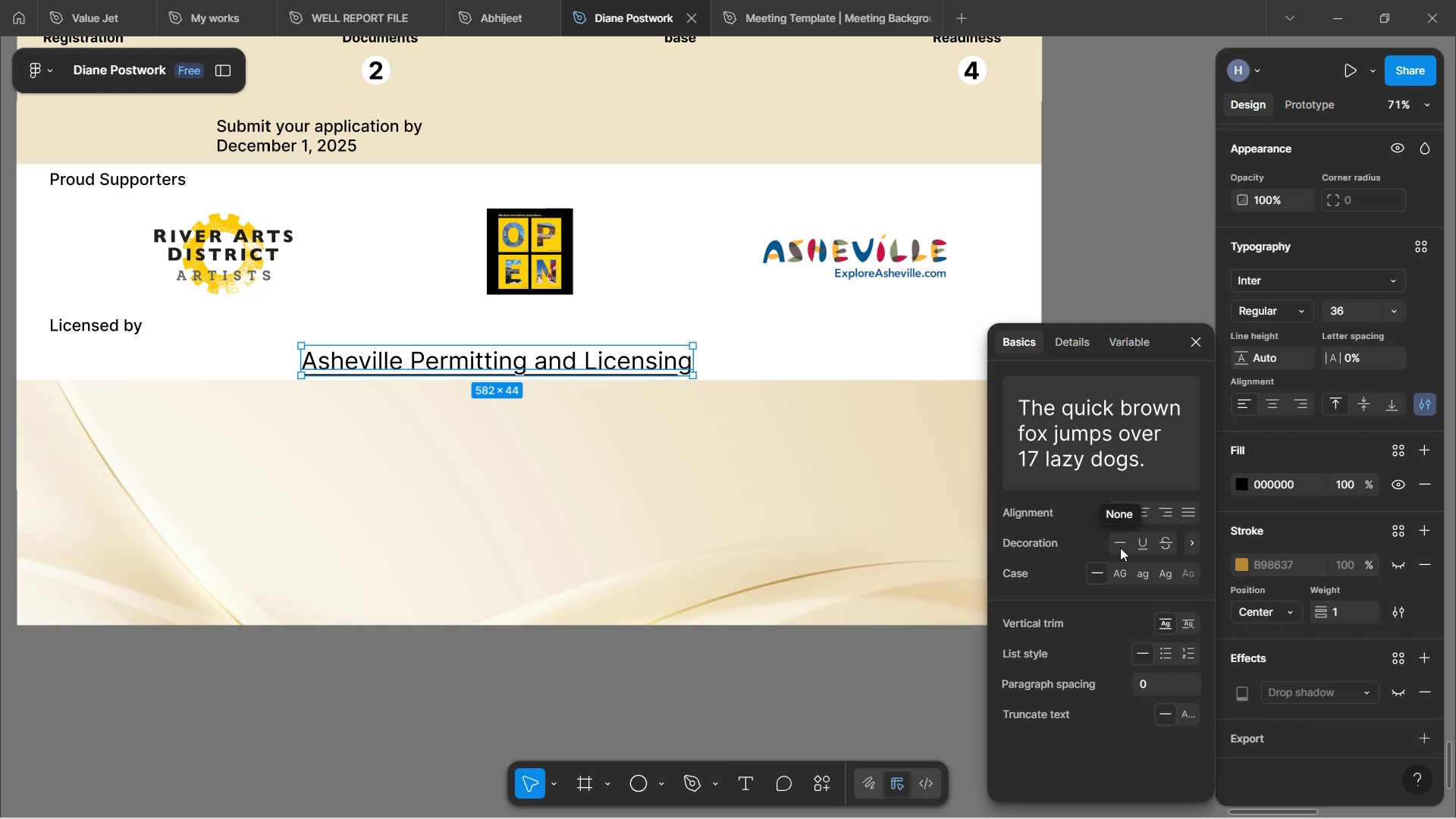 
wait(6.66)
 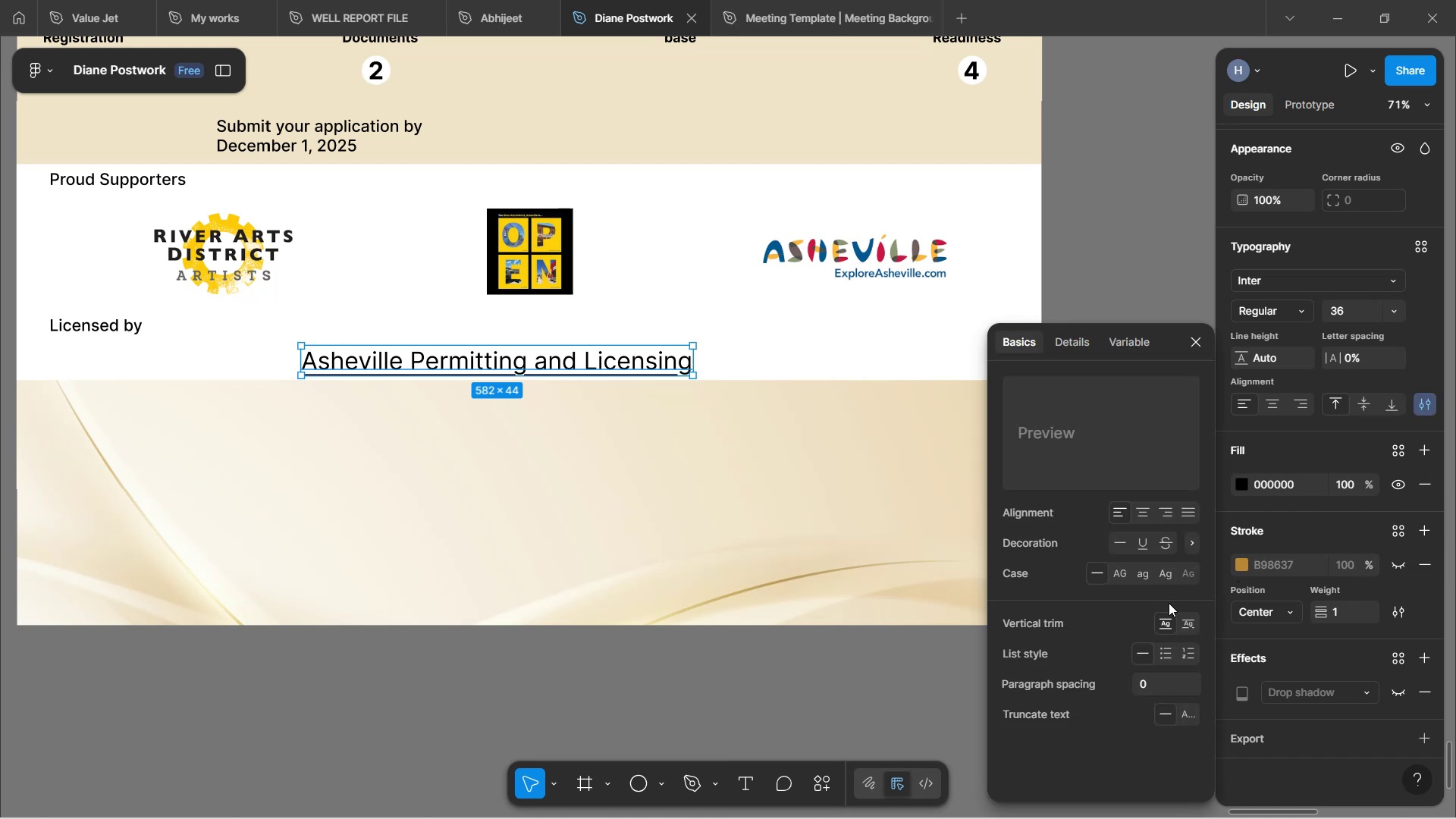 
left_click([1120, 548])
 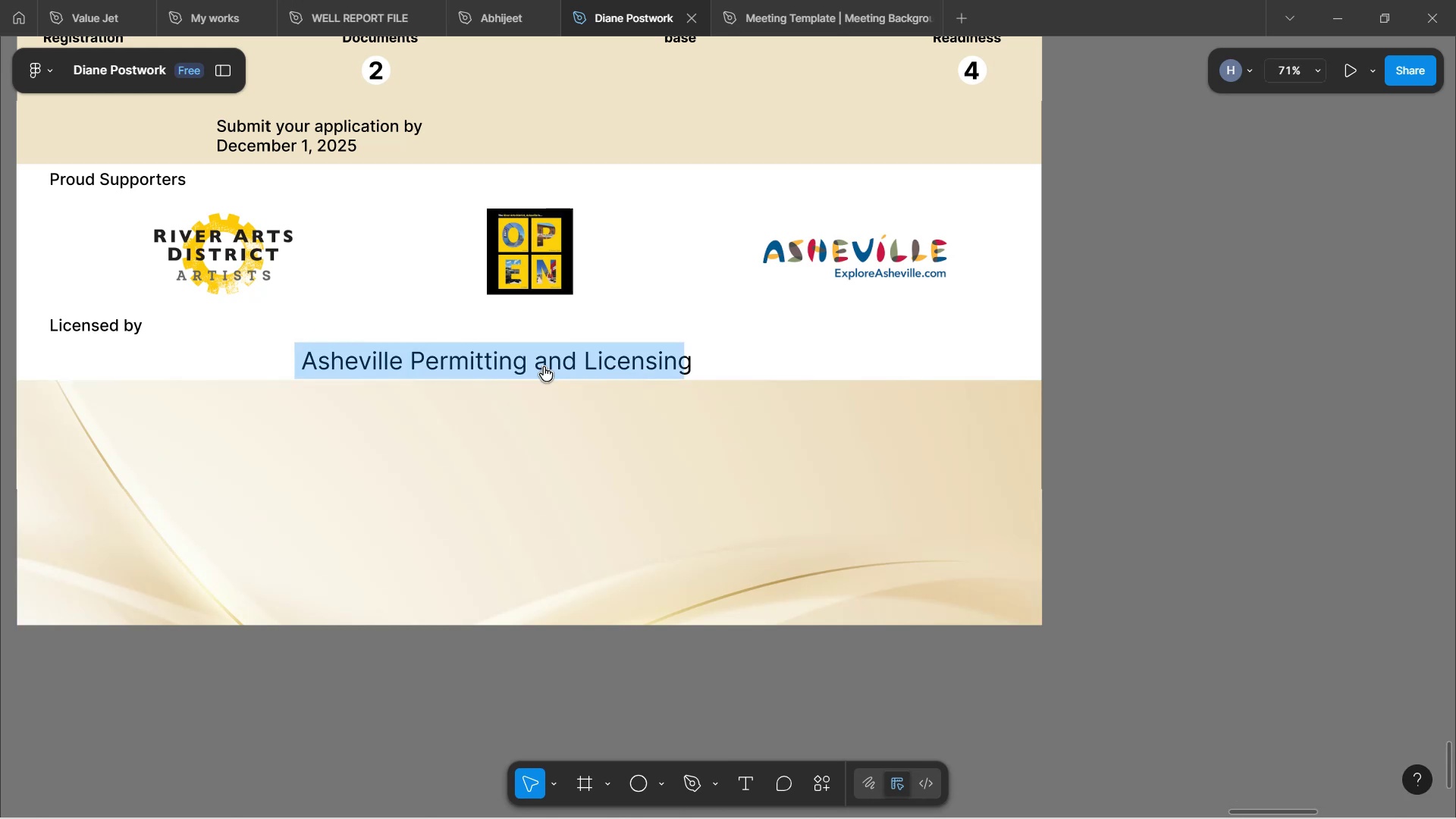 
left_click([604, 353])
 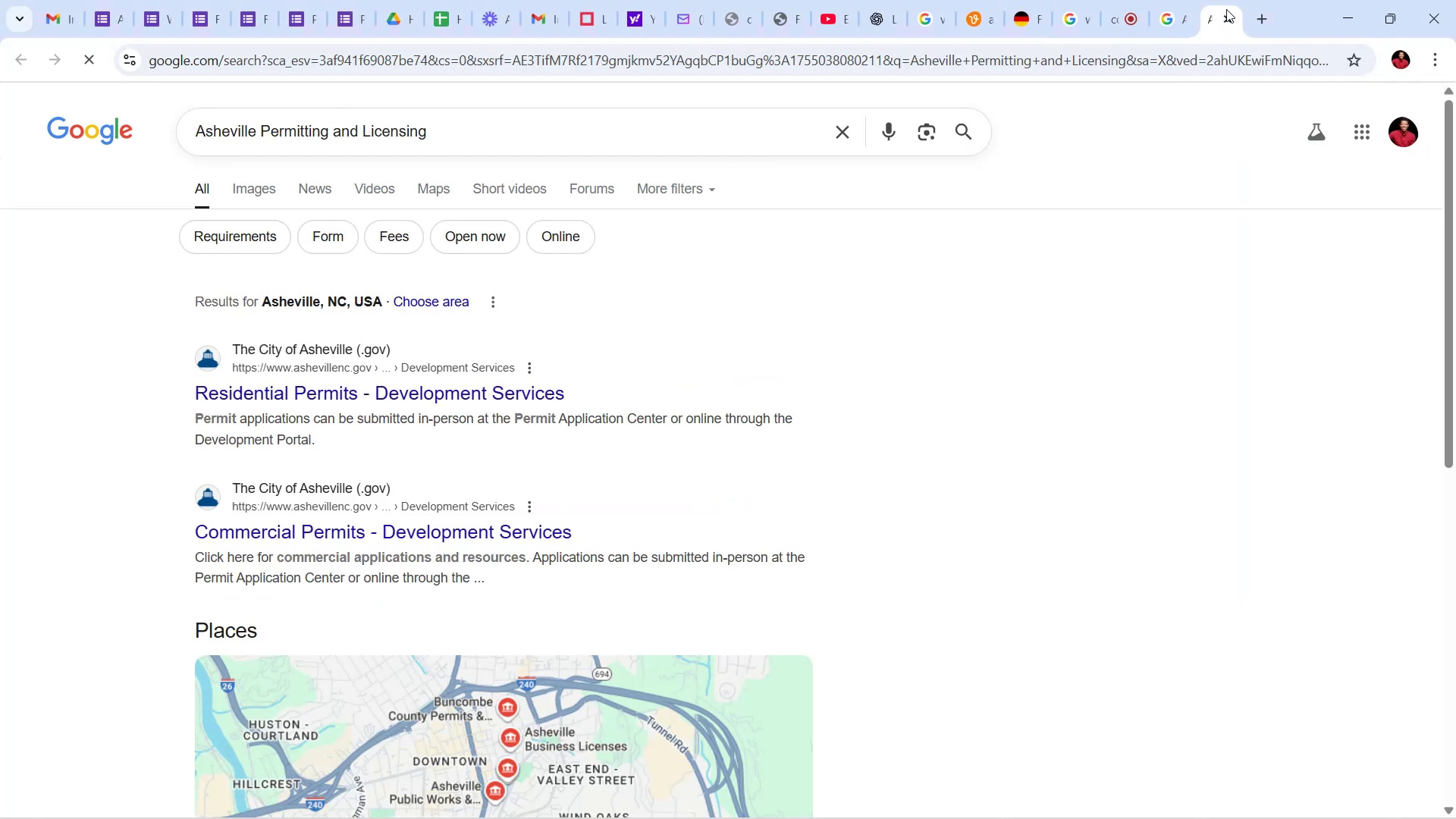 
left_click([1232, 22])
 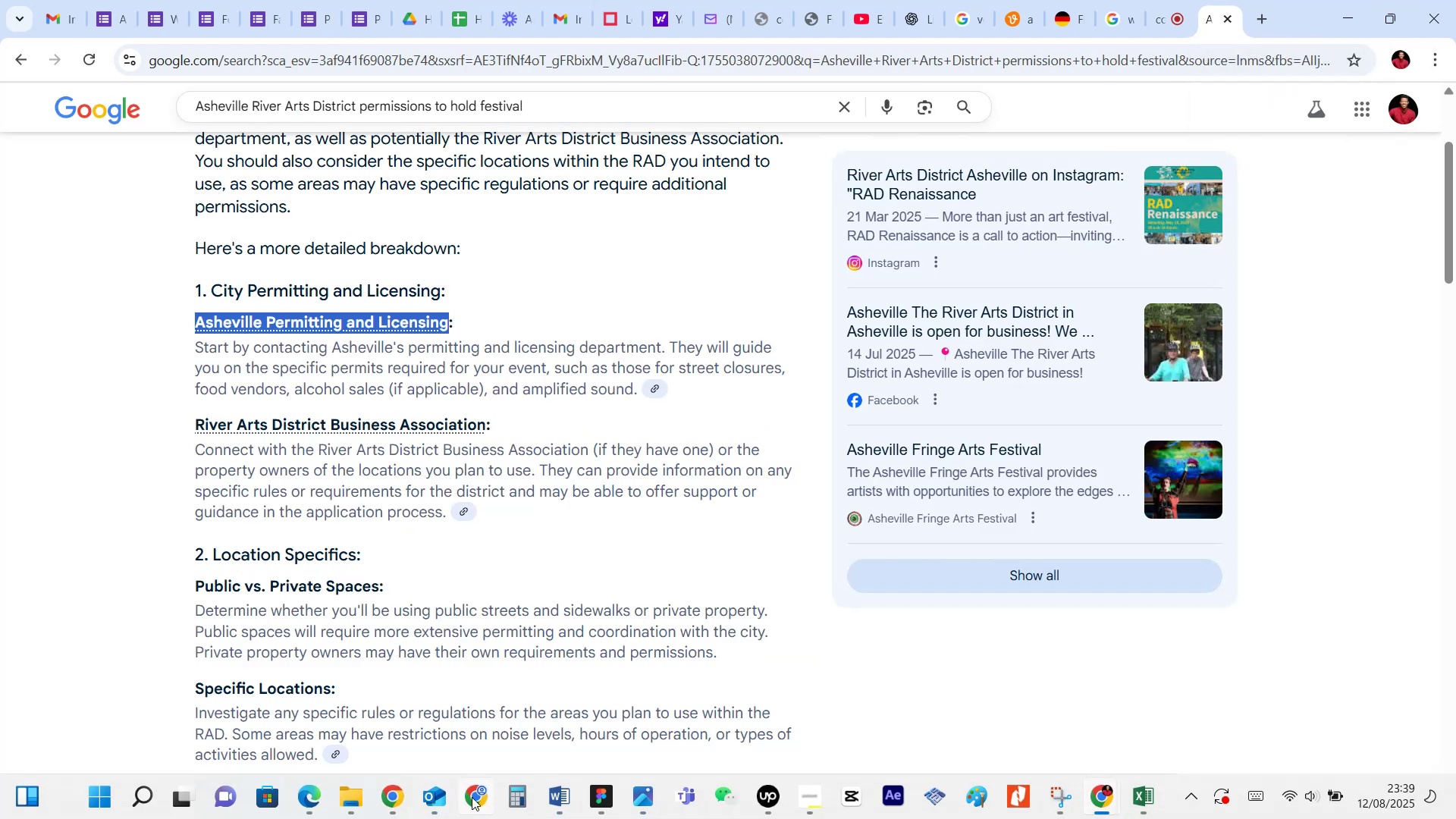 
wait(6.69)
 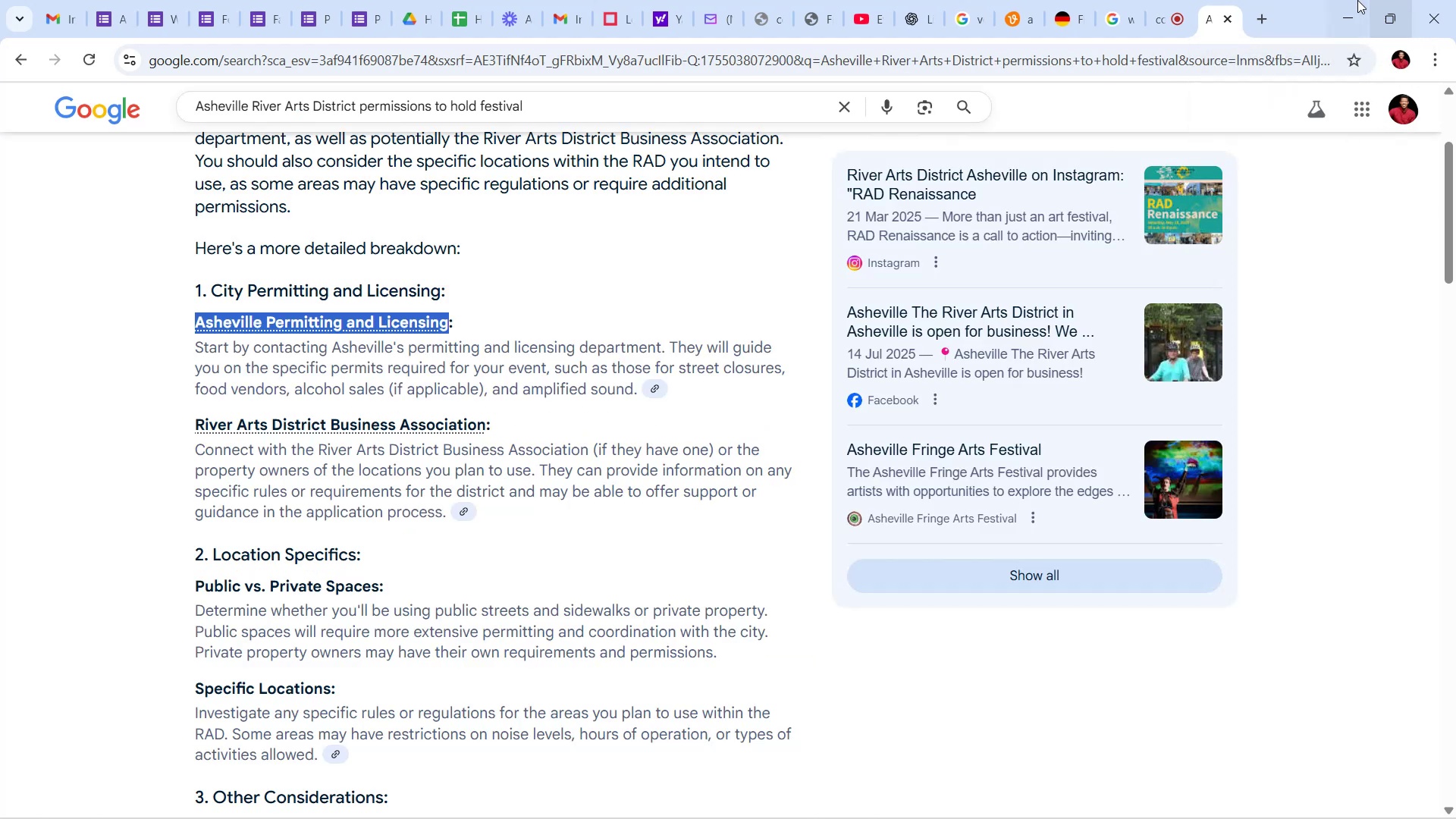 
left_click([588, 791])
 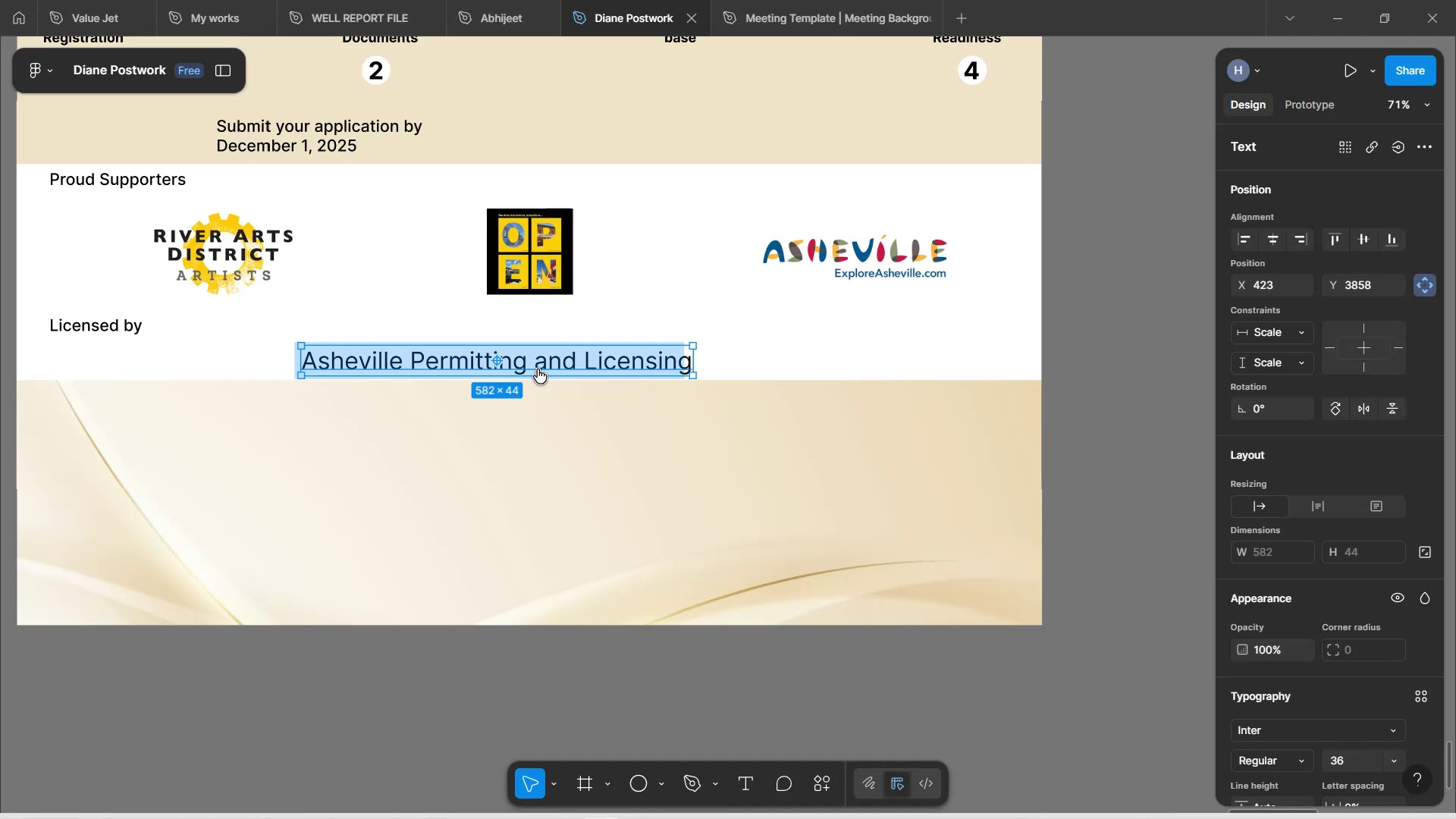 
right_click([533, 362])
 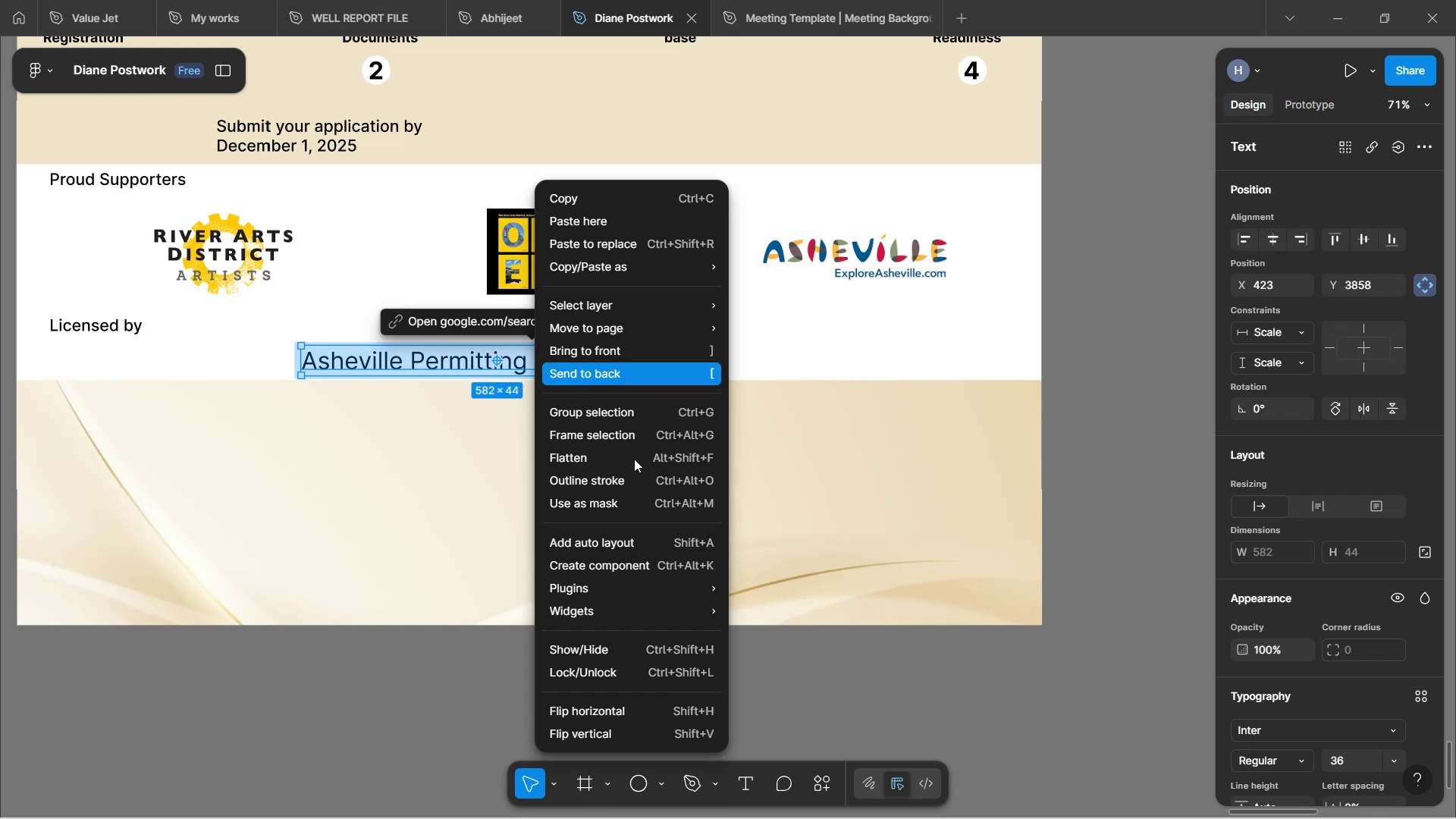 
wait(9.14)
 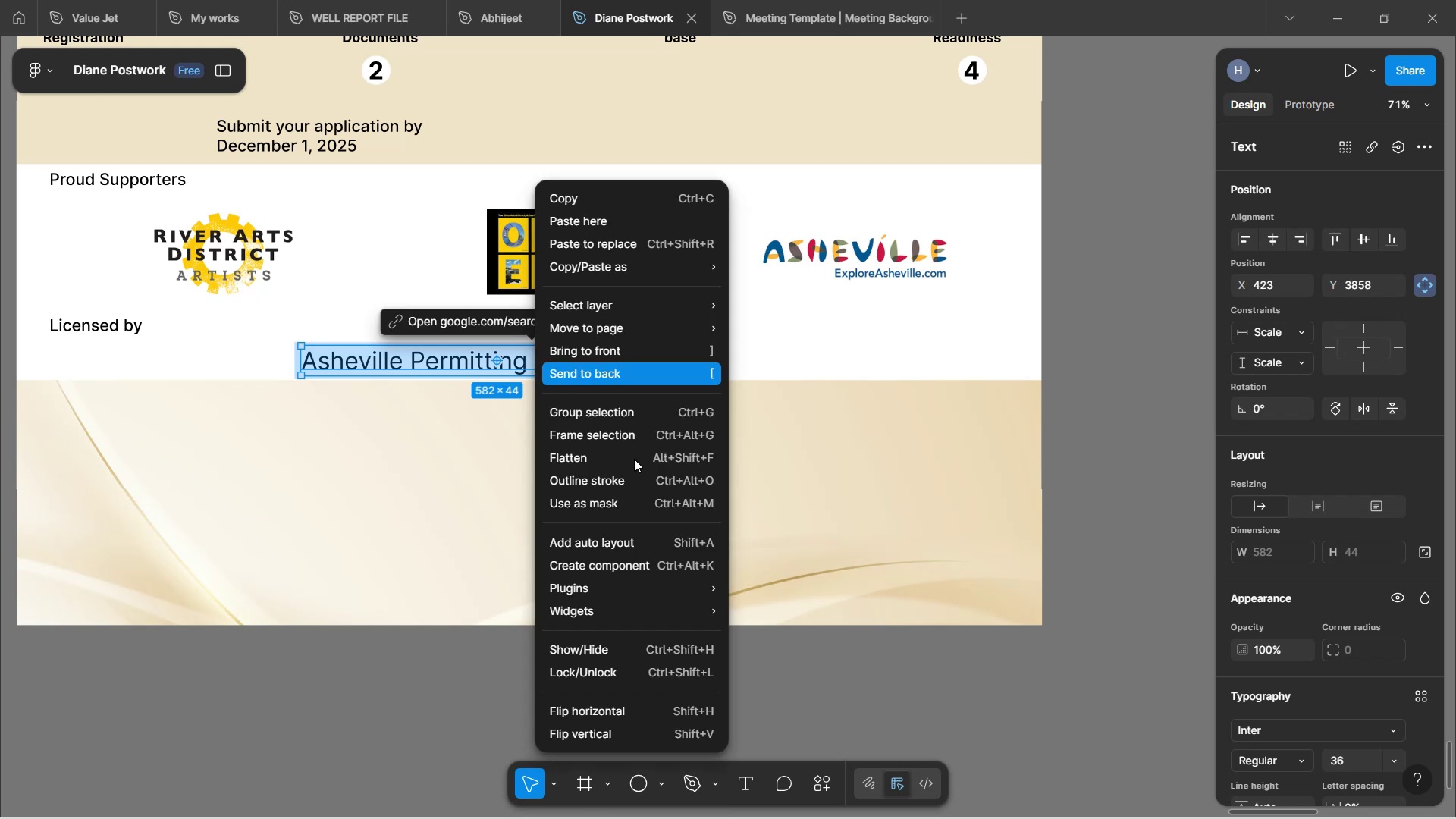 
left_click_drag(start_coordinate=[564, 359], to_coordinate=[775, 337])
 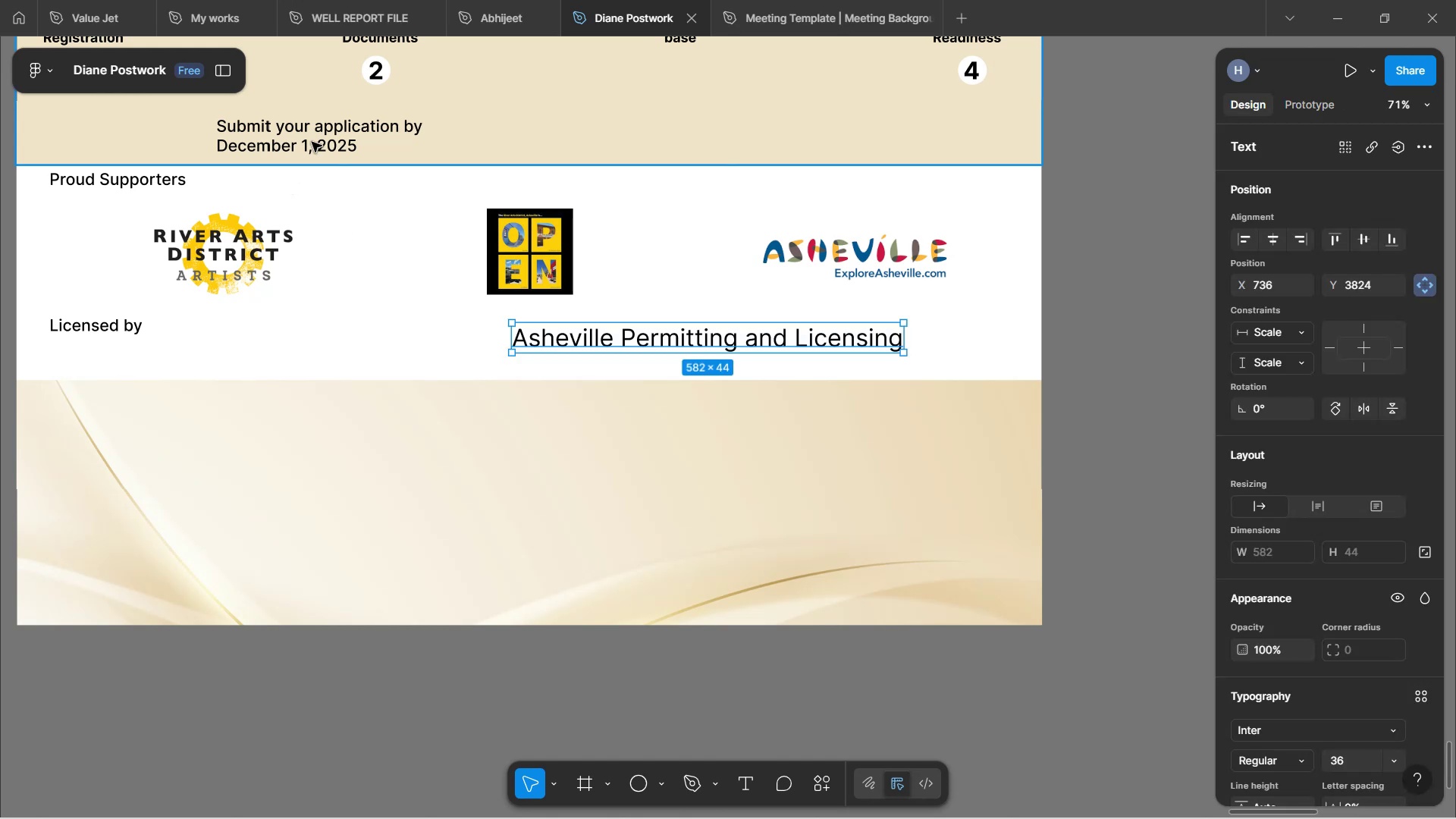 
double_click([315, 142])
 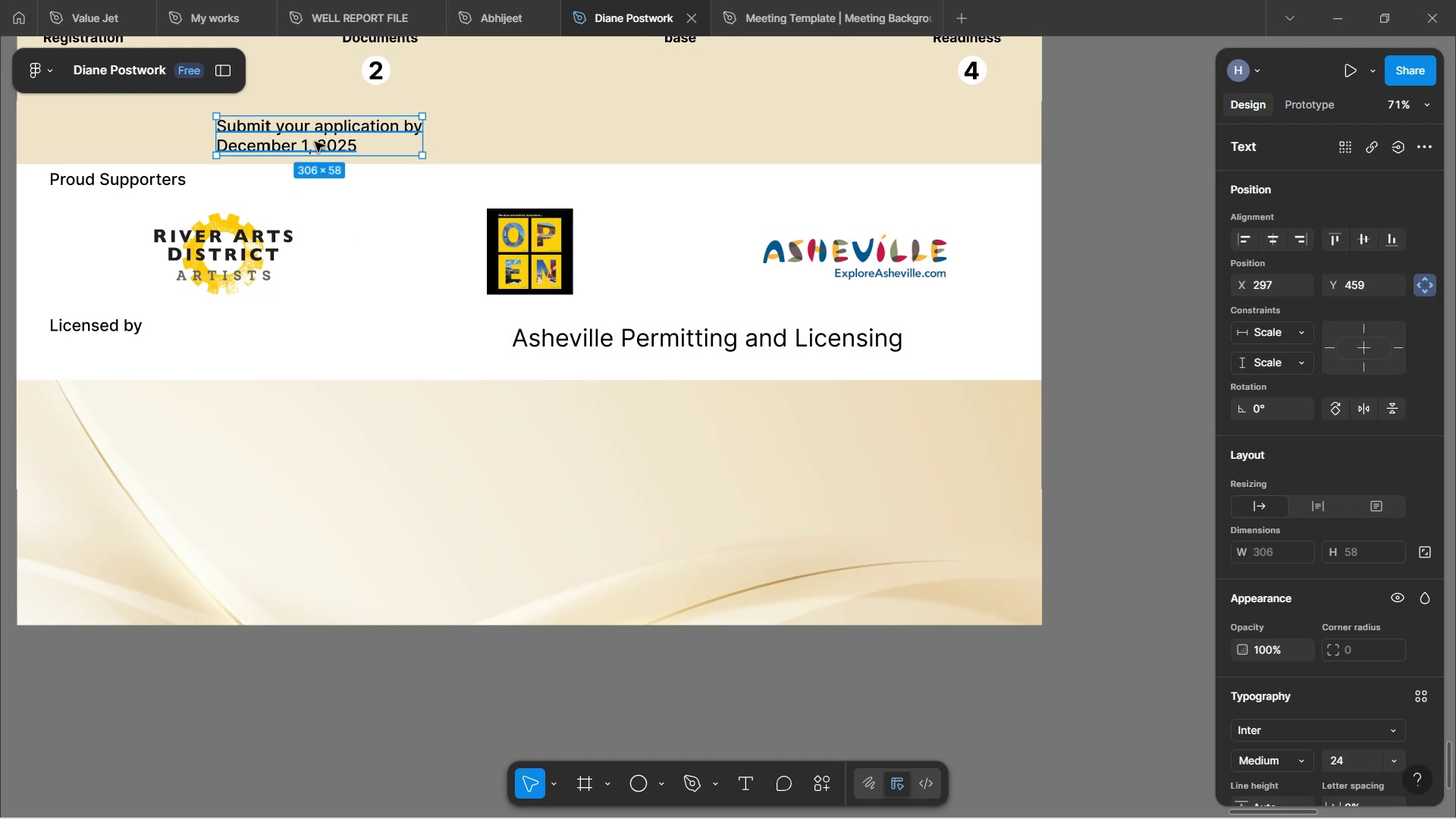 
hold_key(key=AltLeft, duration=1.47)
left_click_drag(start_coordinate=[315, 142], to_coordinate=[346, 344])
 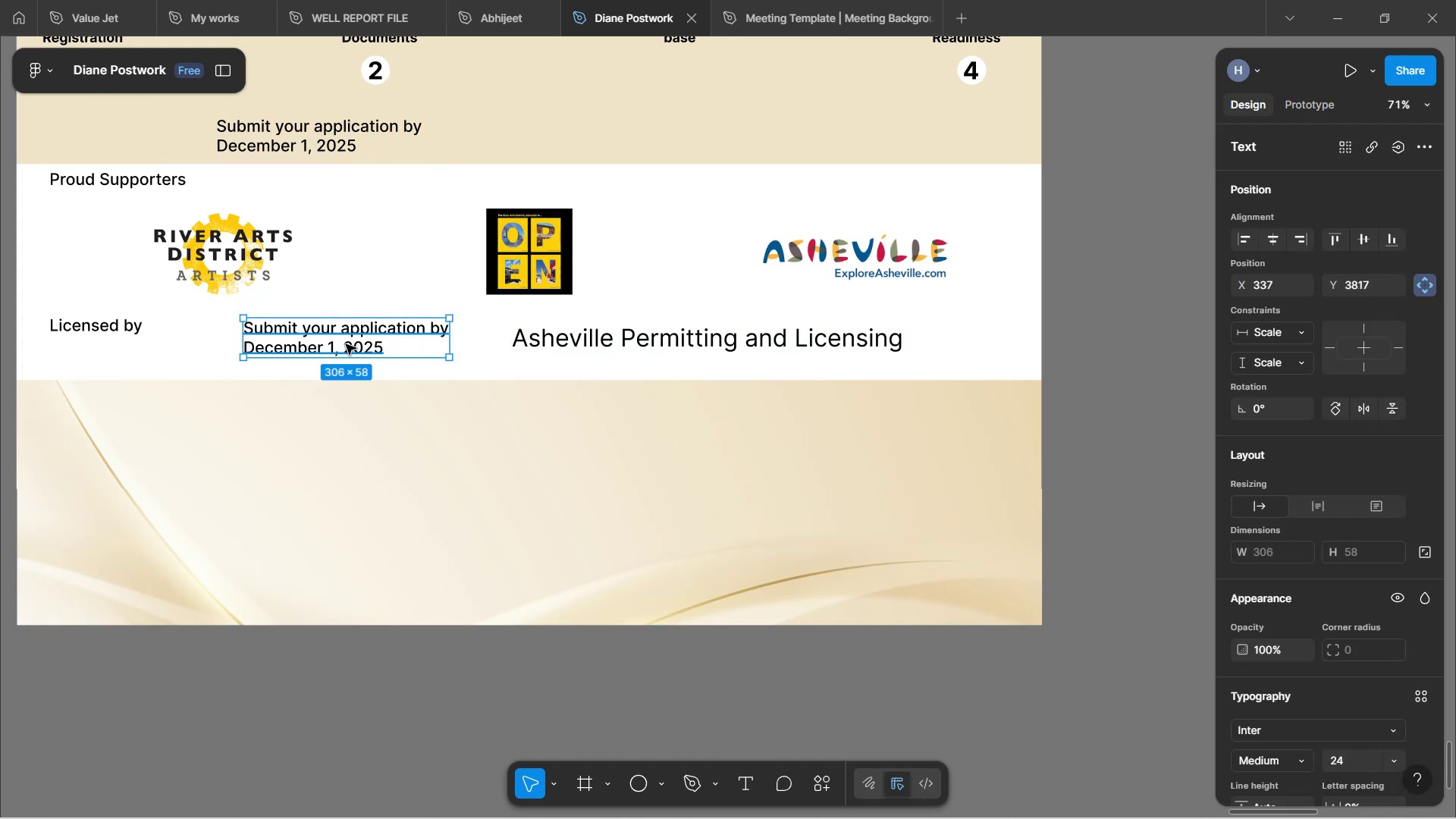 
double_click([346, 342])
 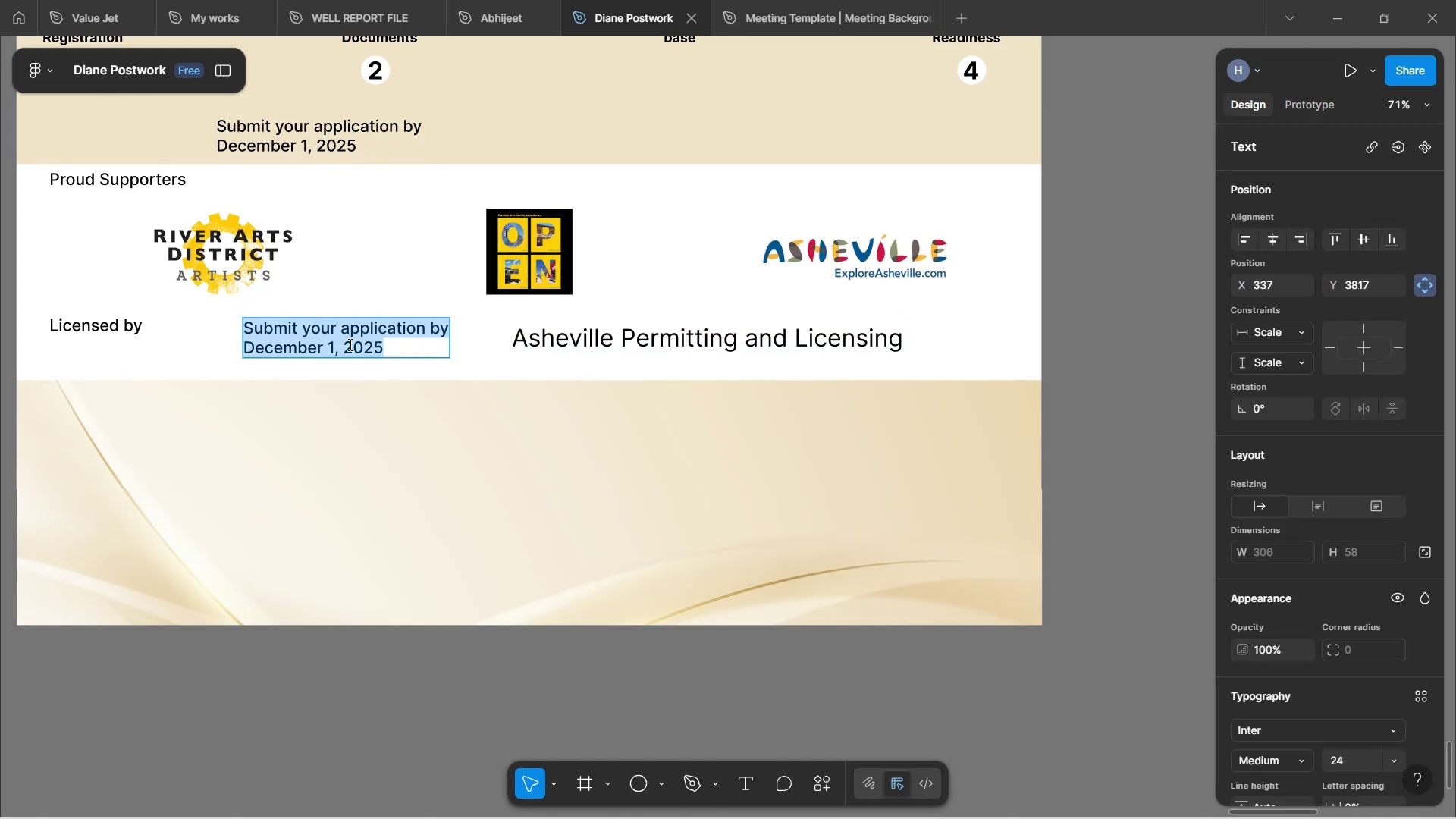 
type(Asheville Permitting and Licensing)
 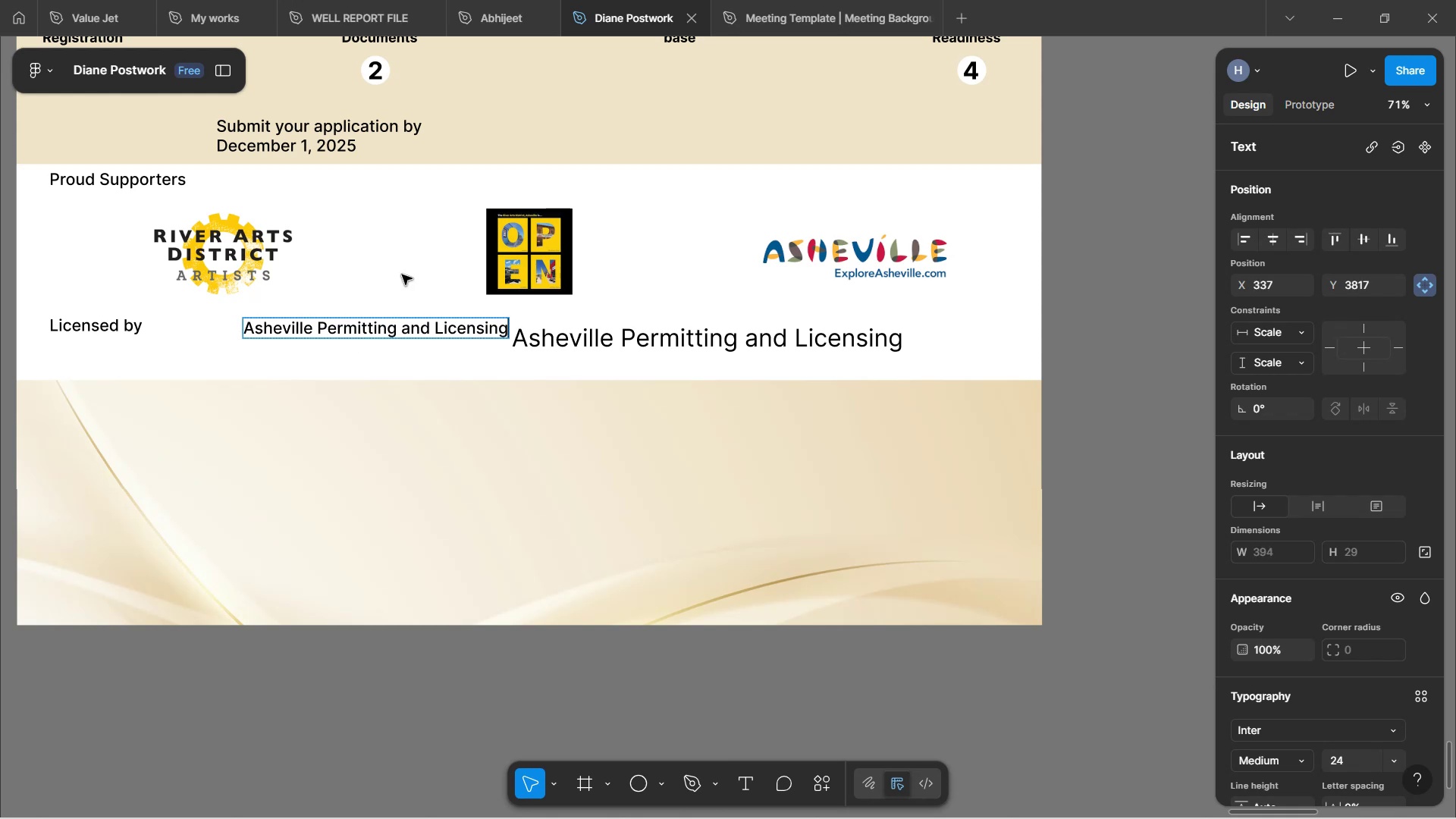 
left_click([401, 378])
 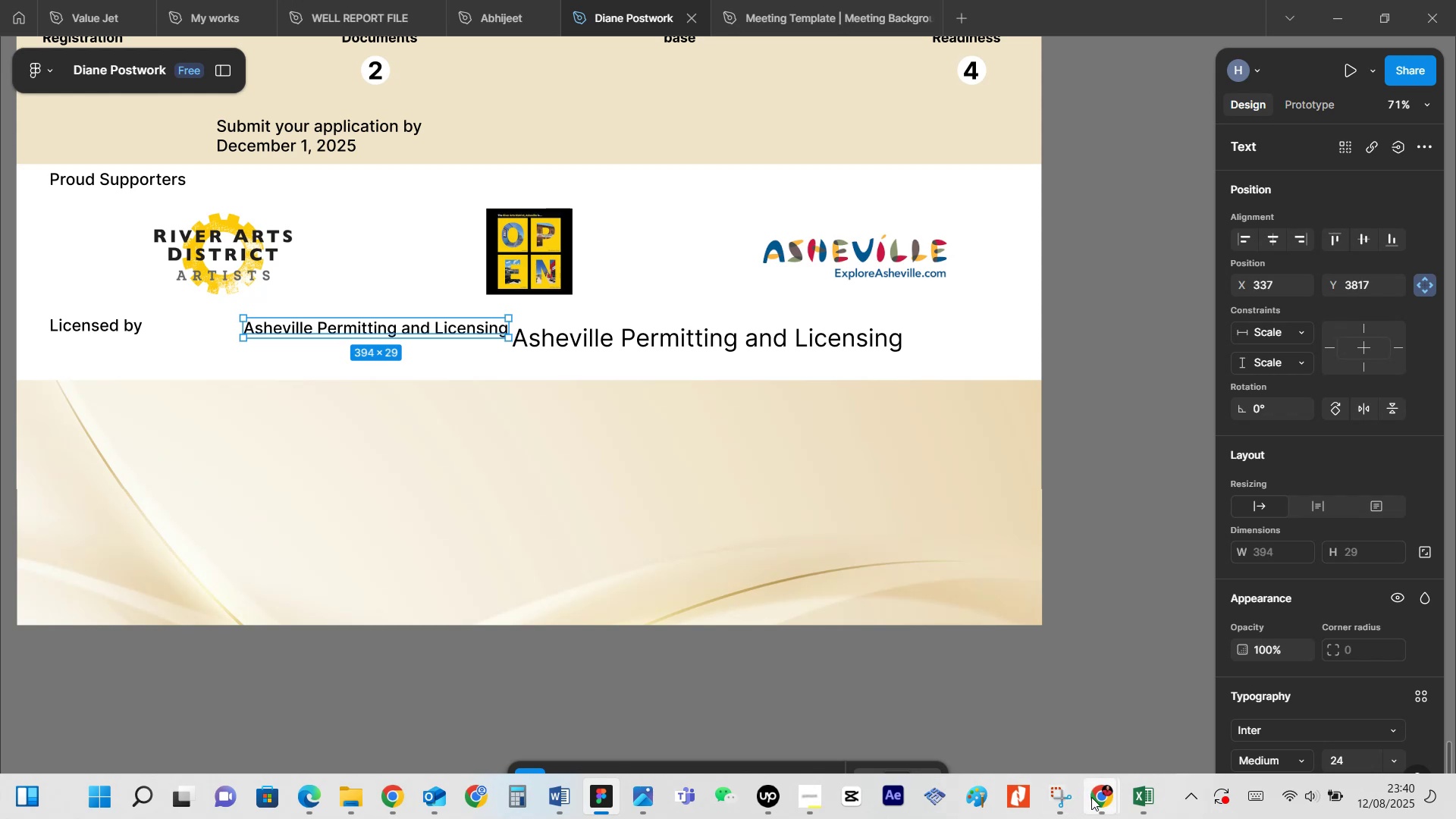 
left_click([1003, 692])
 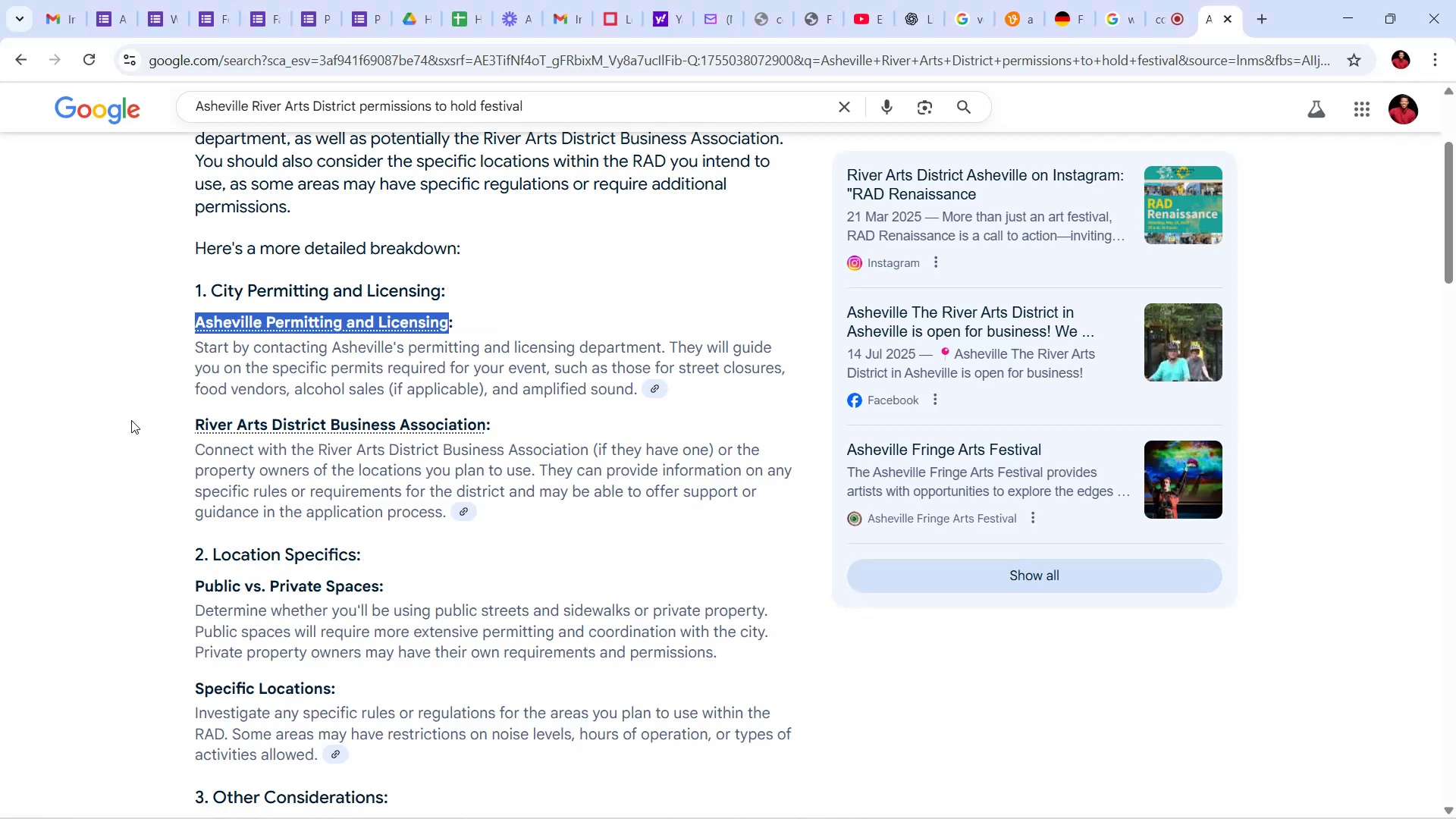 
left_click_drag(start_coordinate=[177, 423], to_coordinate=[488, 438])
 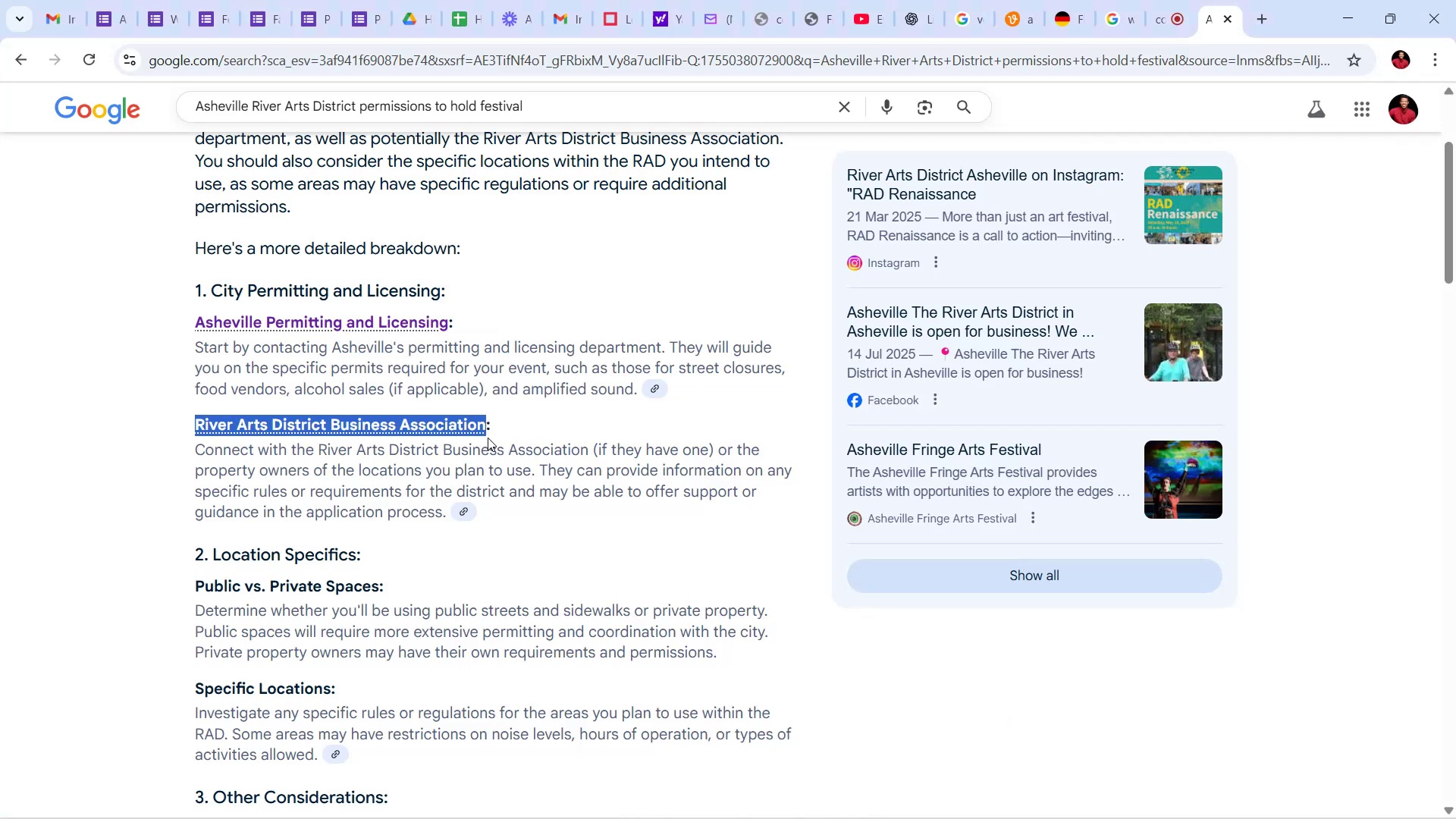 
key(Control+C)
 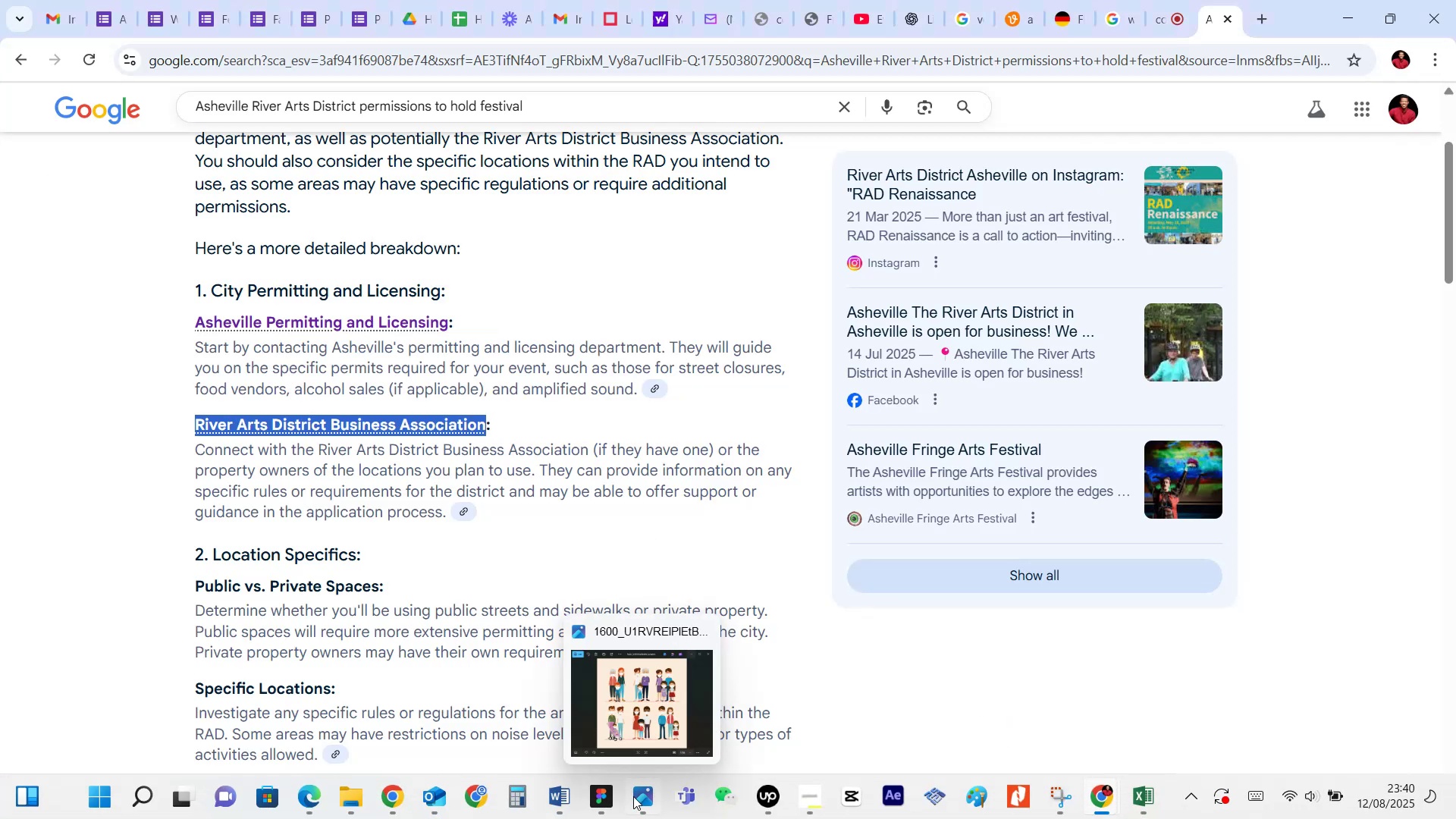 
left_click([603, 799])
 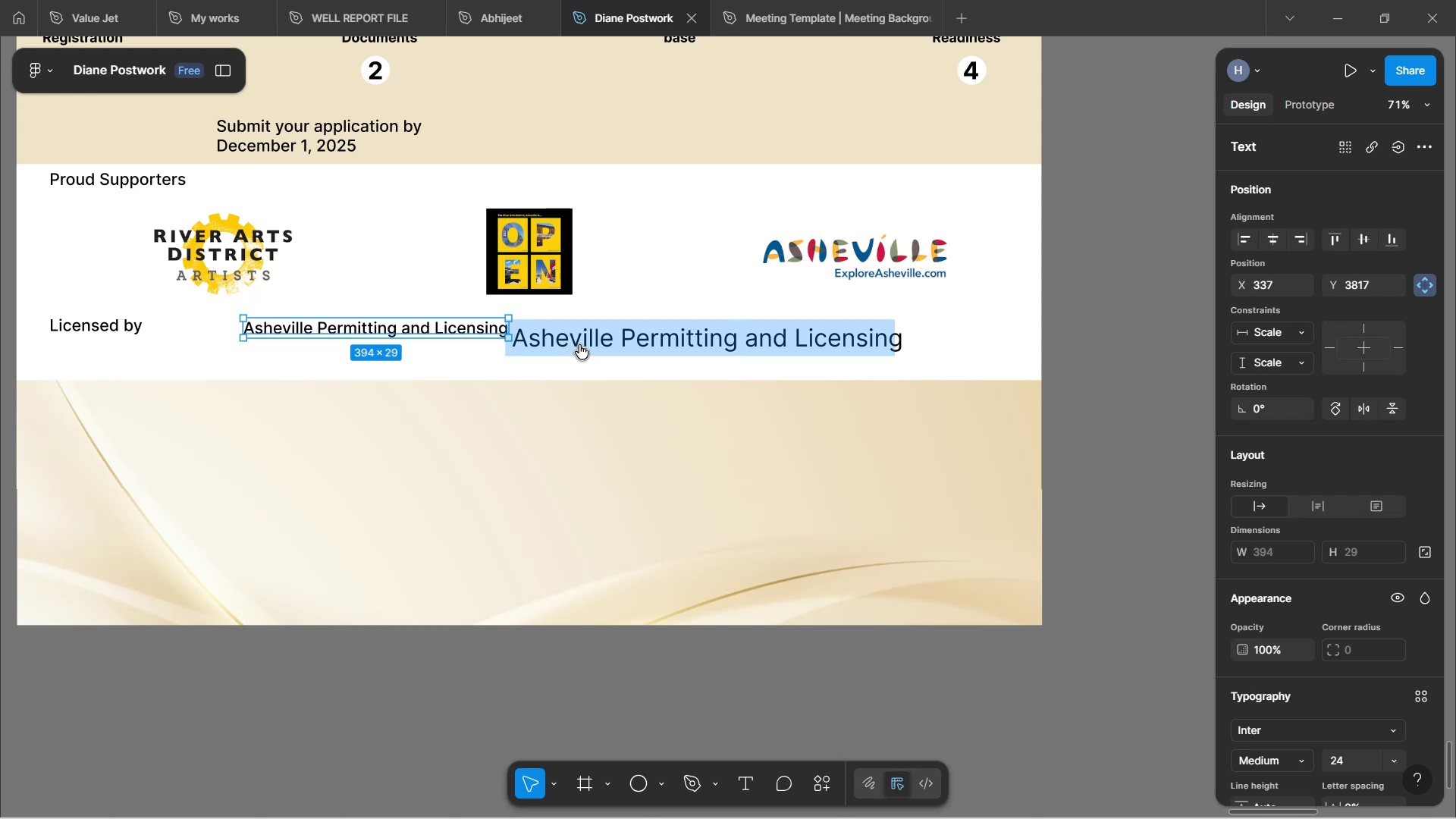 
left_click([924, 340])
 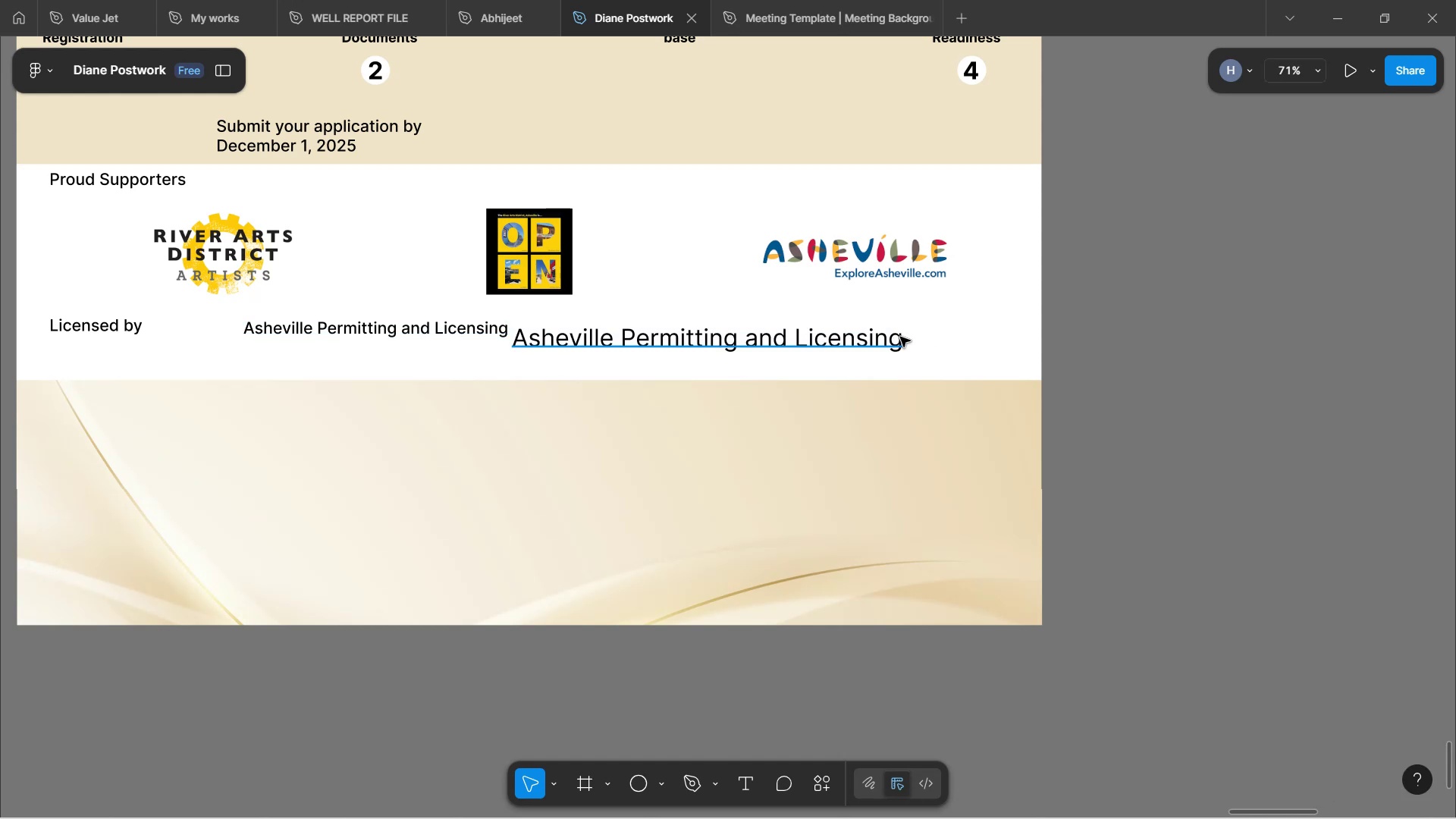 
double_click([900, 339])
 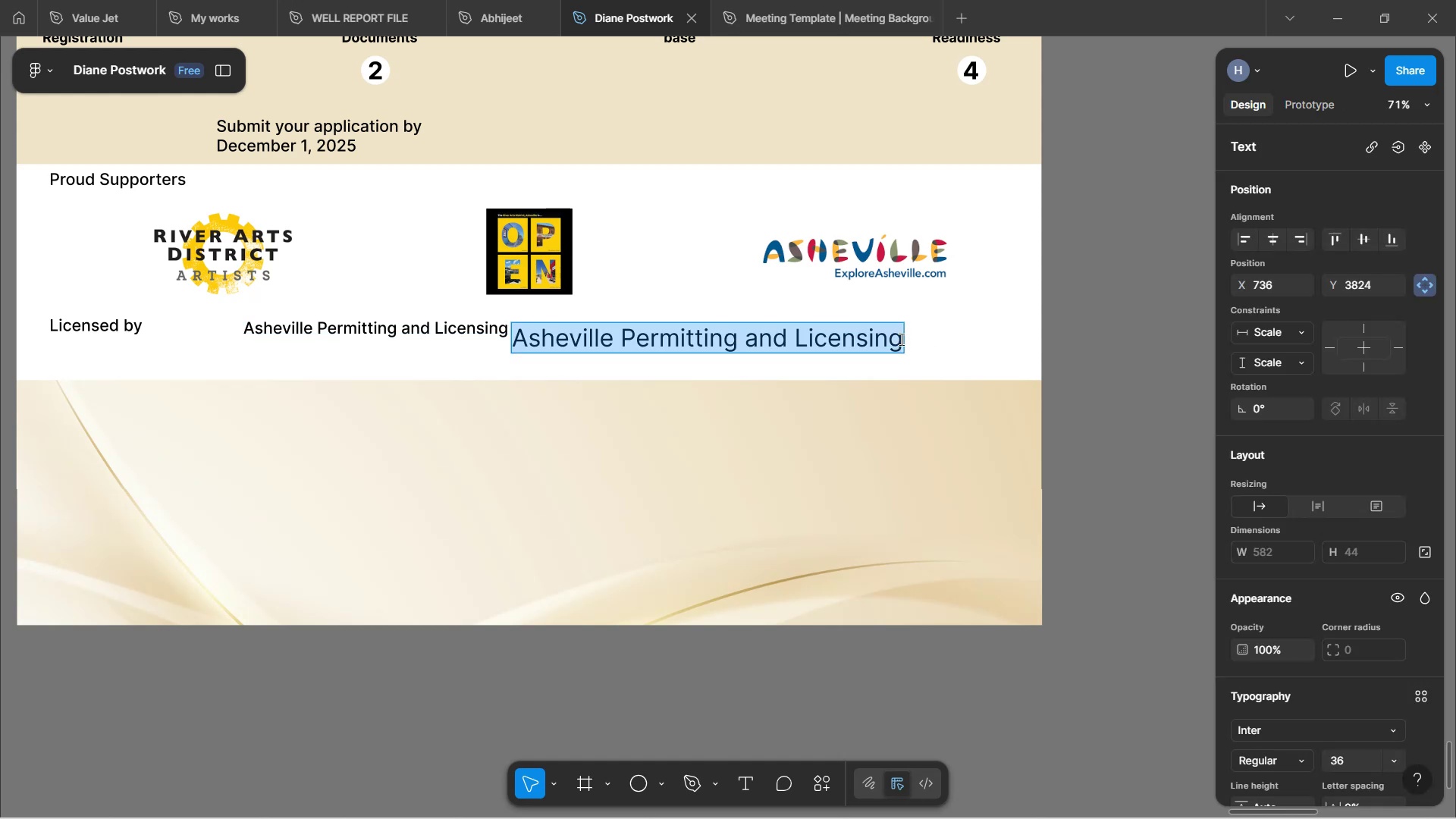 
key(Control+V)
 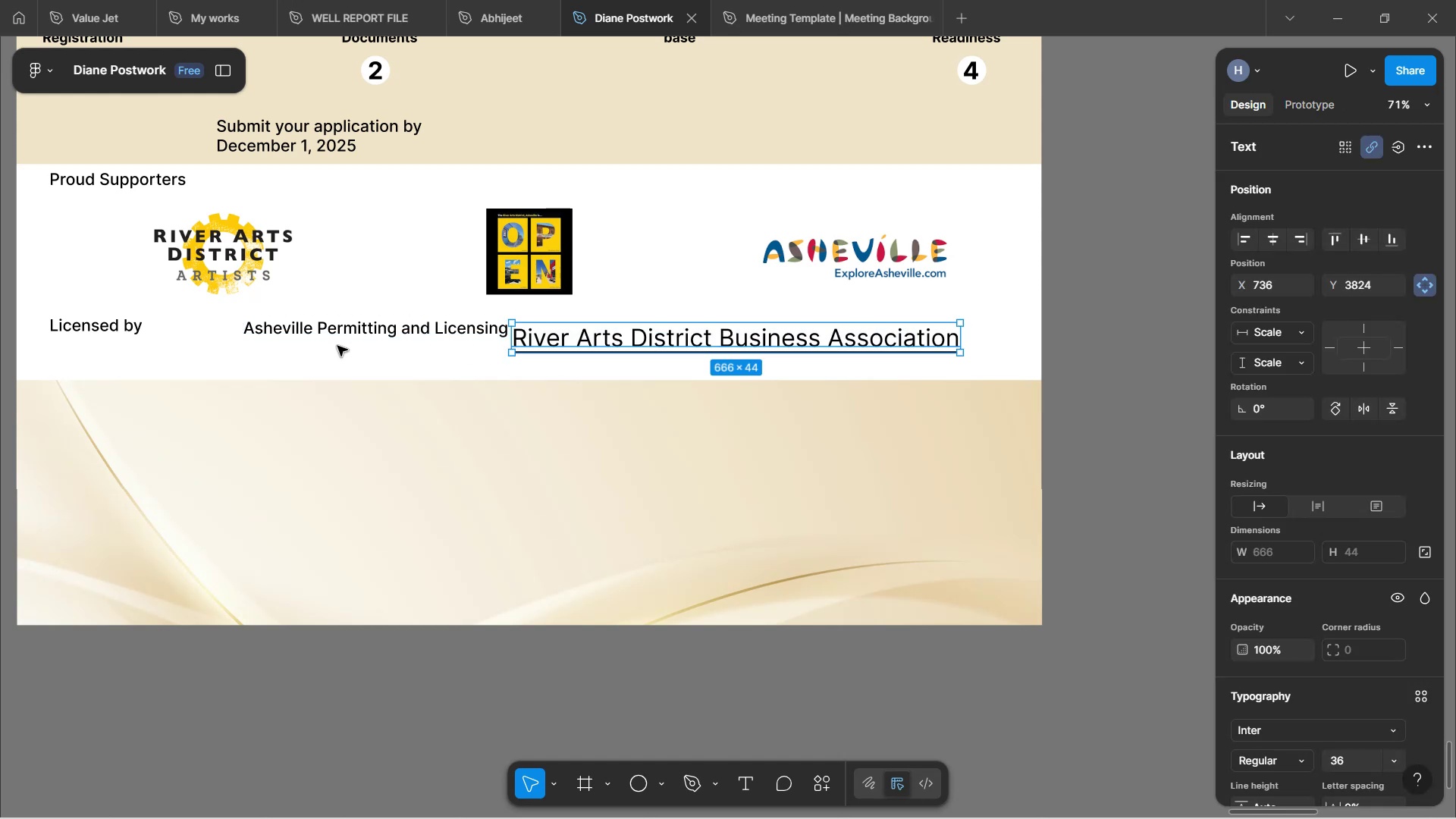 
left_click([366, 329])
 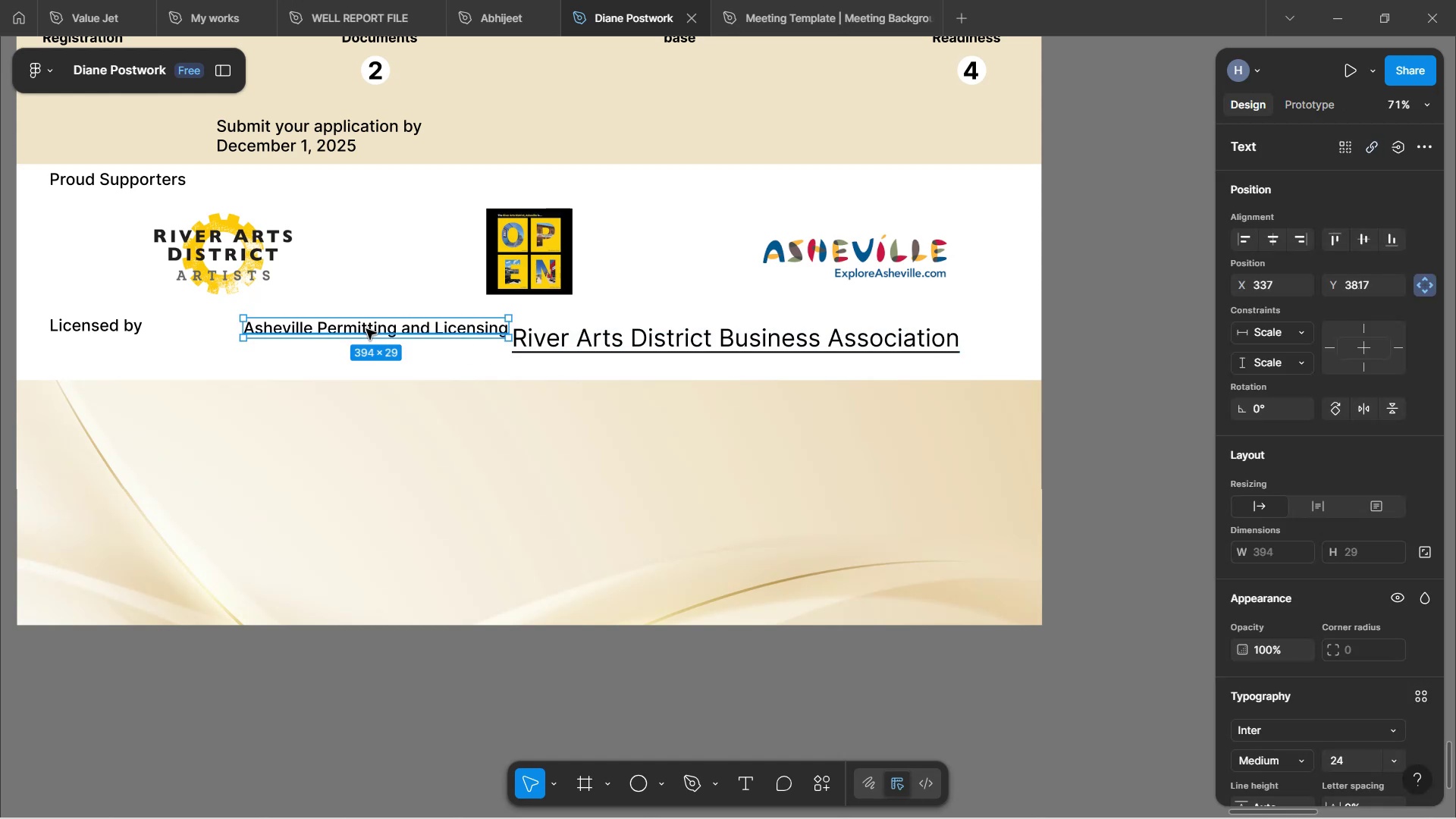 
hold_key(key=AltLeft, duration=1.54)
left_click_drag(start_coordinate=[366, 329], to_coordinate=[362, 355])
 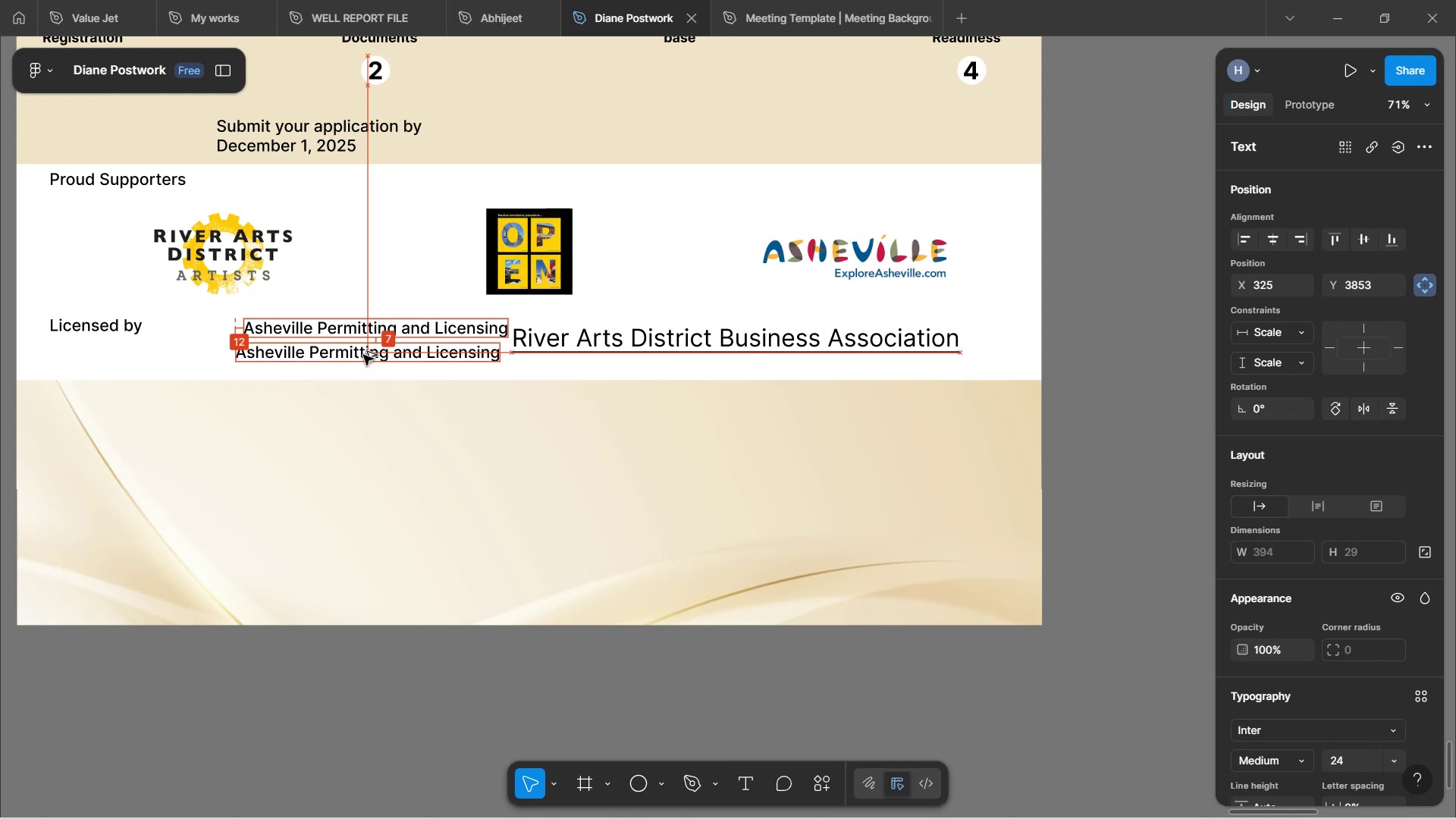 
hold_key(key=AltLeft, duration=1.52)
 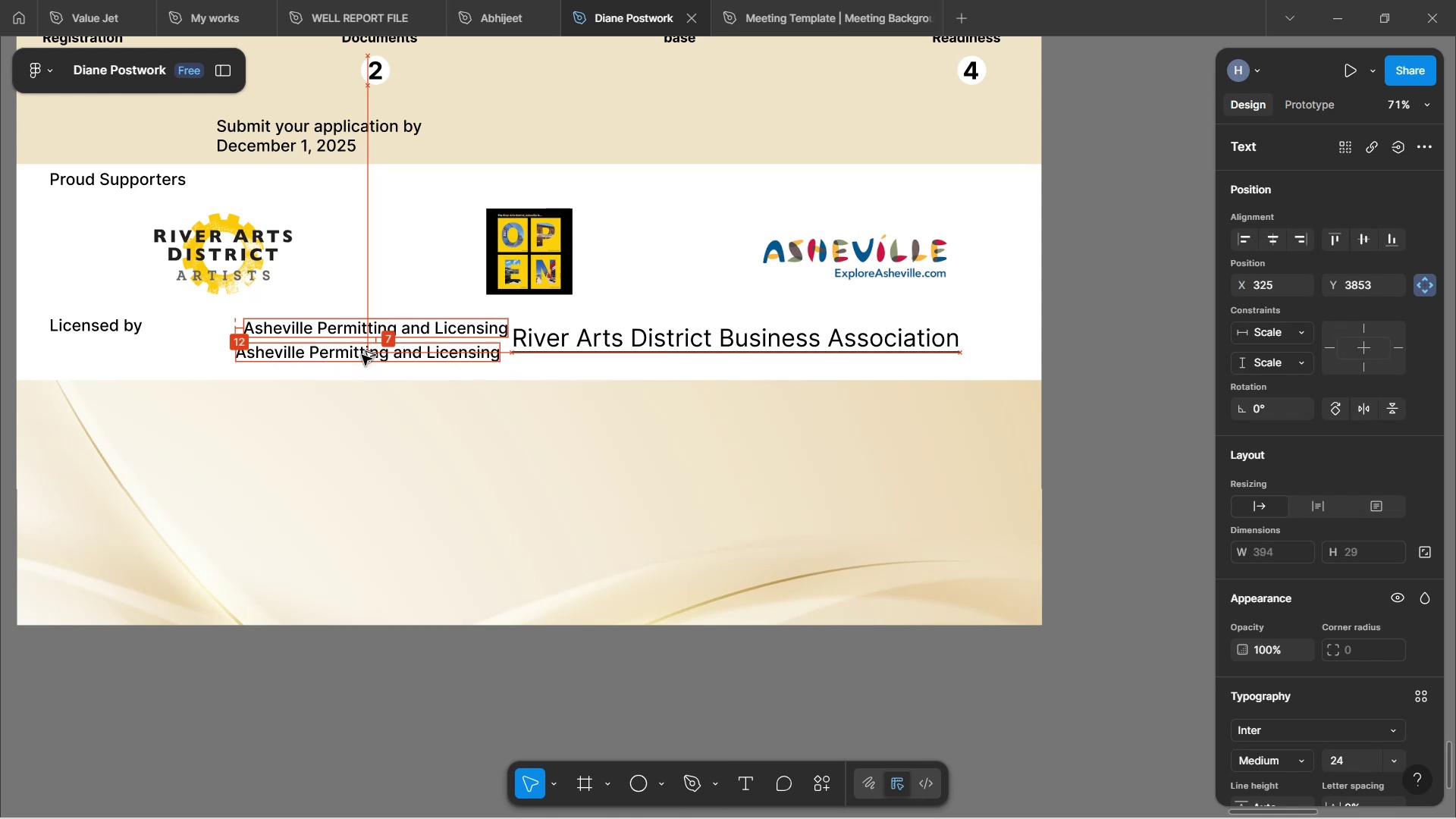 
key(Alt+AltLeft)
 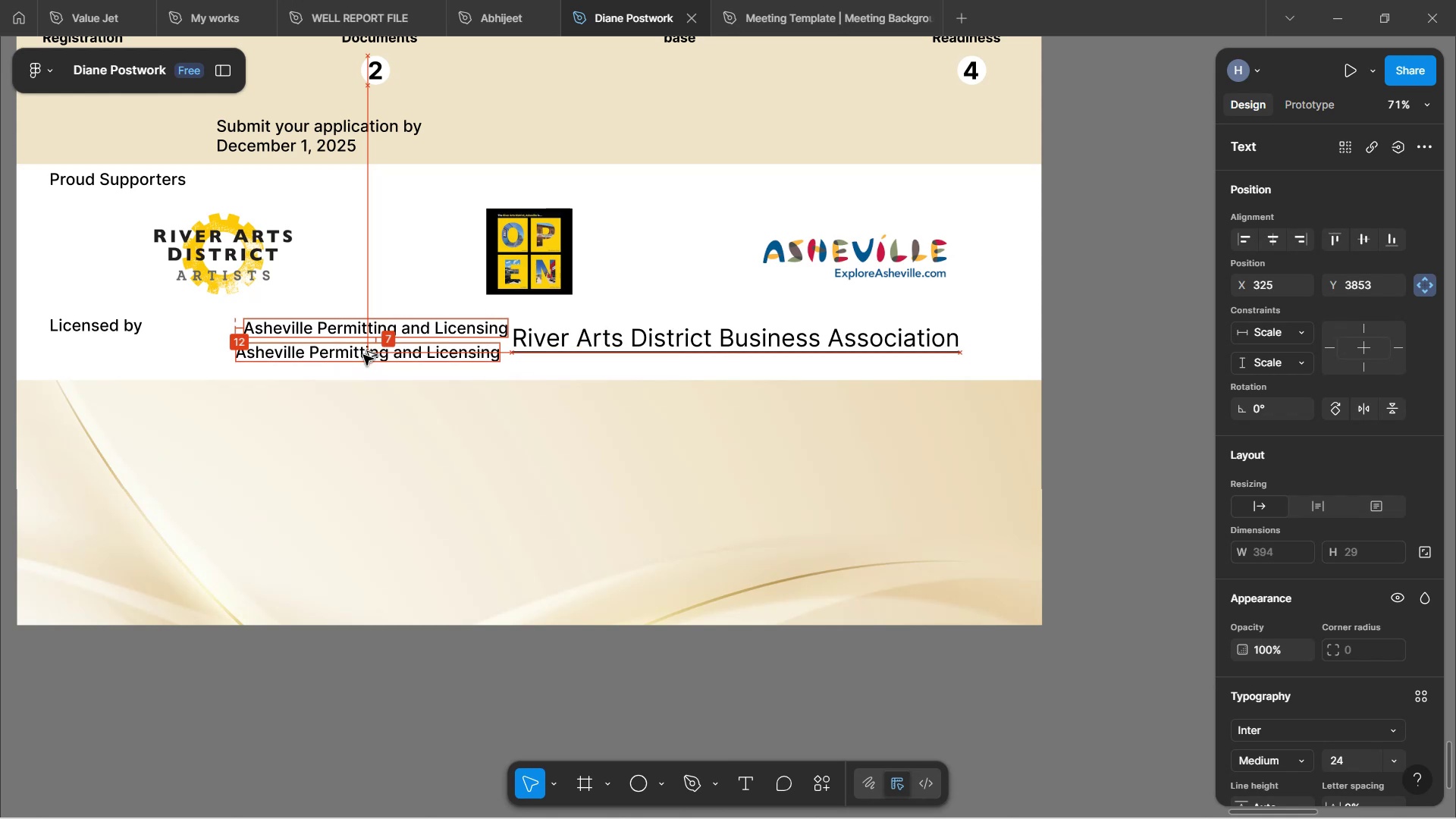 
double_click([363, 355])
 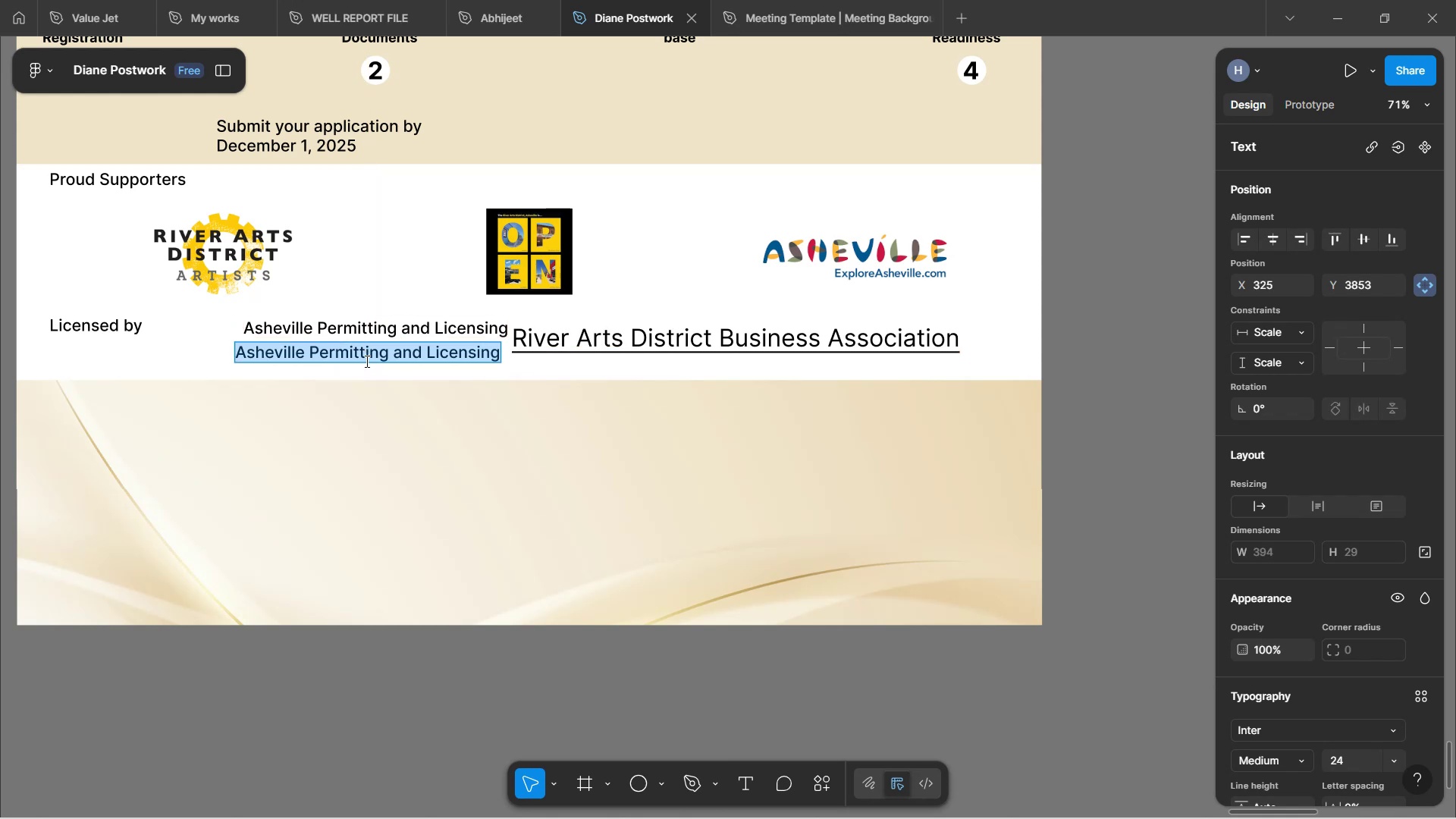 
type(River Arts District Business Association)
 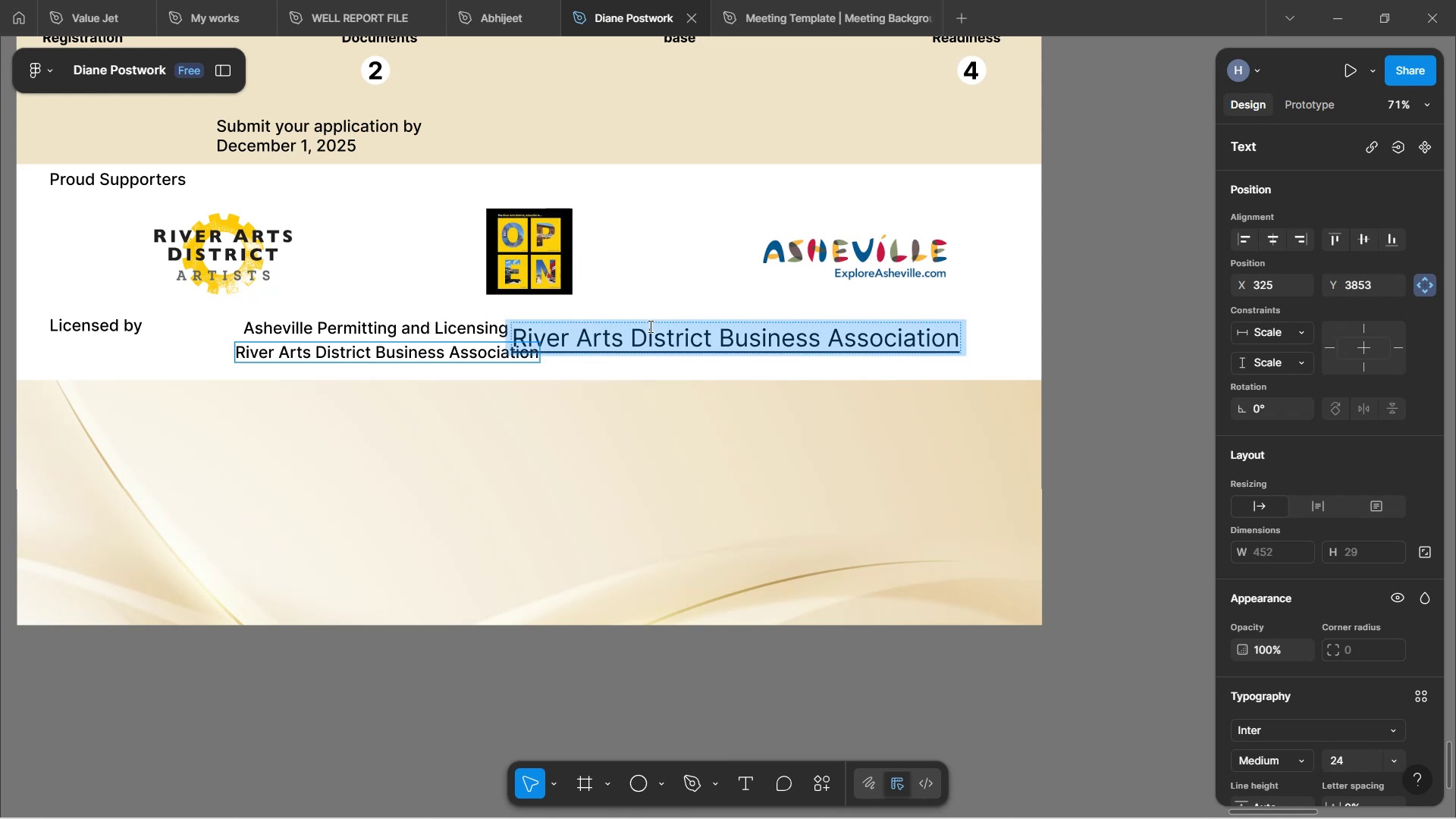 
left_click([676, 288])
 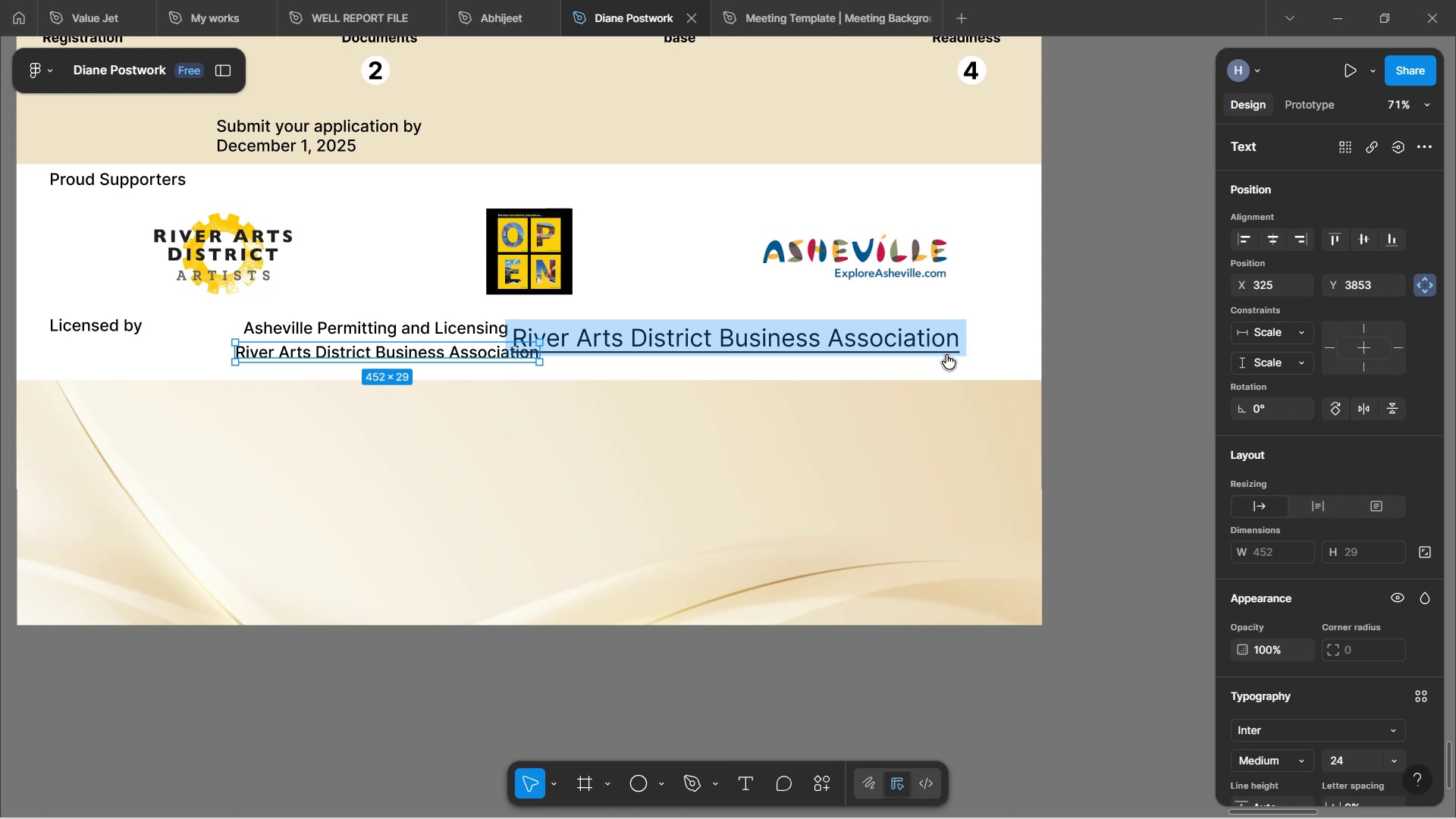 
wait(8.5)
 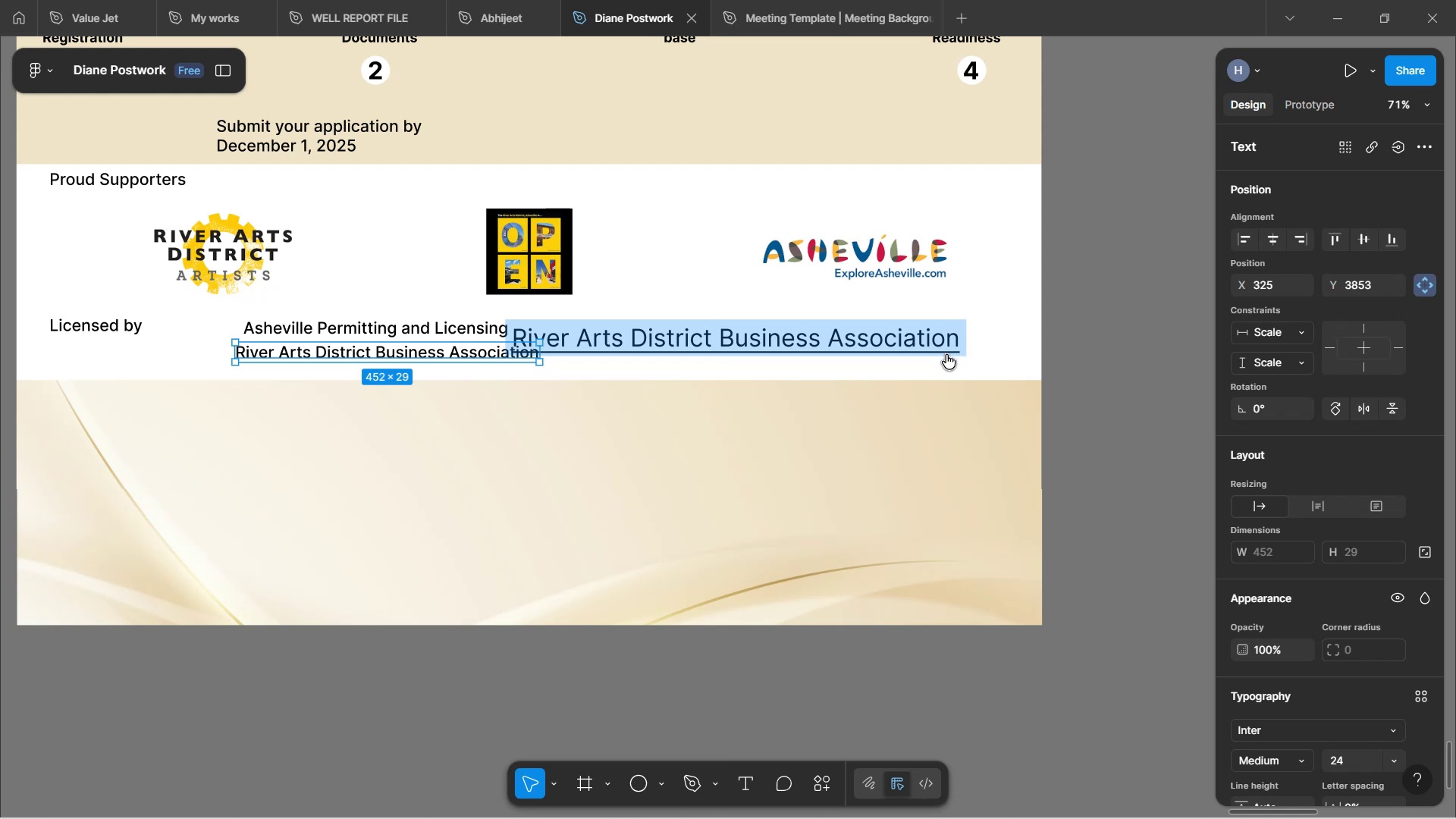 
hold_key(key=ControlLeft, duration=0.49)
 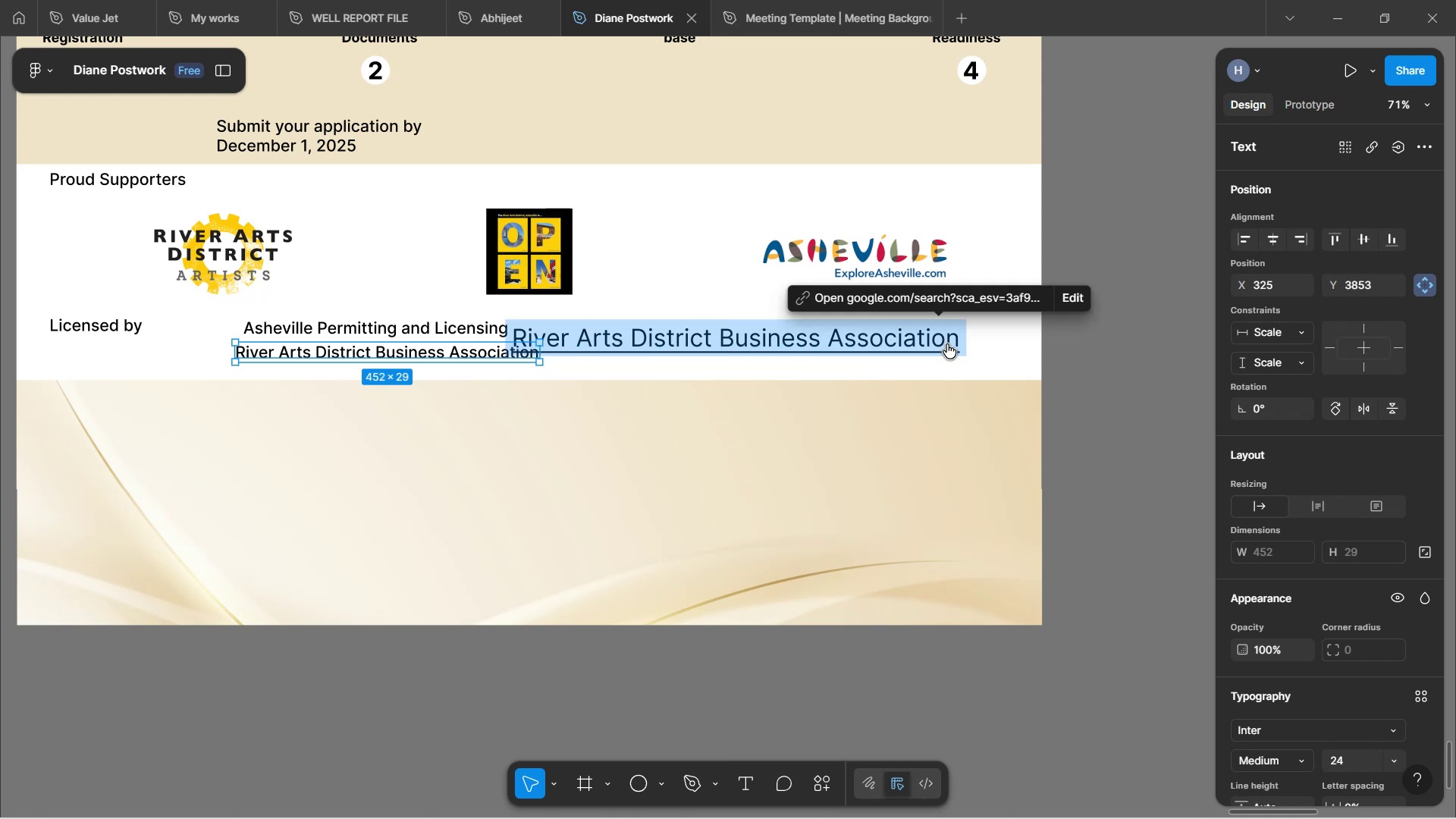 
hold_key(key=ControlLeft, duration=0.9)
 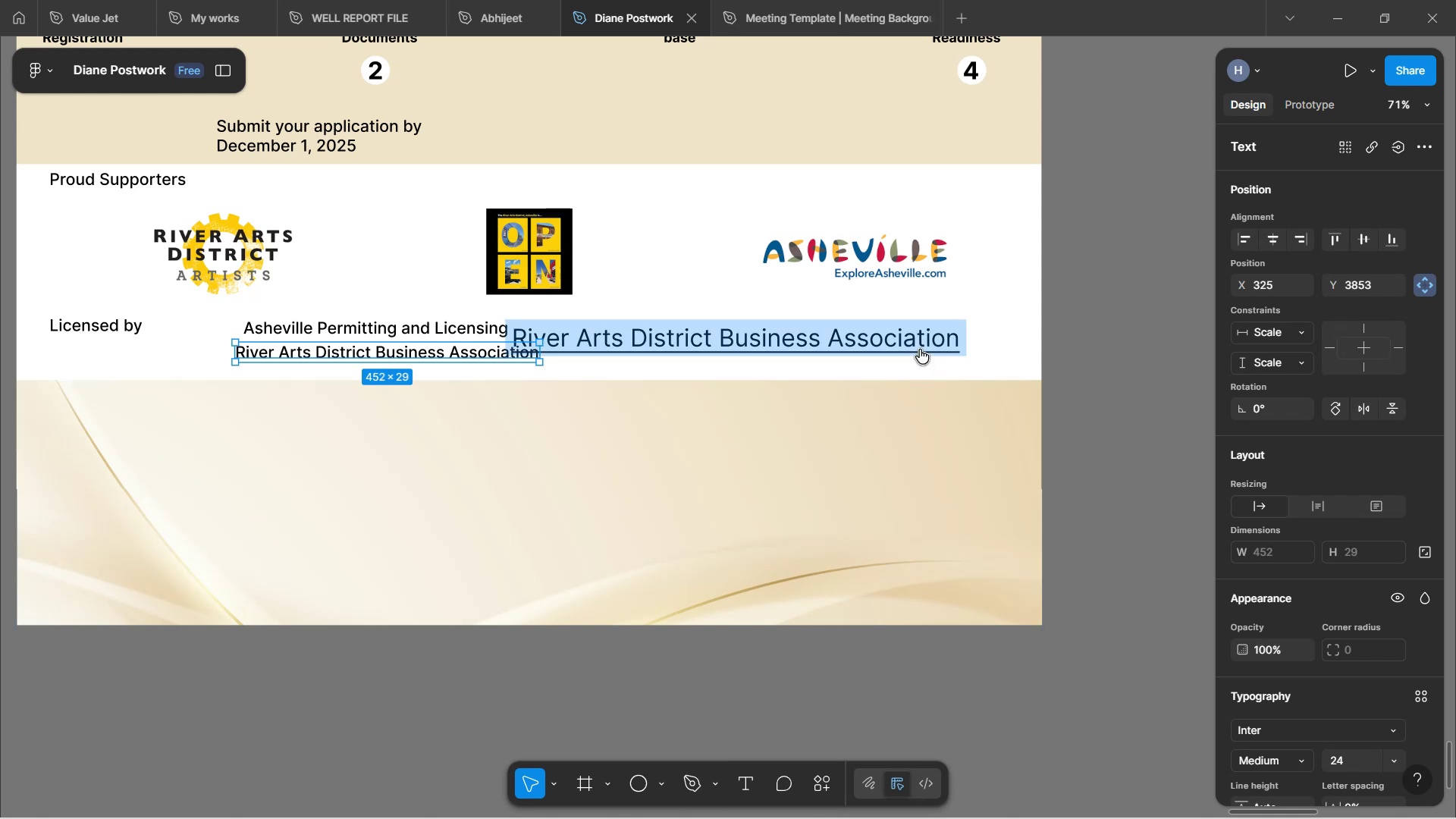 
left_click_drag(start_coordinate=[921, 350], to_coordinate=[1022, 334])
 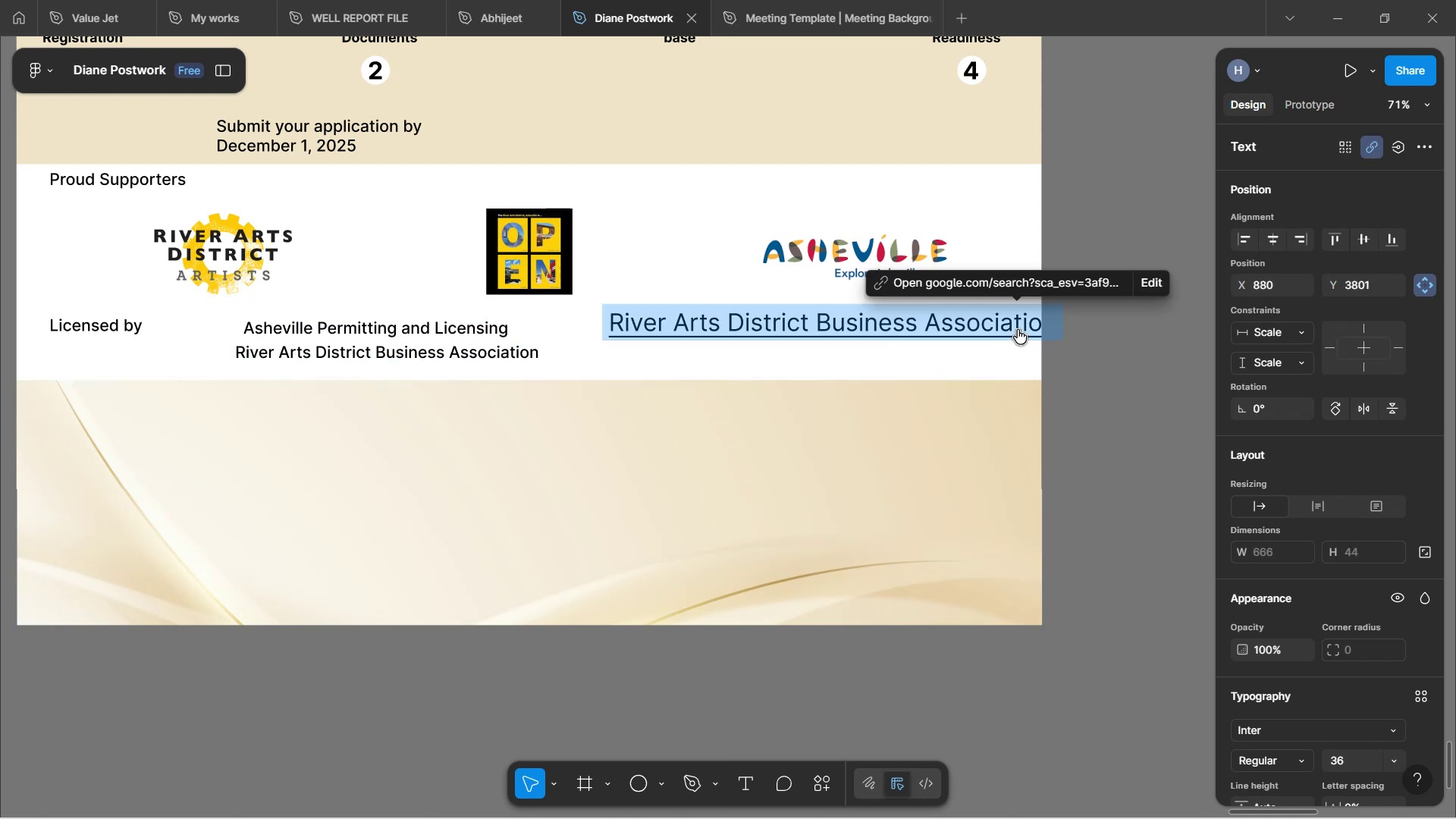 
key(Backspace)
 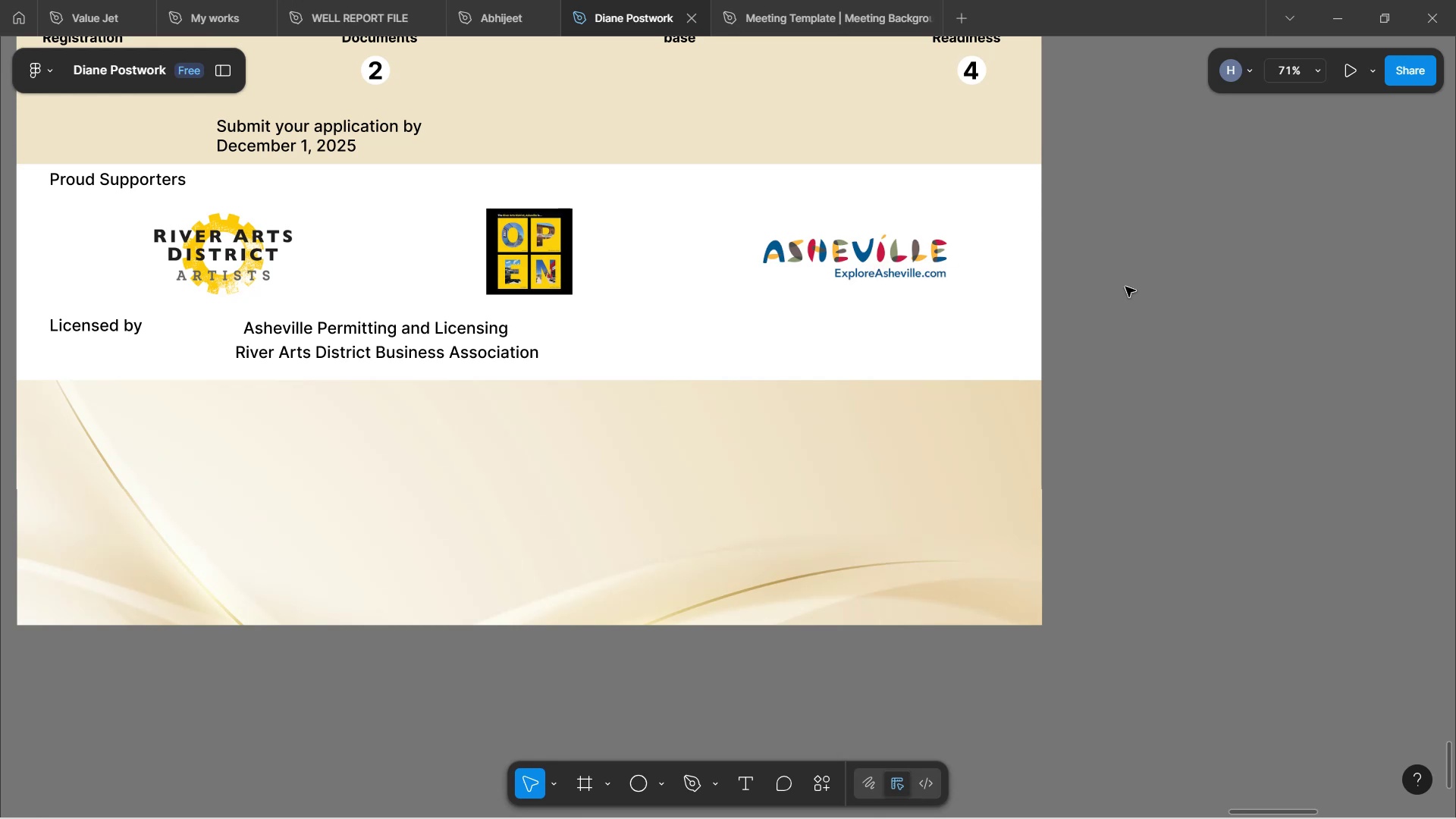 
wait(8.37)
 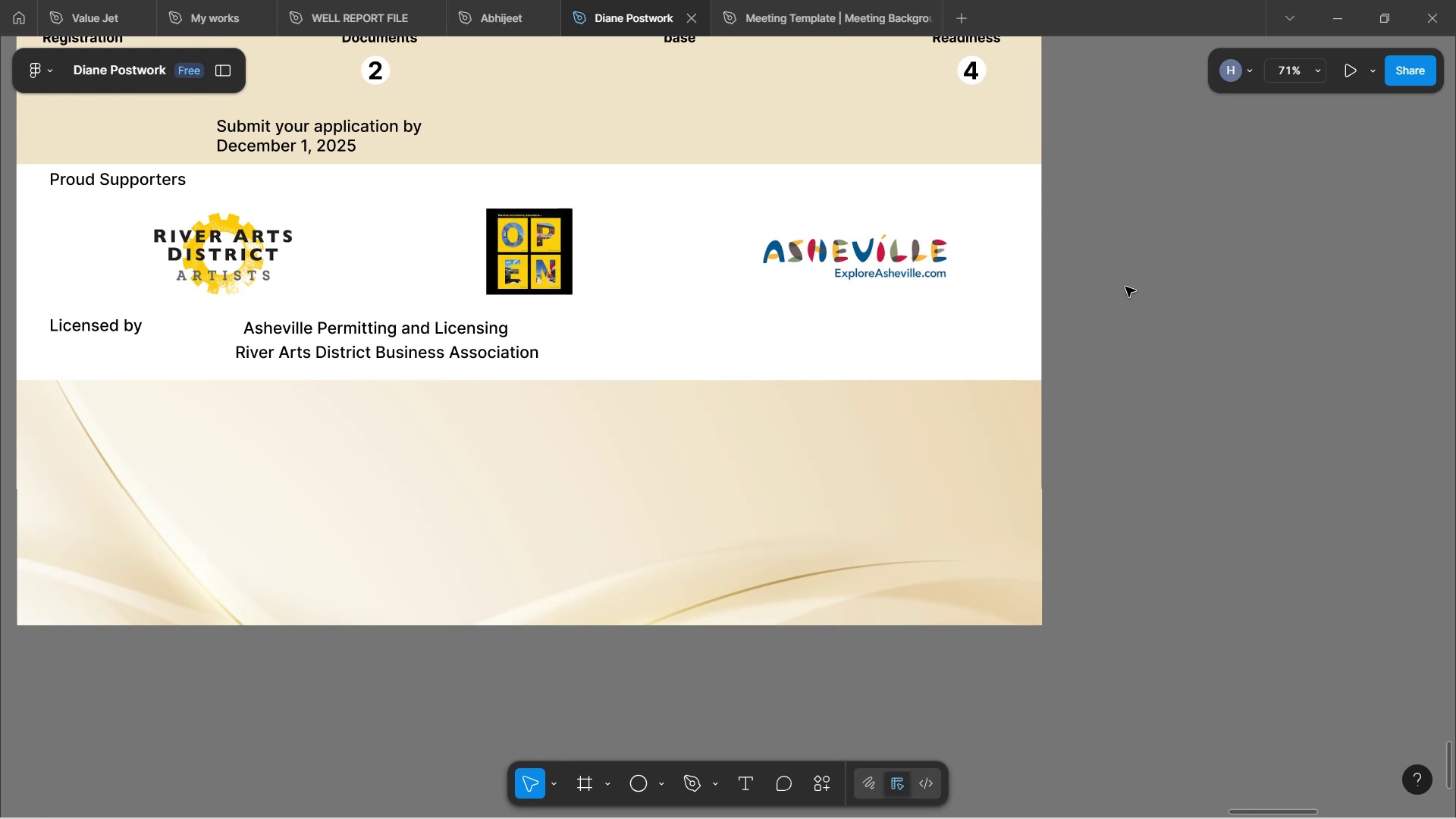 
left_click_drag(start_coordinate=[437, 479], to_coordinate=[437, 578])
 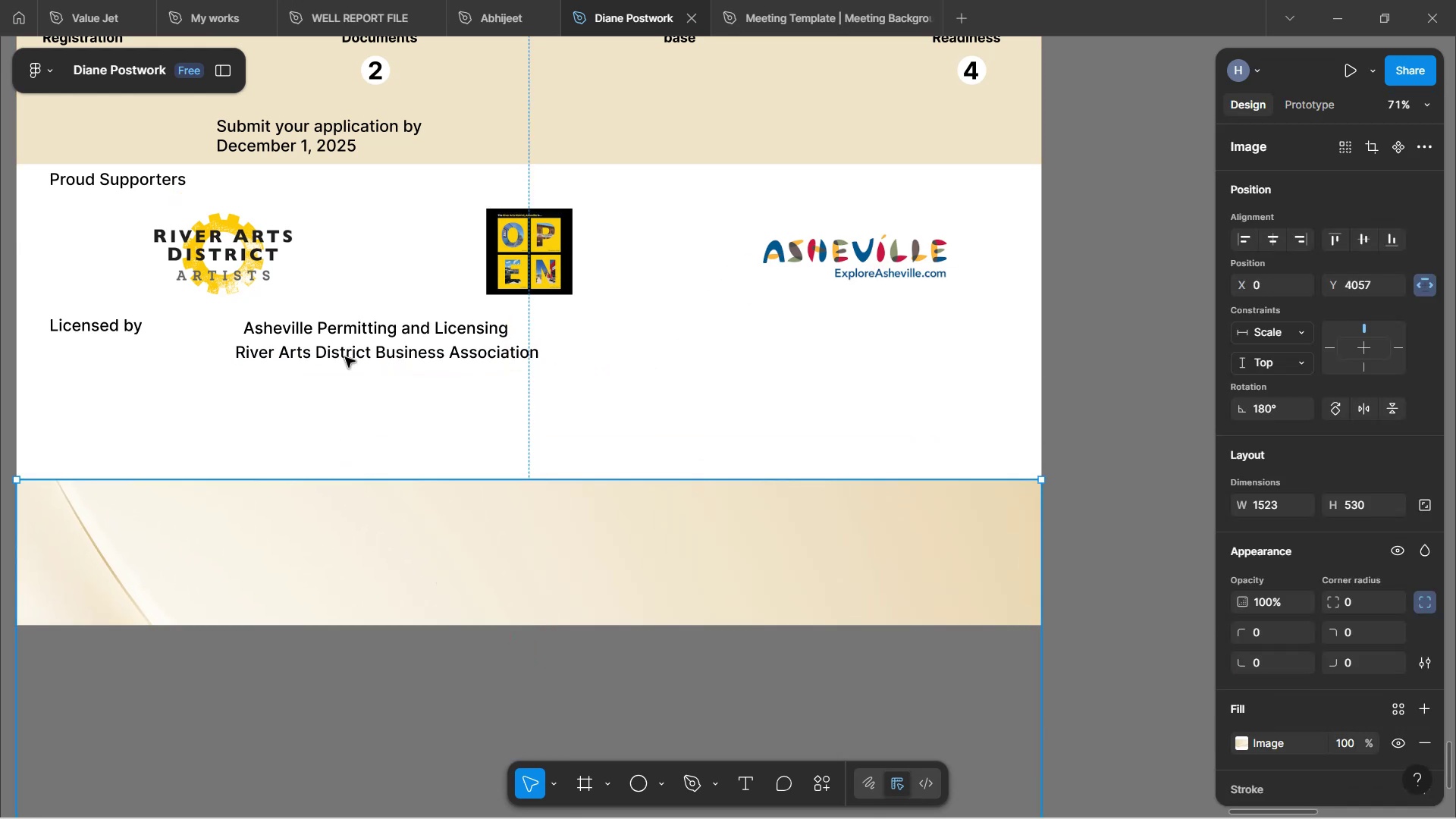 
left_click([340, 332])
 